 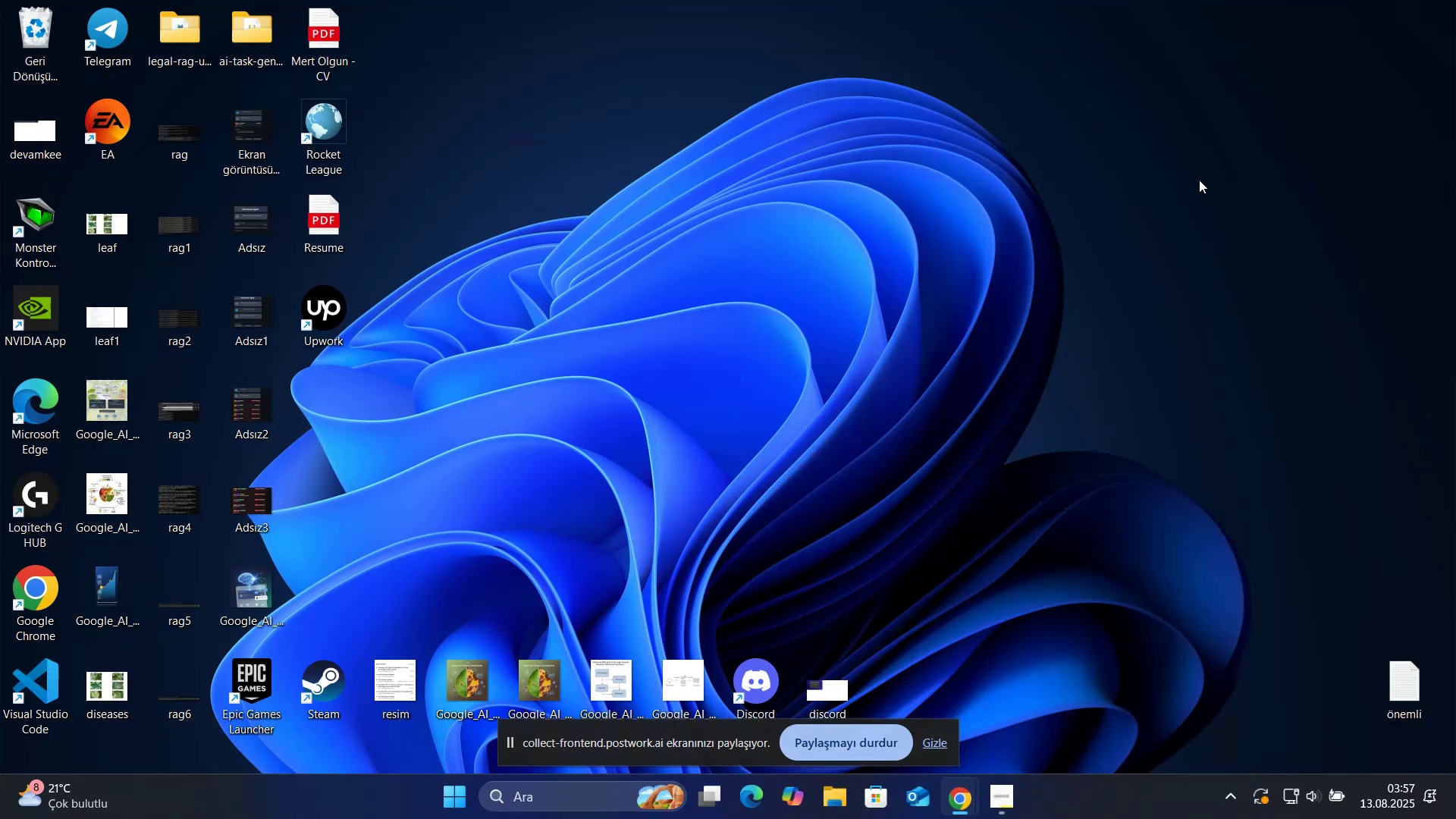 
left_click([569, 805])
 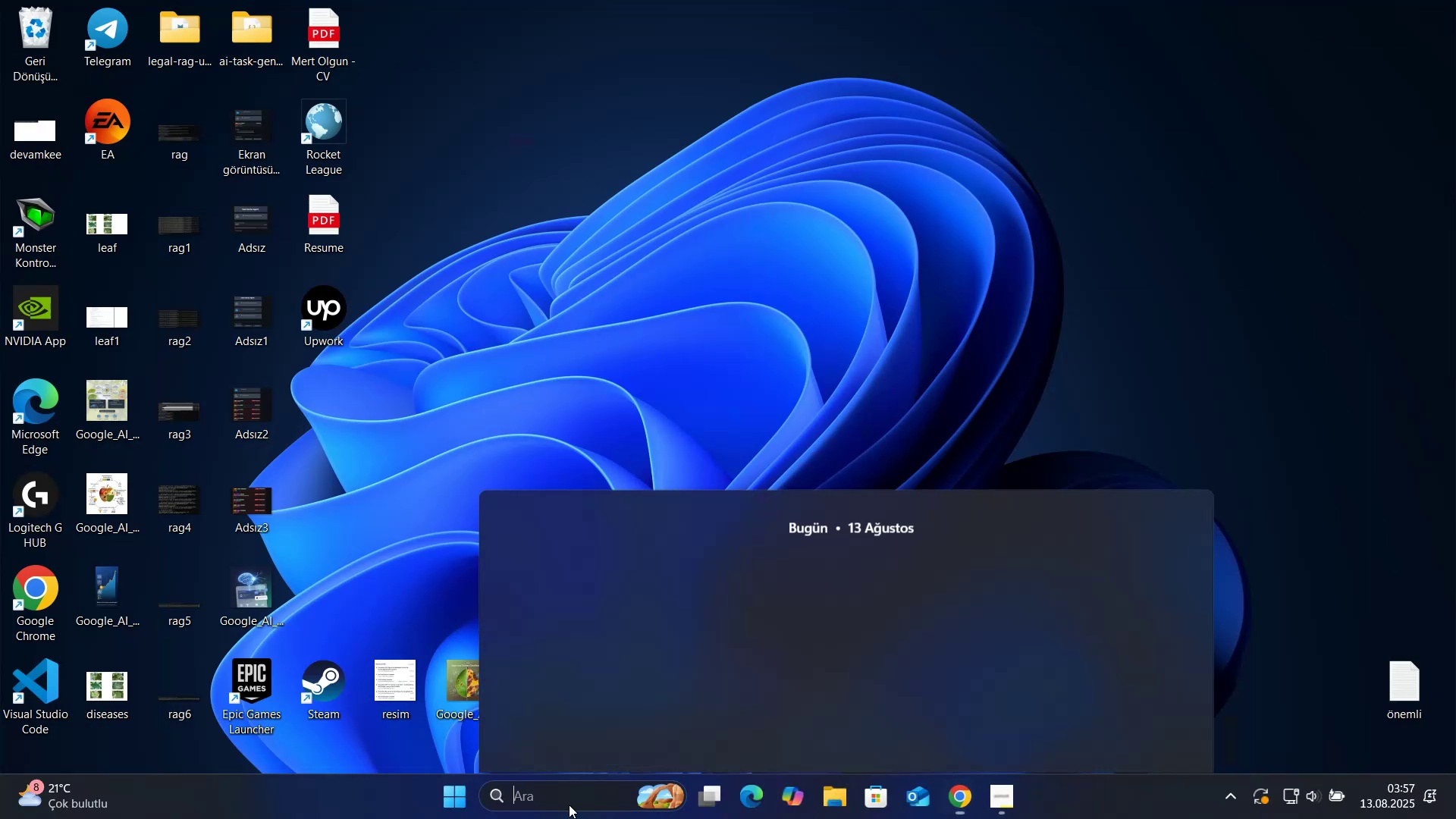 
type(cmd)
 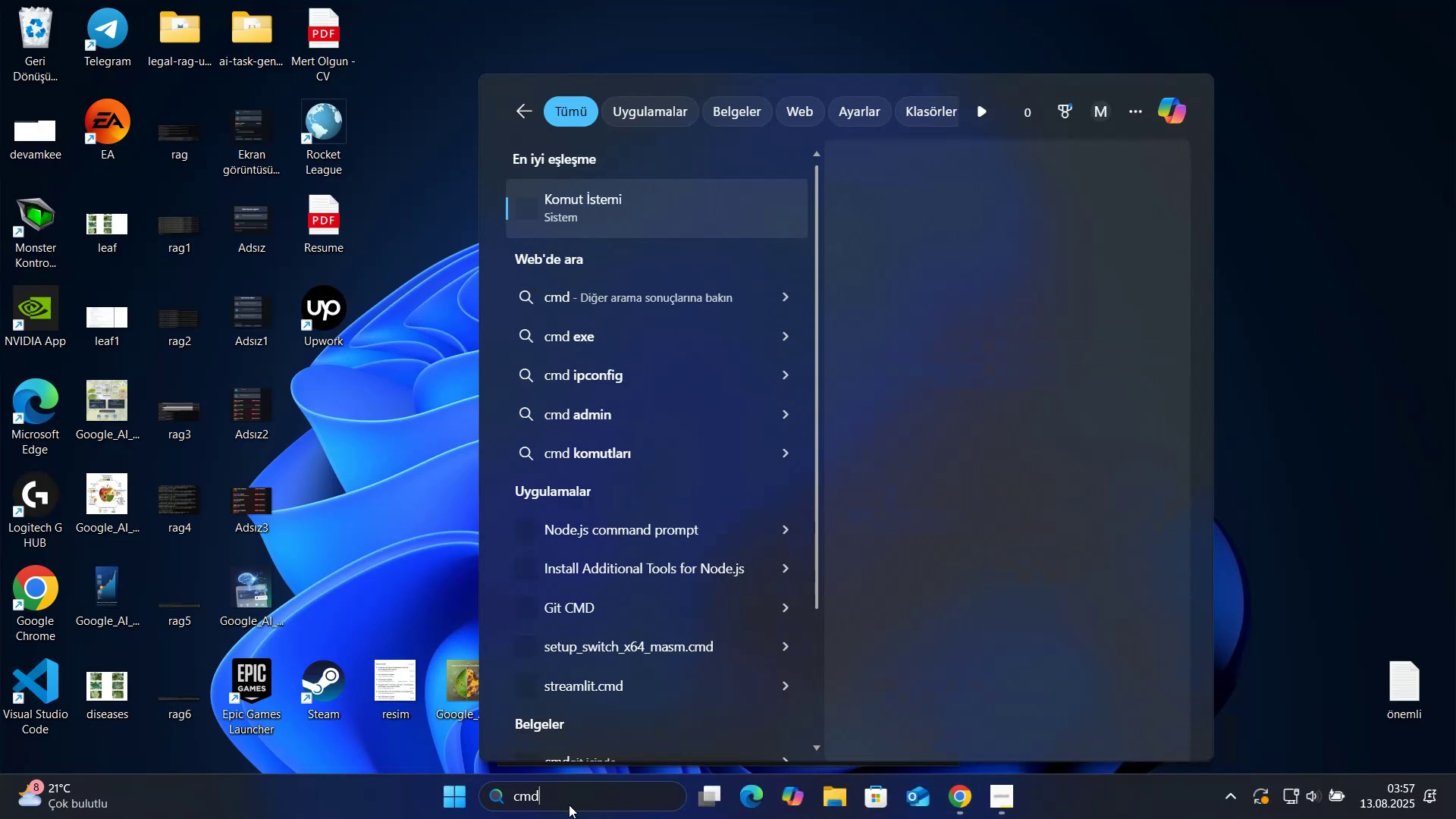 
key(Enter)
 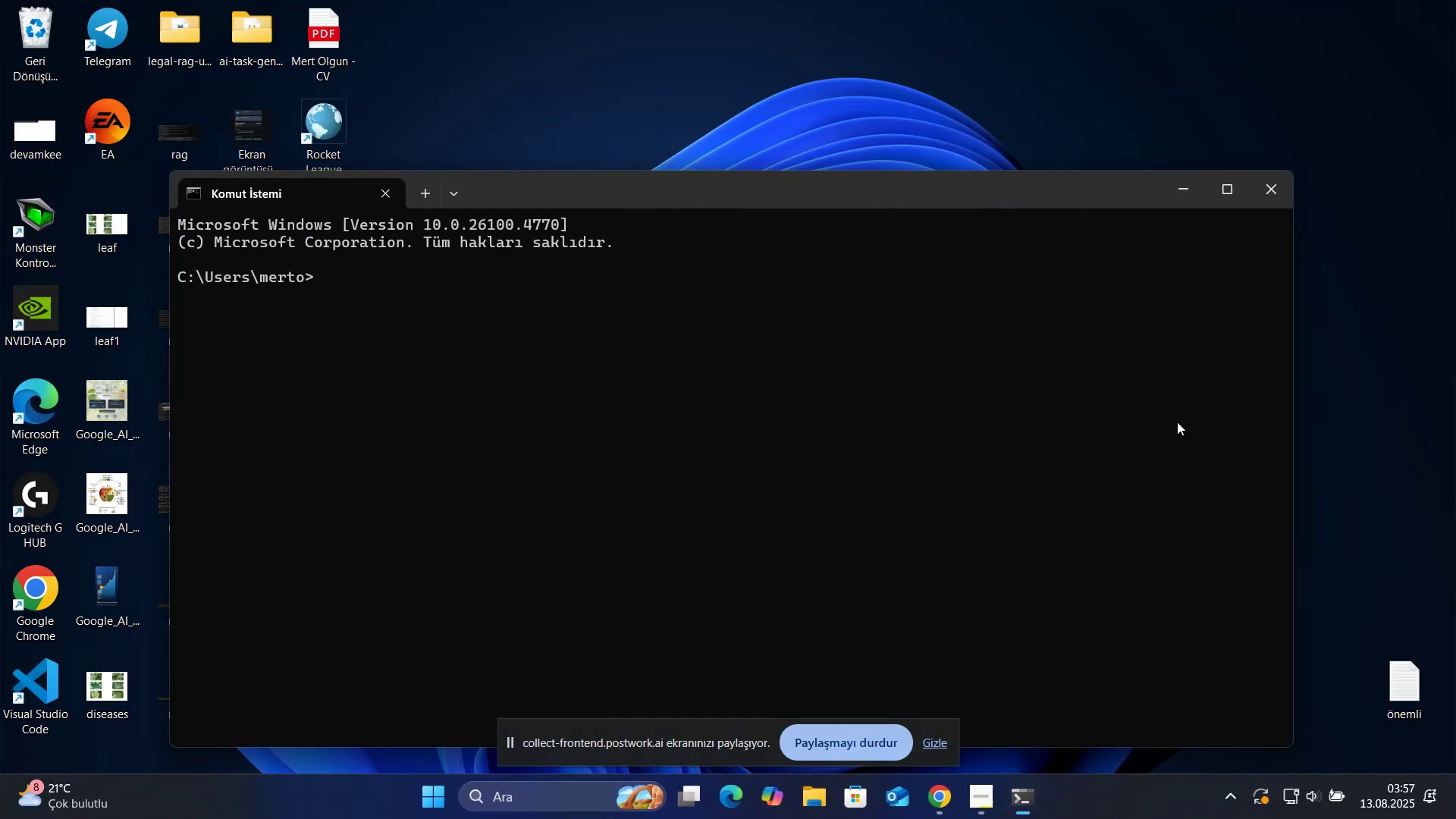 
left_click([1215, 192])
 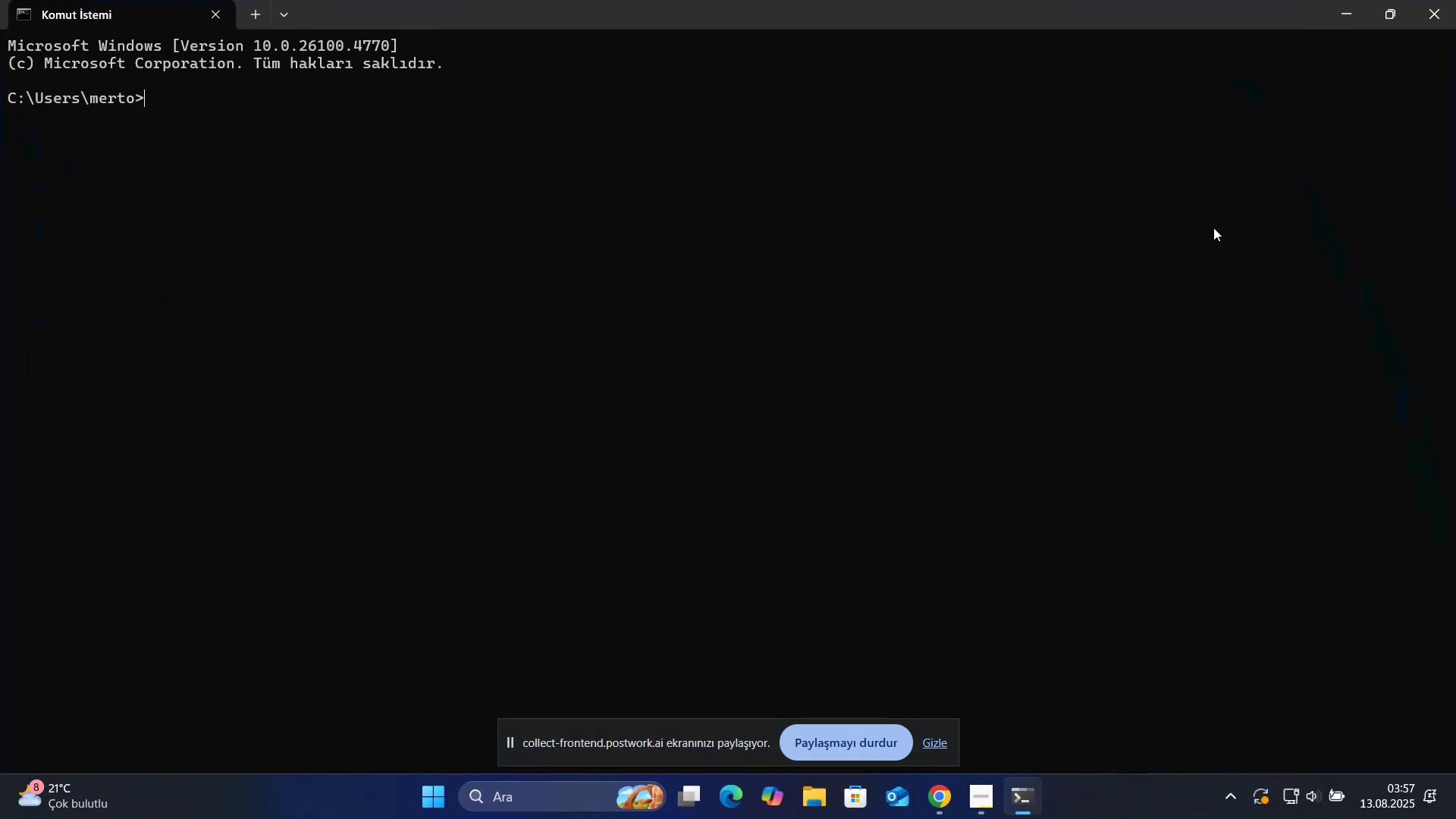 
type(jupyter notebook)
 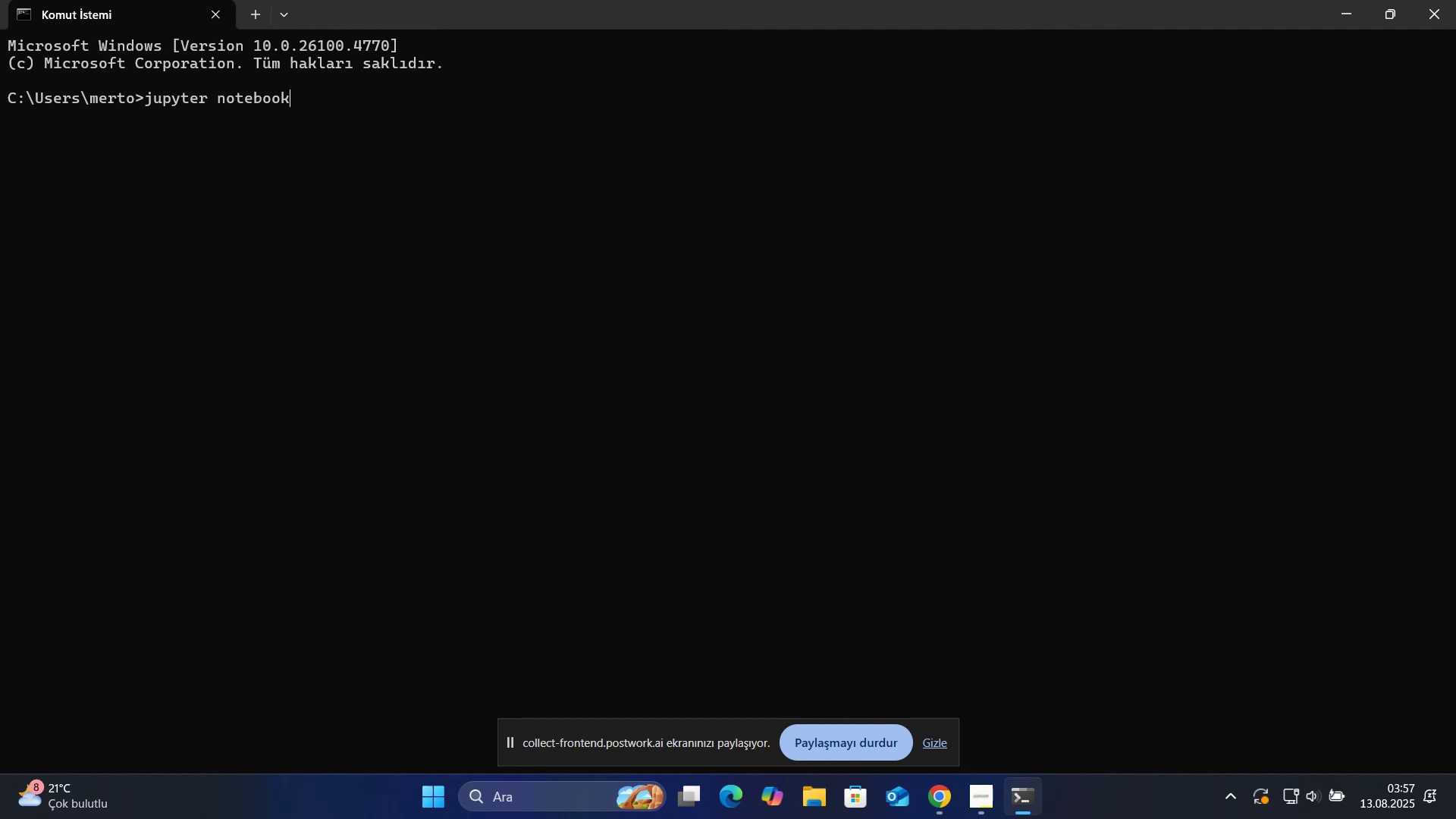 
key(Enter)
 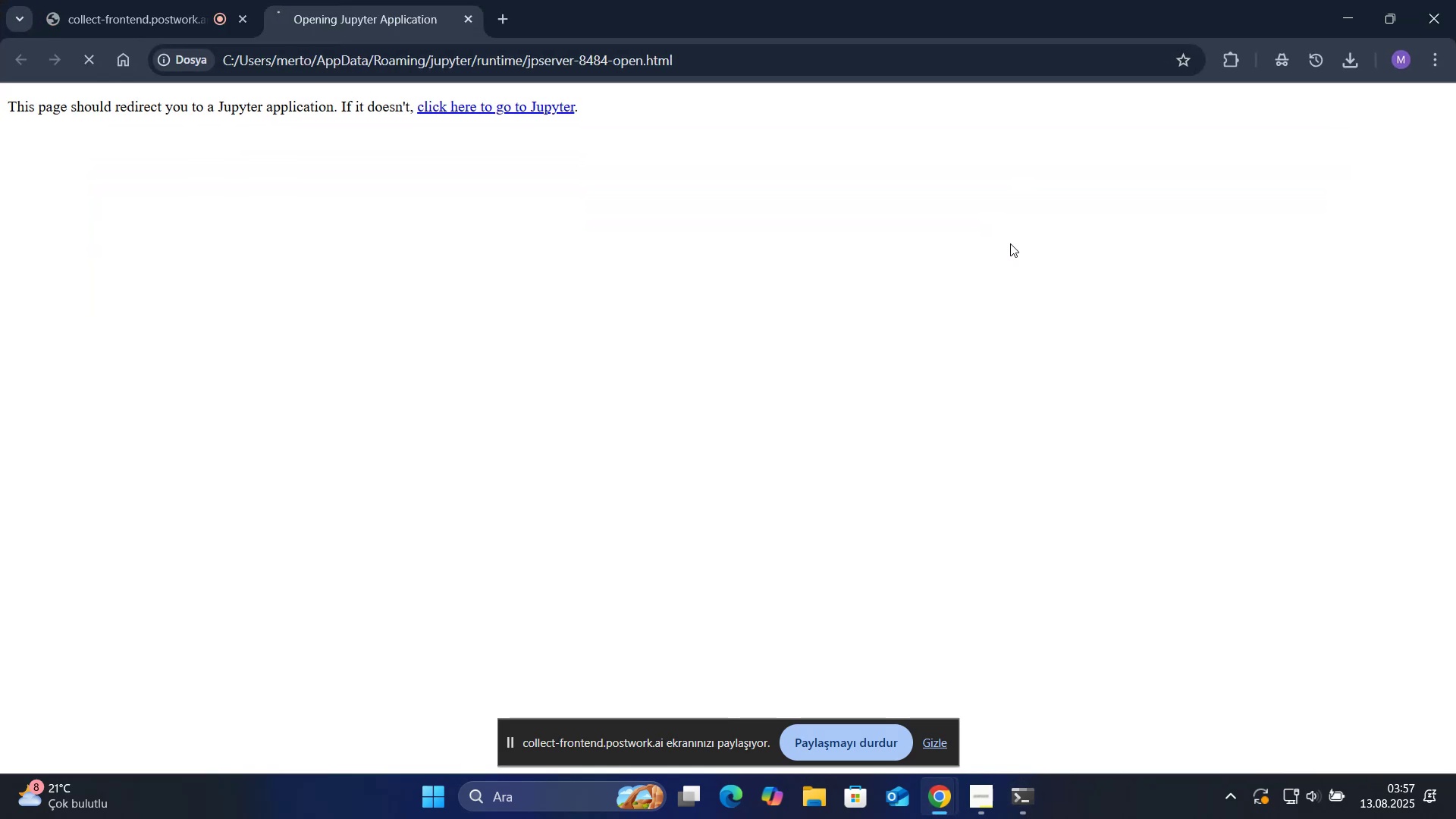 
wait(9.35)
 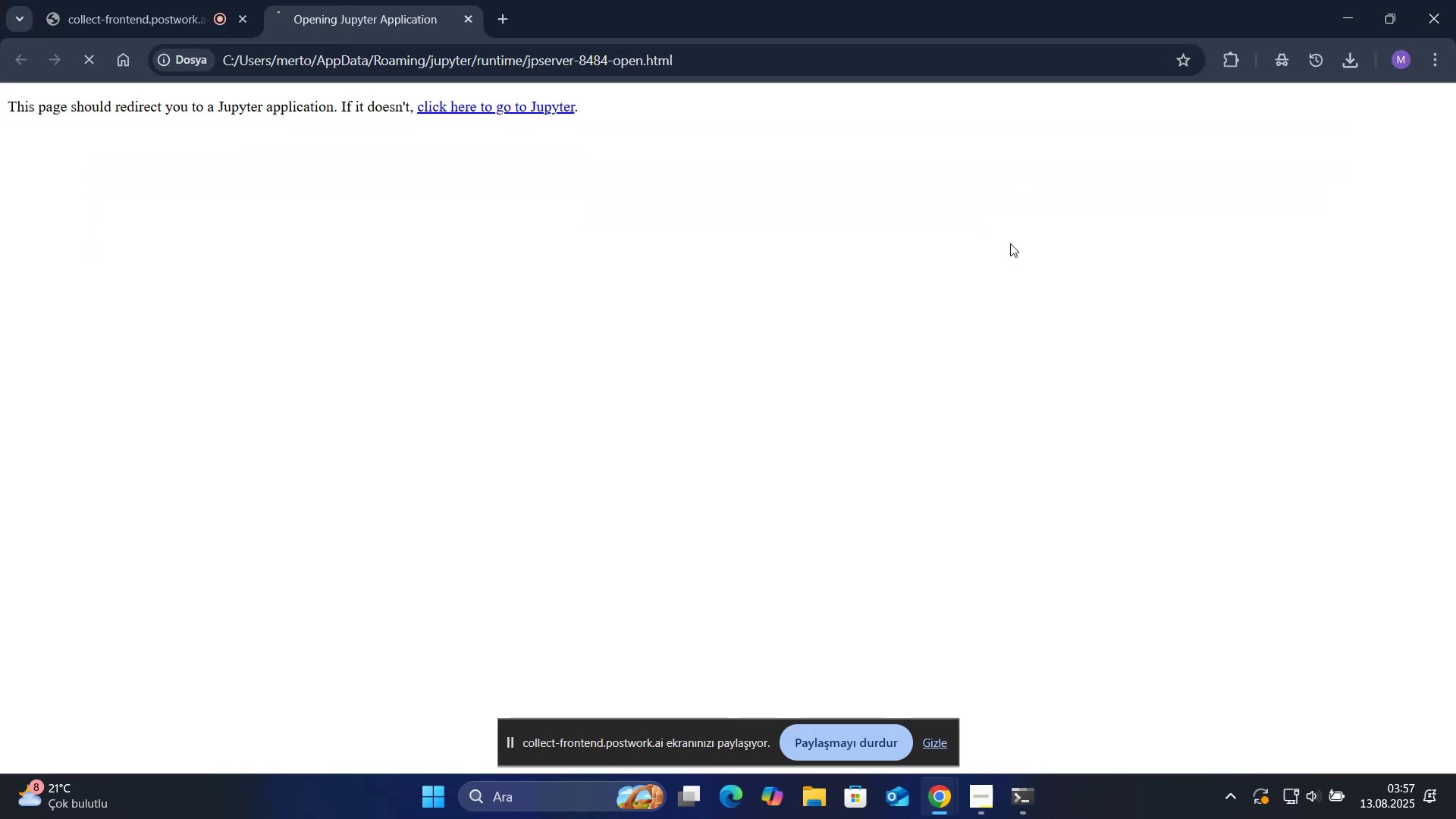 
left_click([1207, 213])
 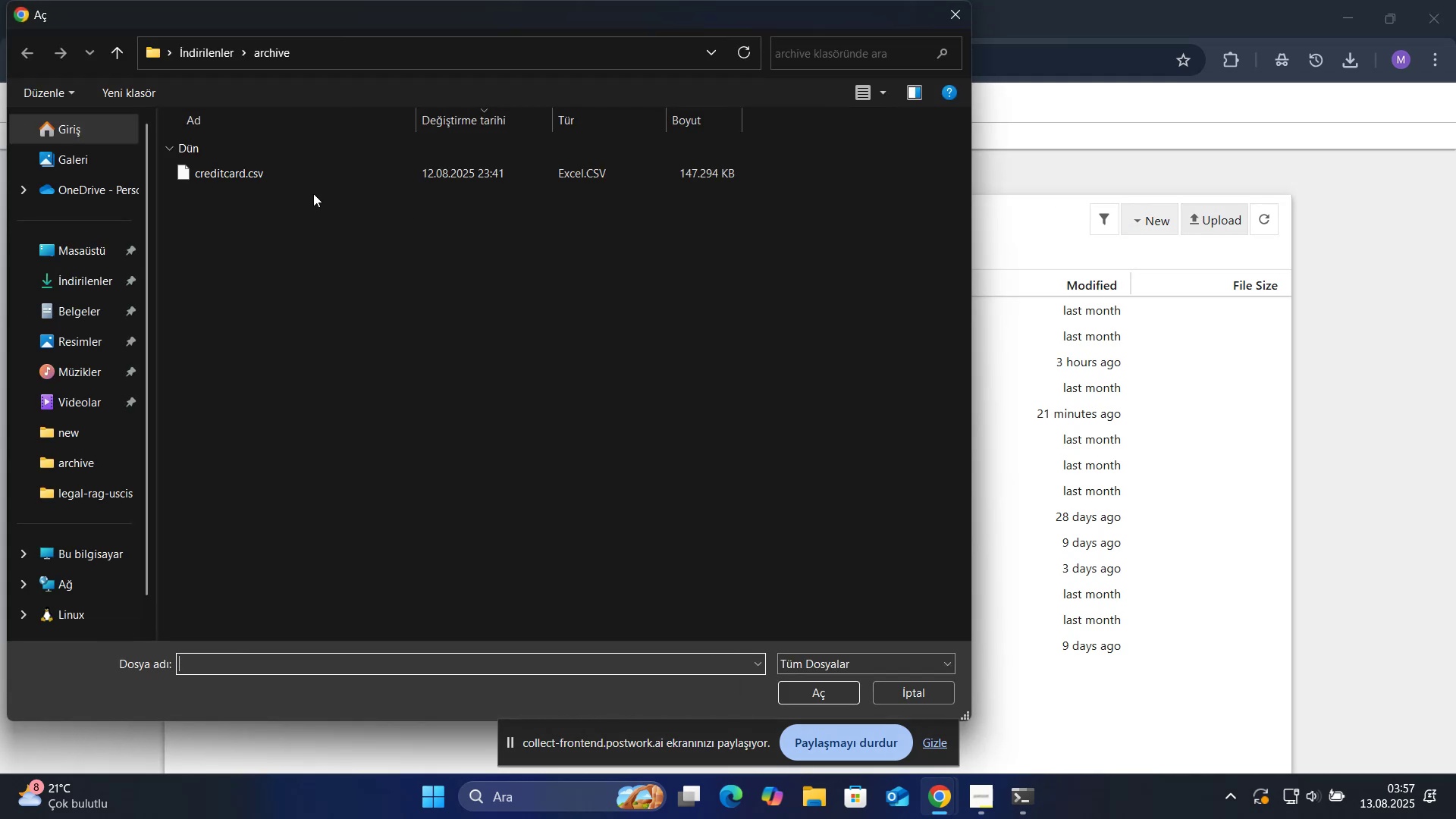 
left_click([267, 177])
 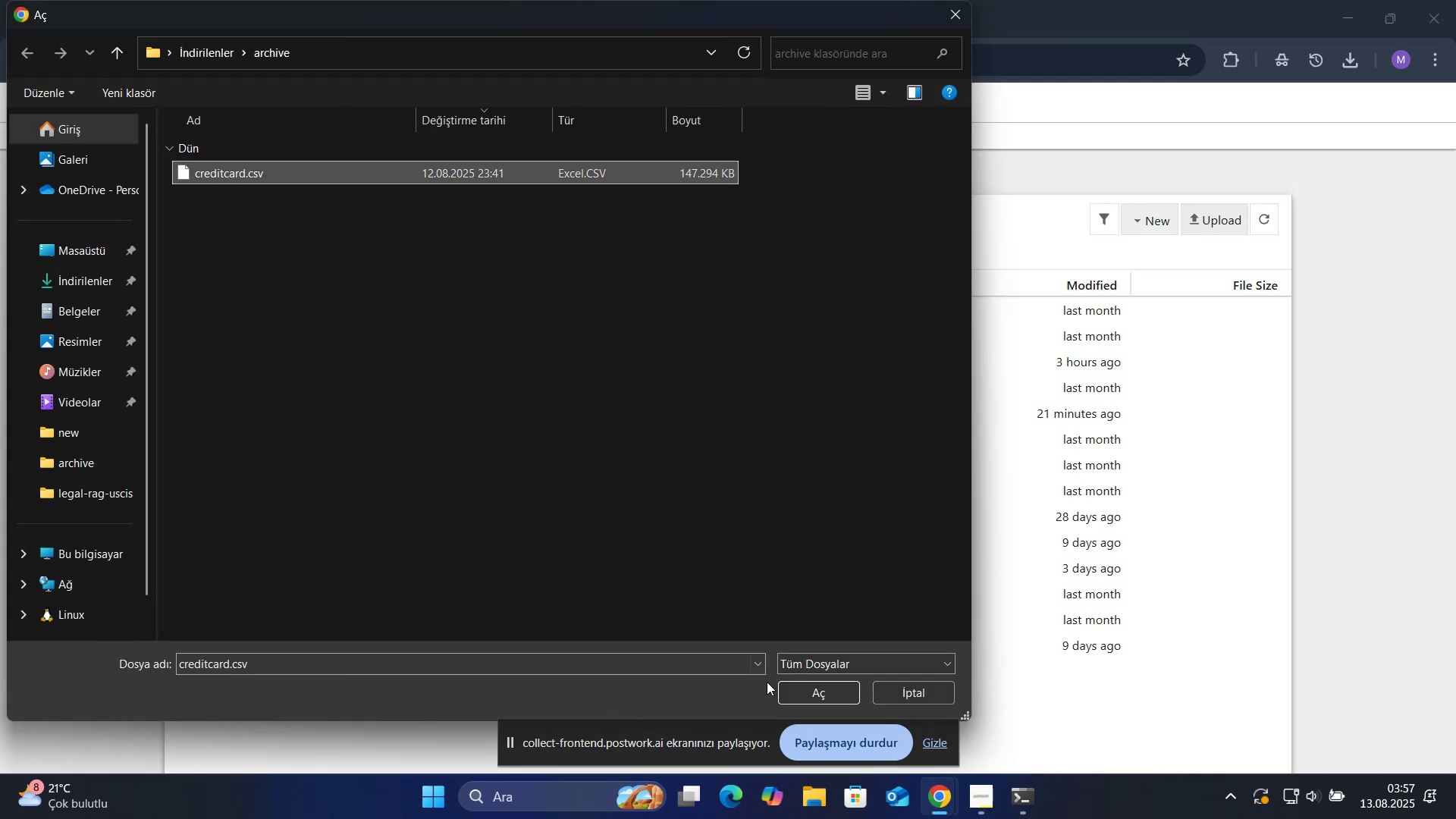 
left_click([813, 692])
 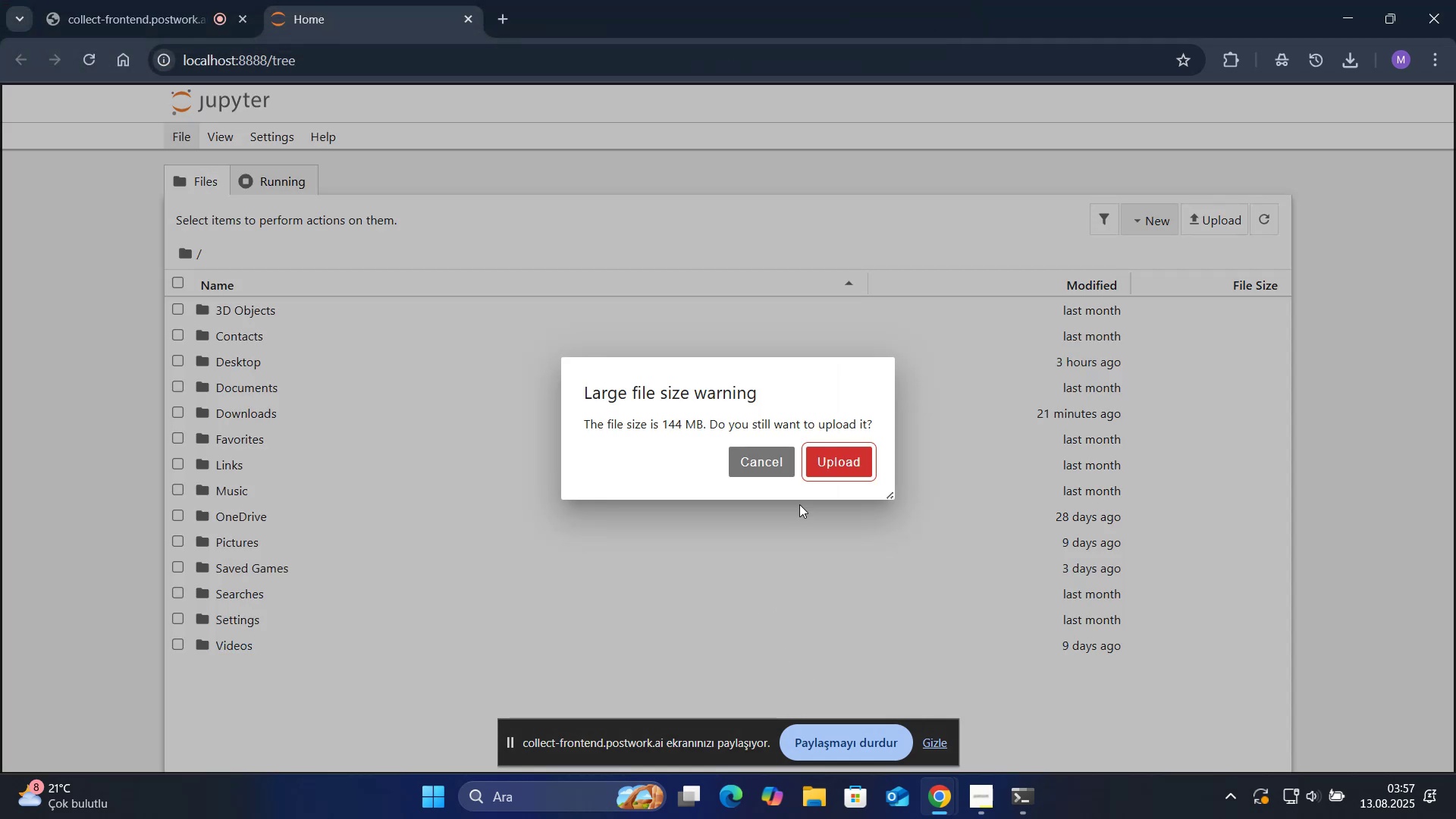 
left_click([843, 461])
 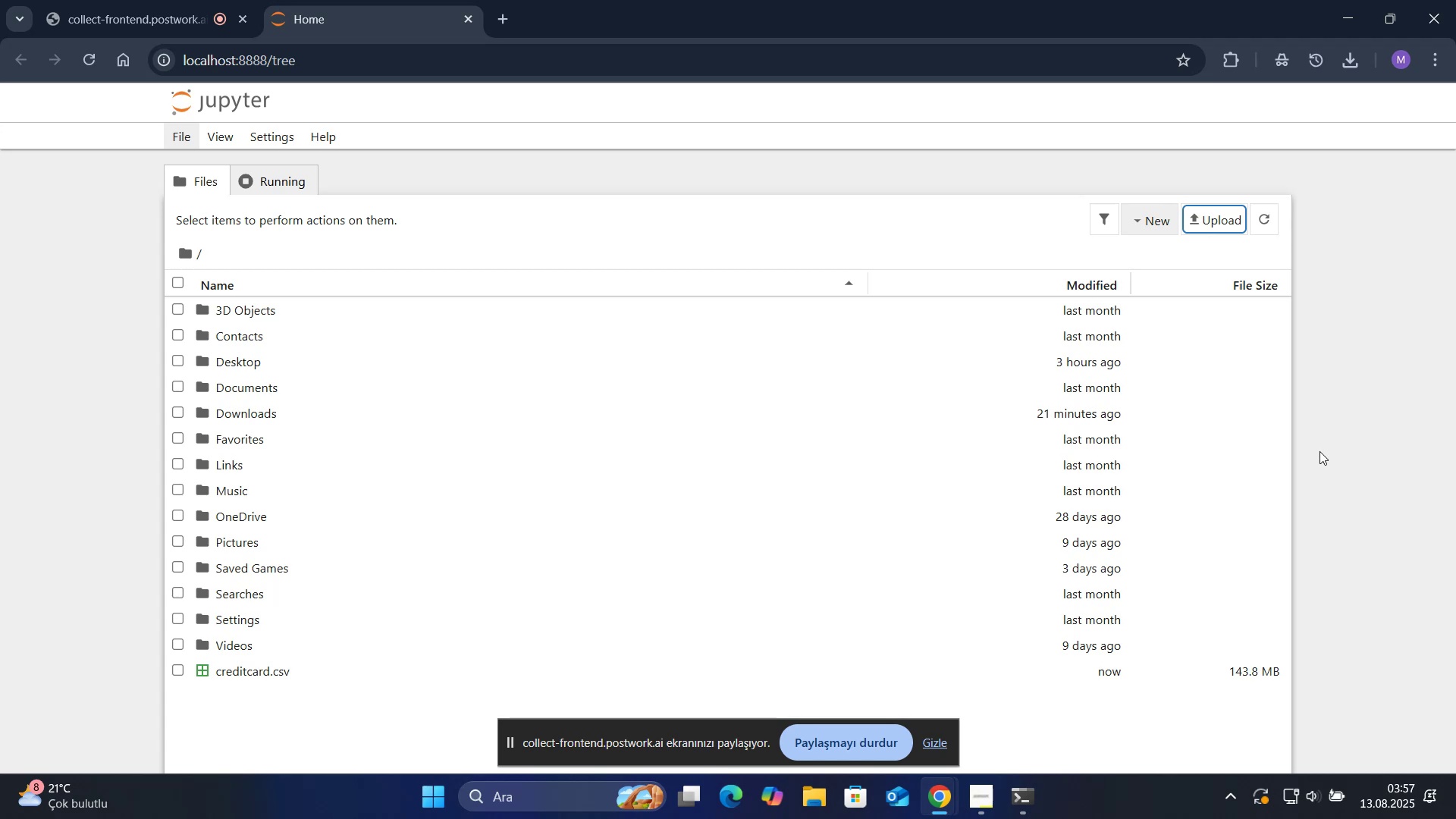 
wait(7.18)
 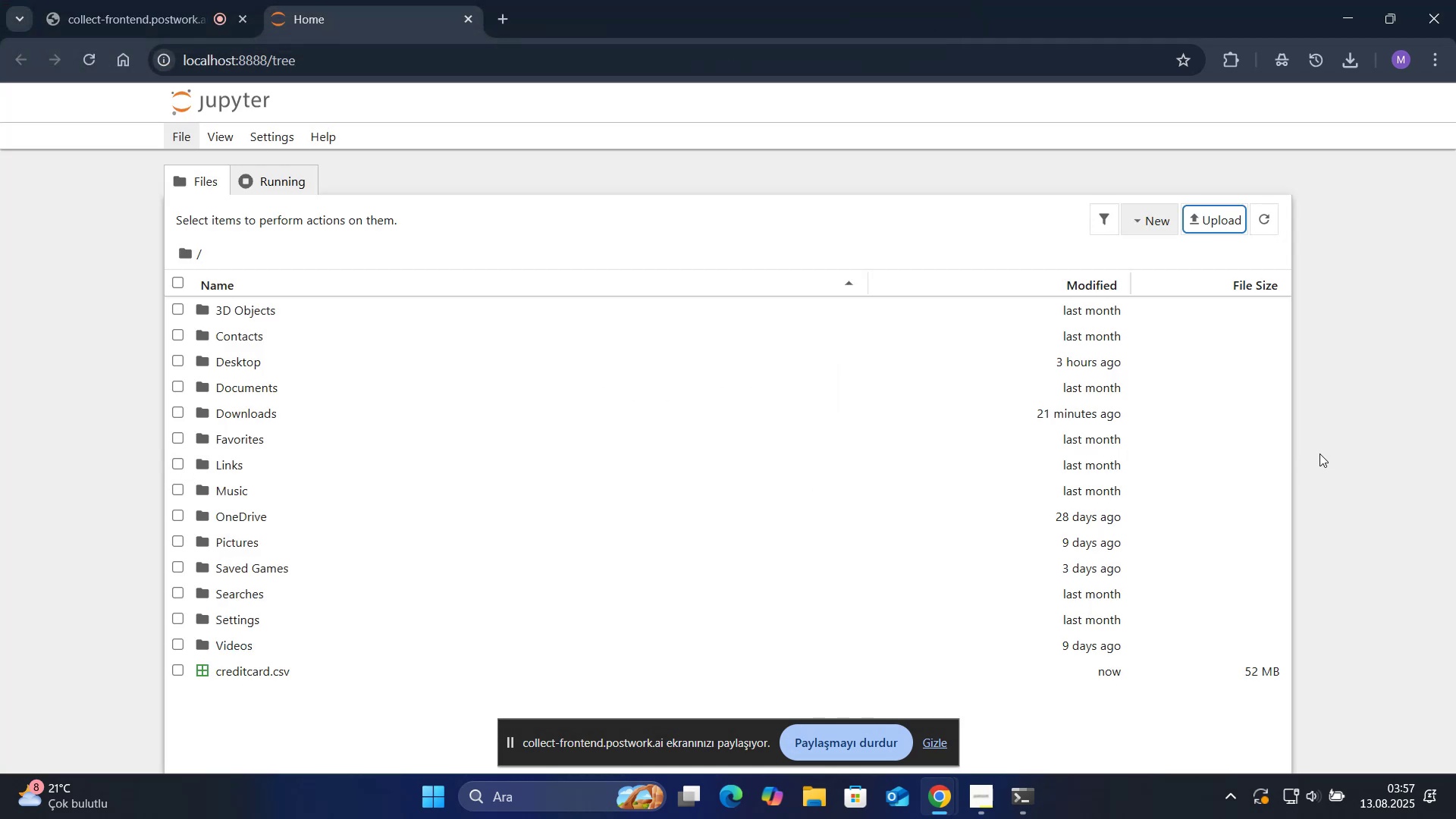 
left_click([177, 139])
 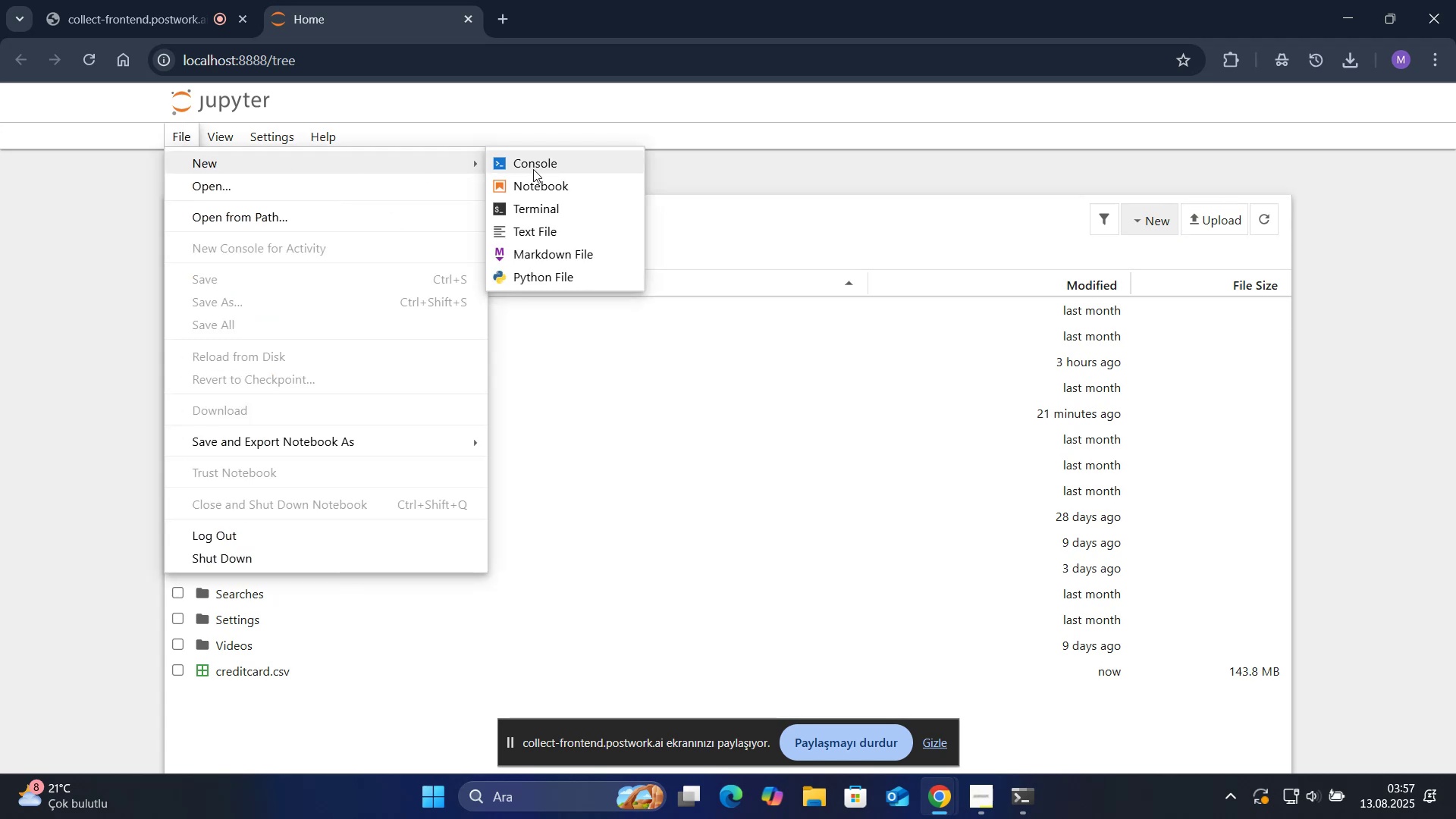 
left_click([537, 186])
 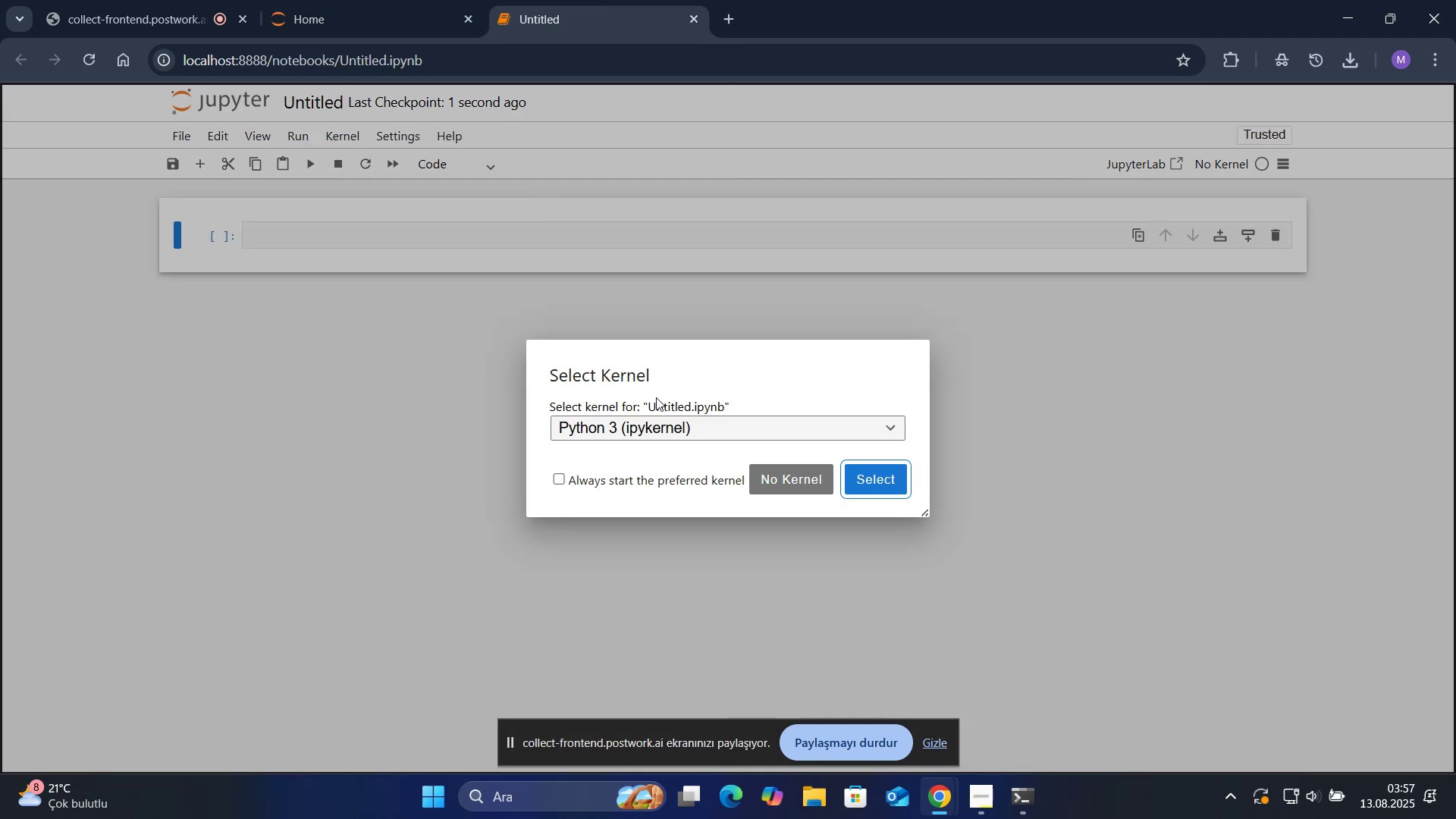 
left_click([858, 475])
 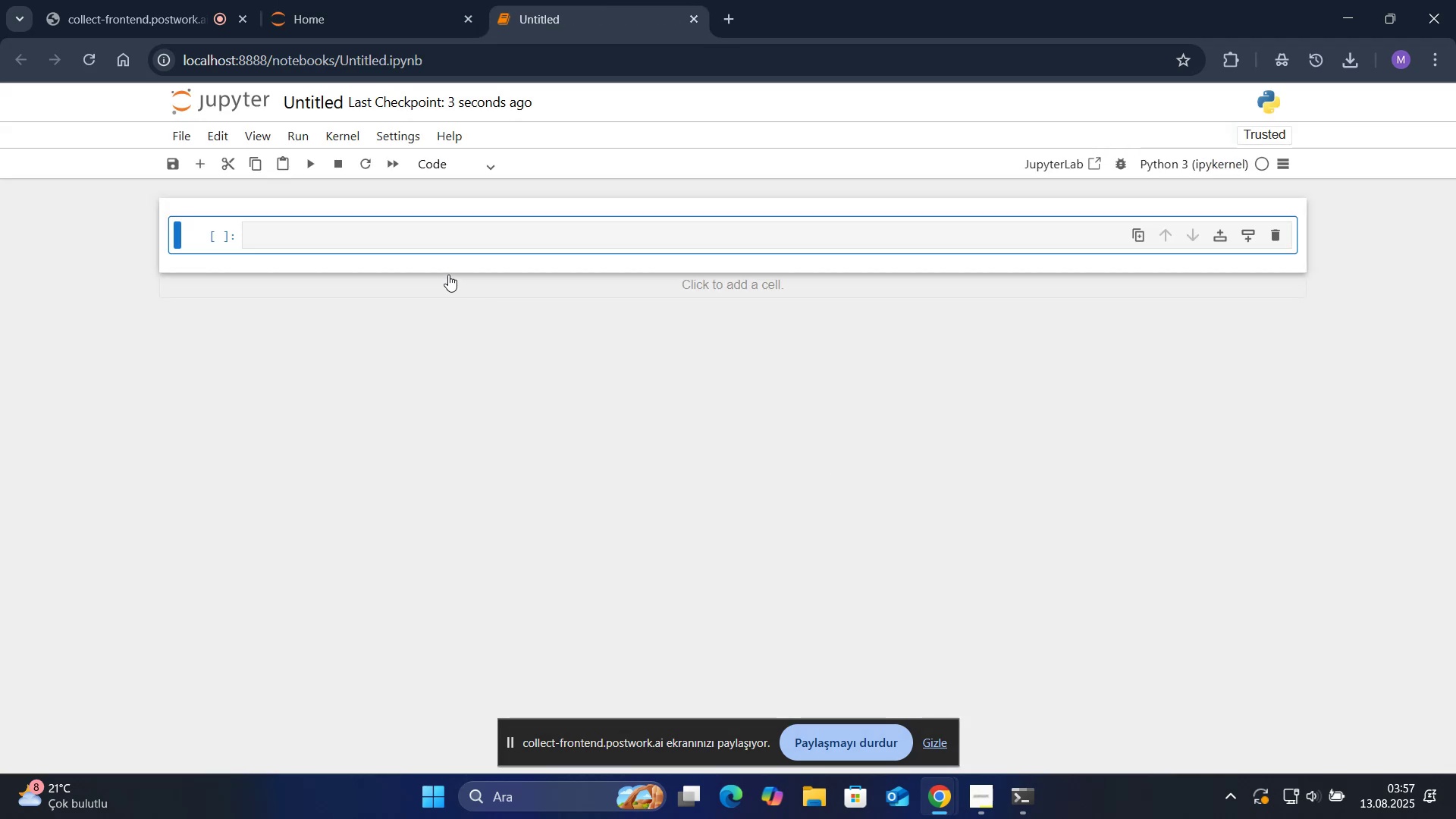 
left_click([290, 102])
 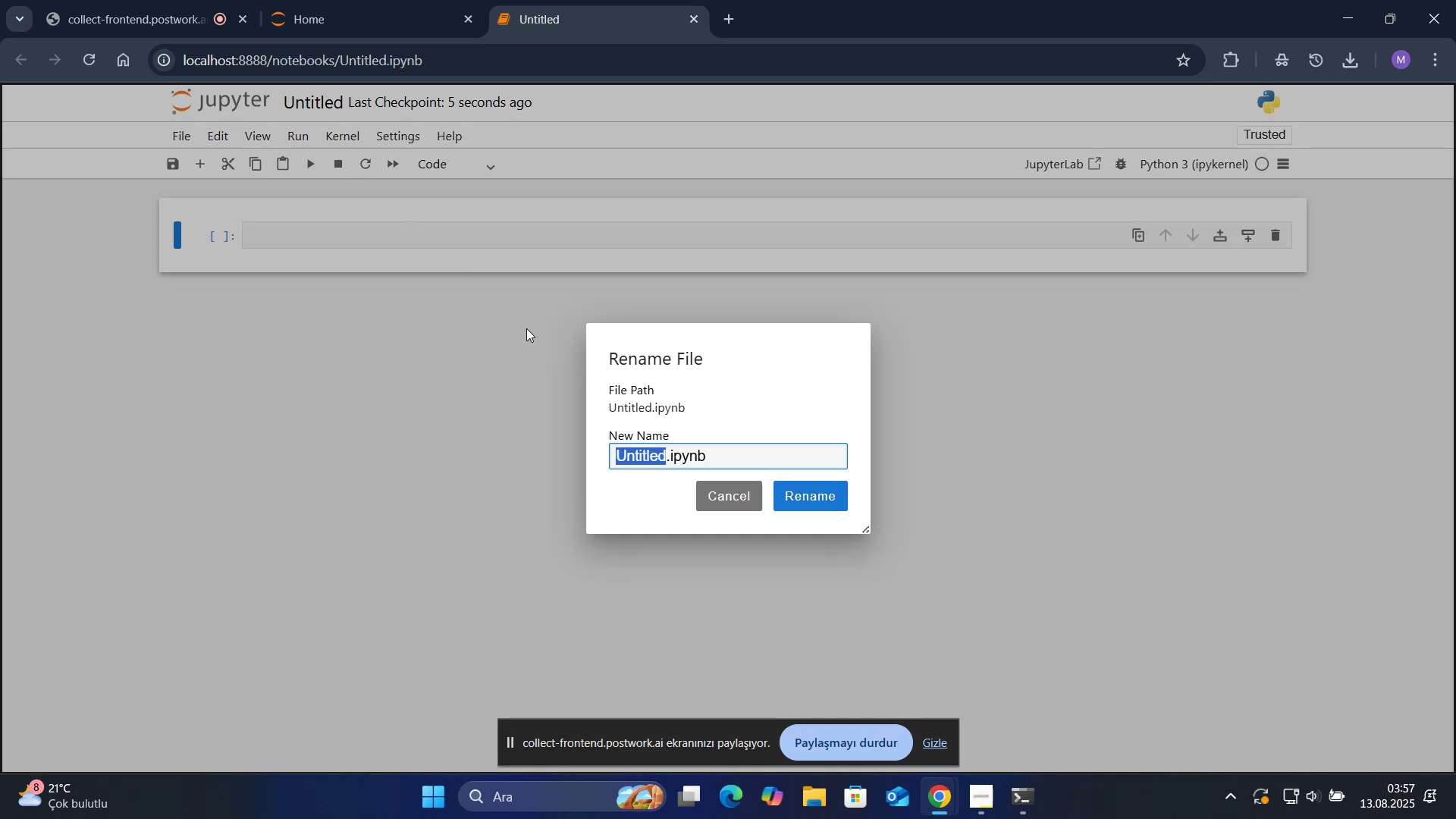 
type(Cred'tCardFraud)
key(Backspace)
key(Backspace)
key(Backspace)
key(Backspace)
key(Backspace)
key(Backspace)
key(Backspace)
key(Backspace)
key(Backspace)
type(_Card_Fraud_Dee)
key(Backspace)
type(tect'on)
 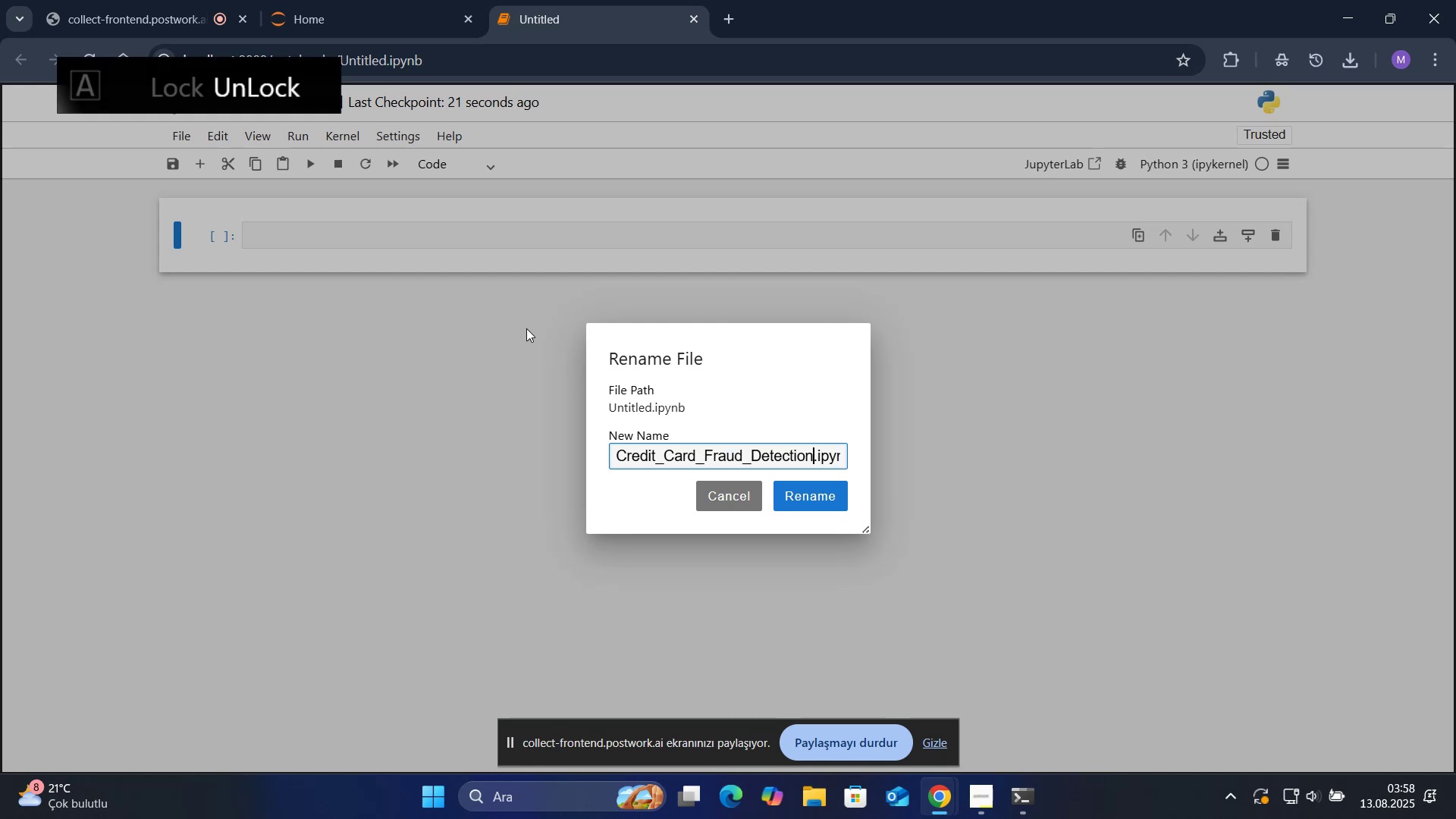 
left_click([830, 497])
 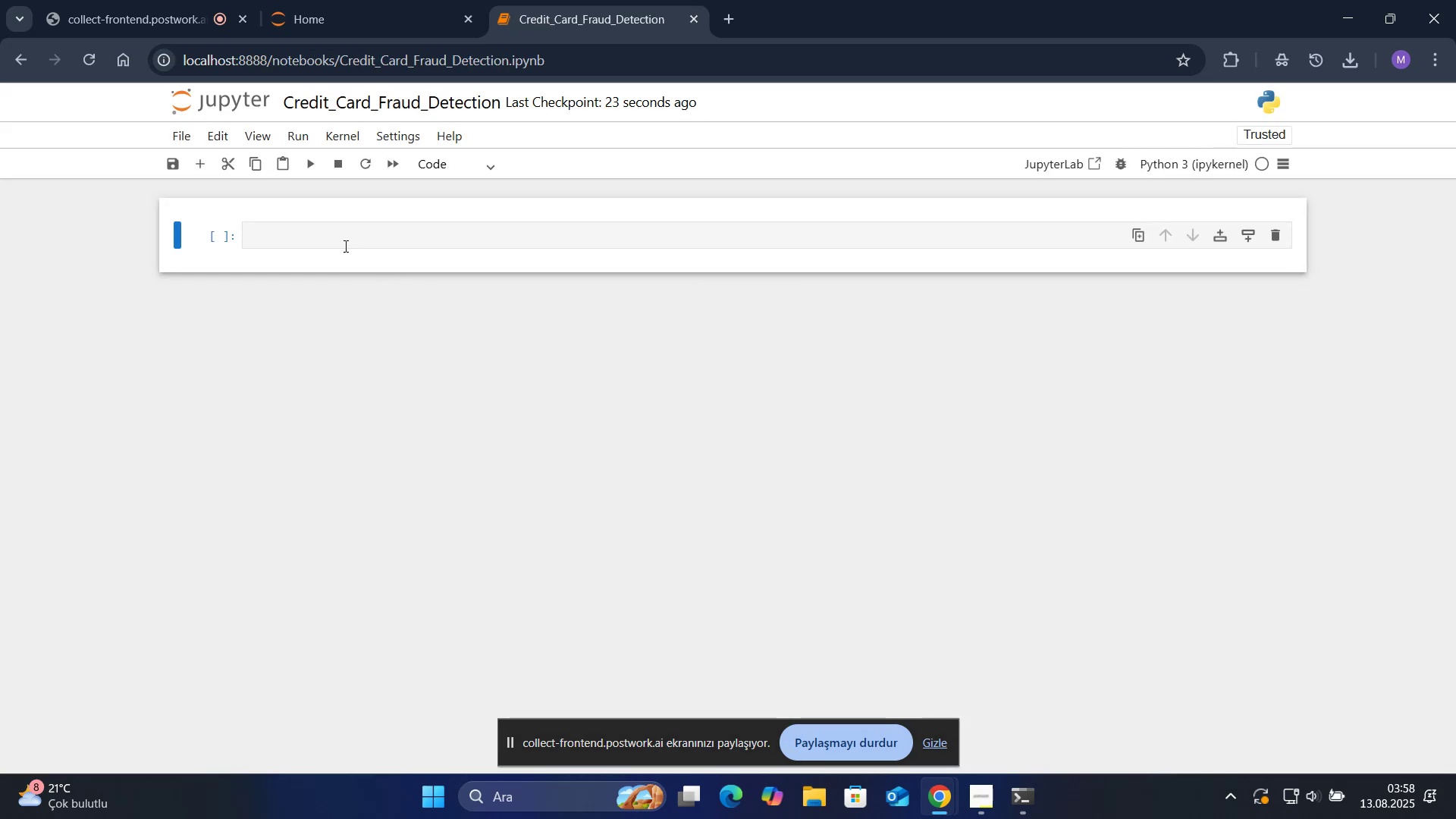 
left_click([339, 242])
 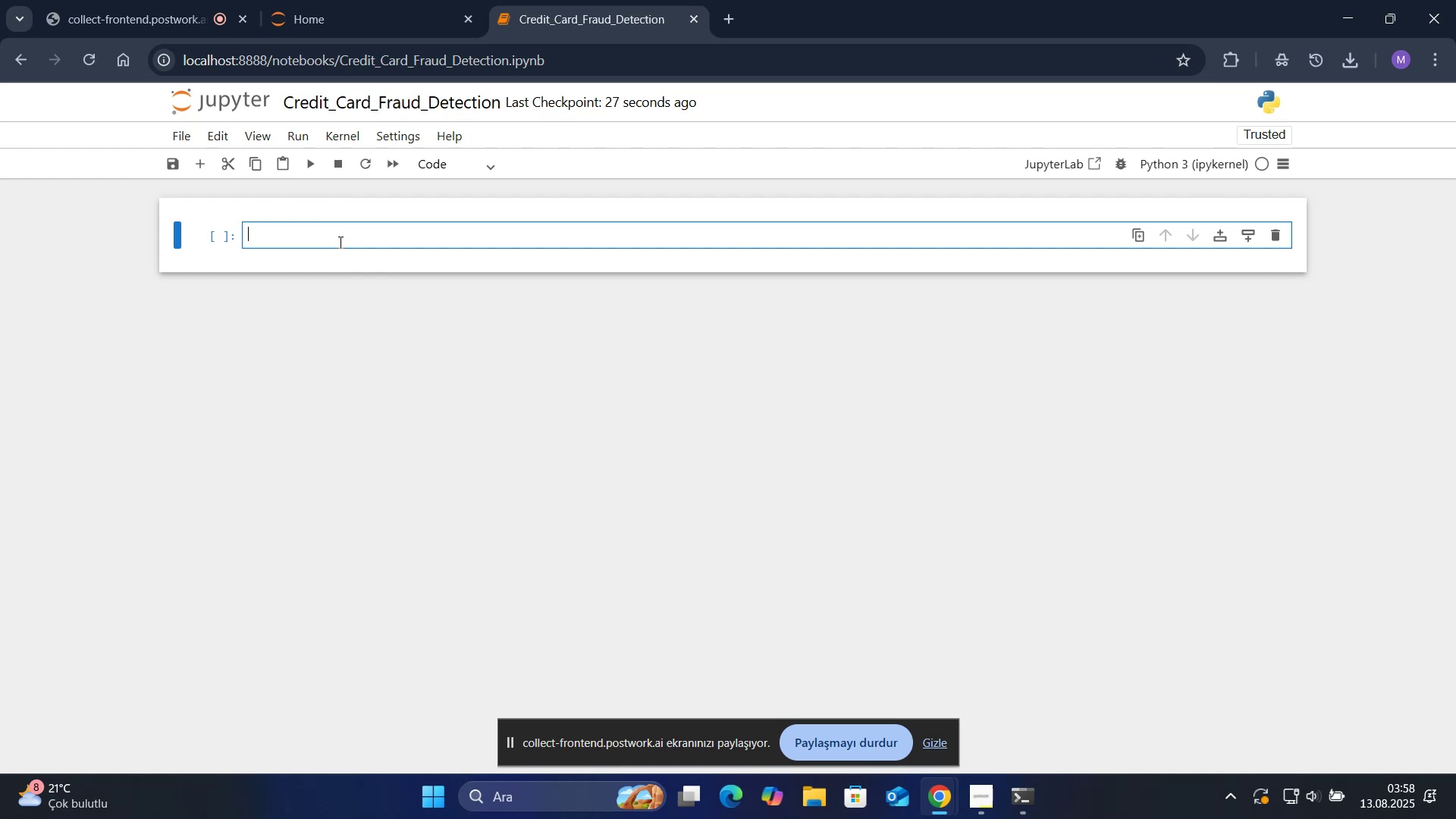 
wait(6.8)
 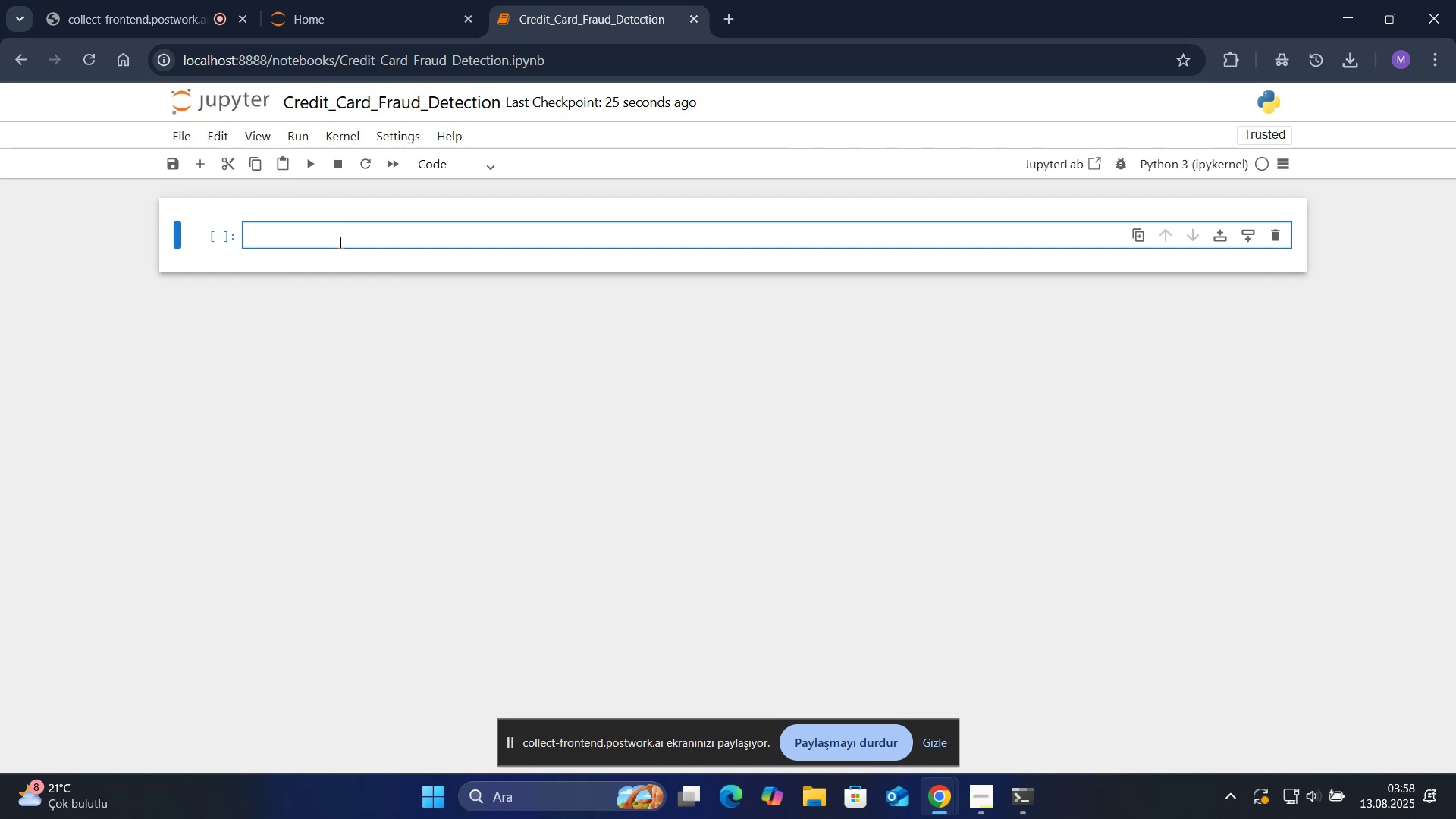 
key(Alt+Control+AltRight)
 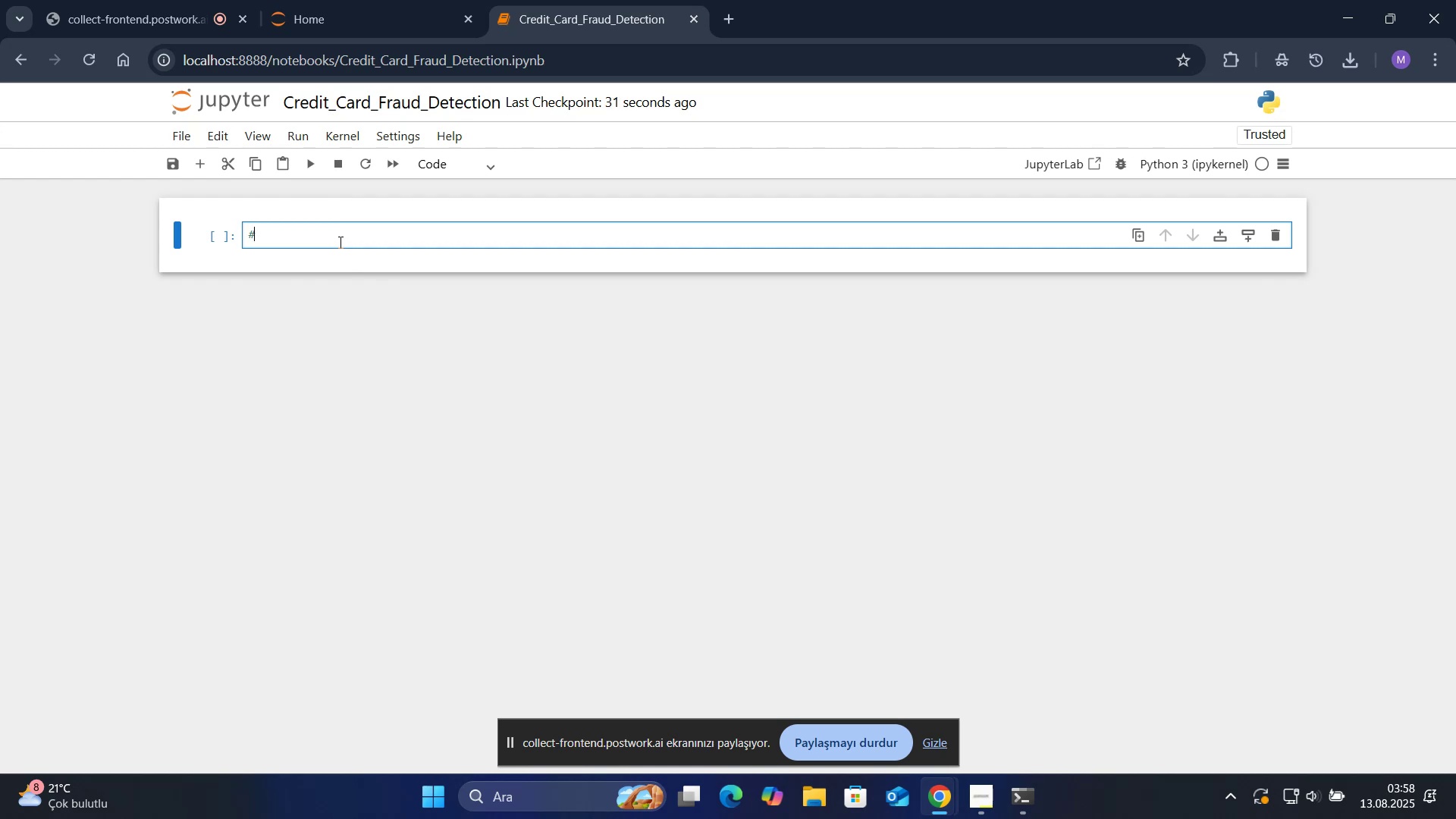 
key(Control+ControlLeft)
 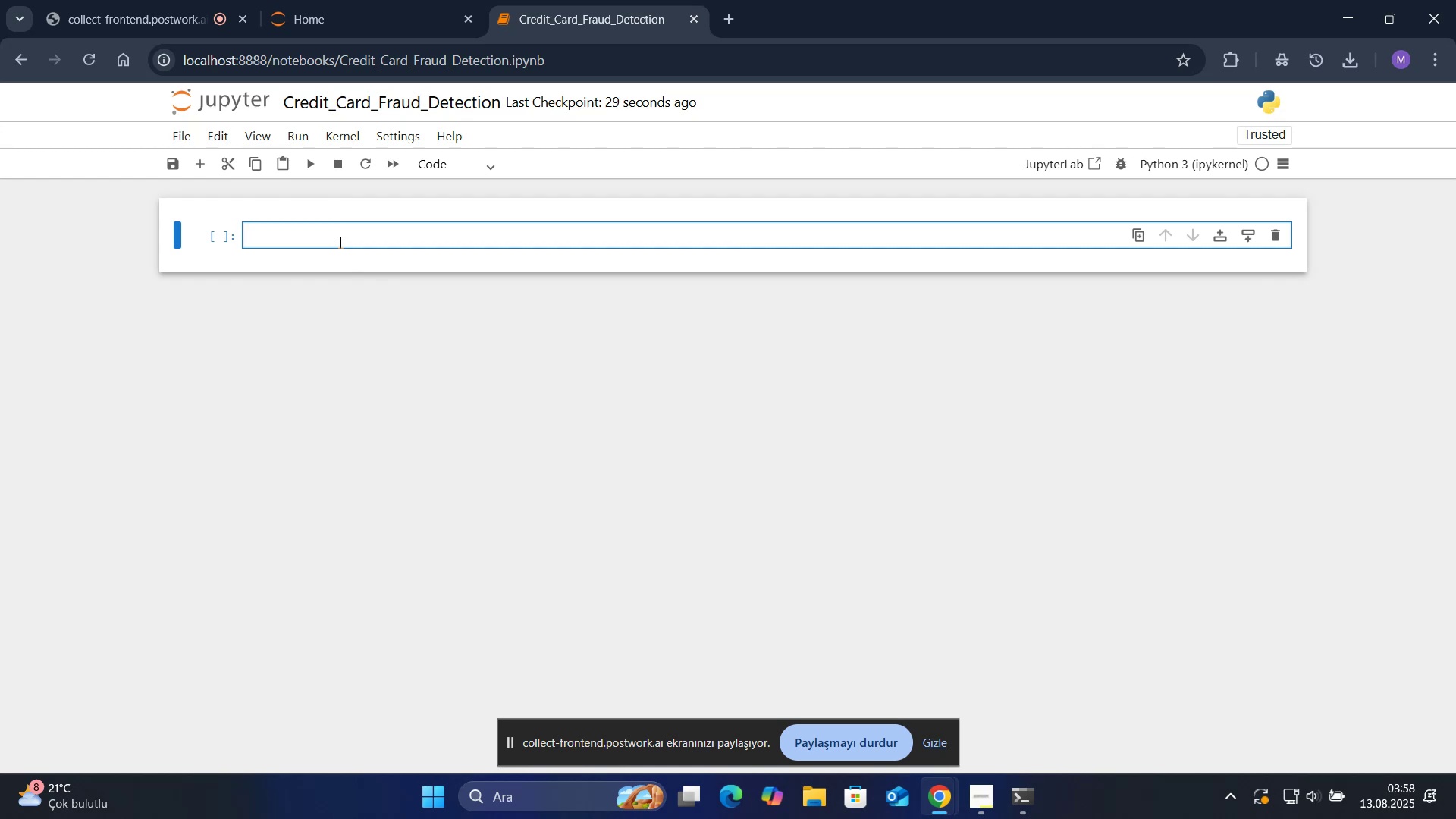 
key(Alt+Control+3)
 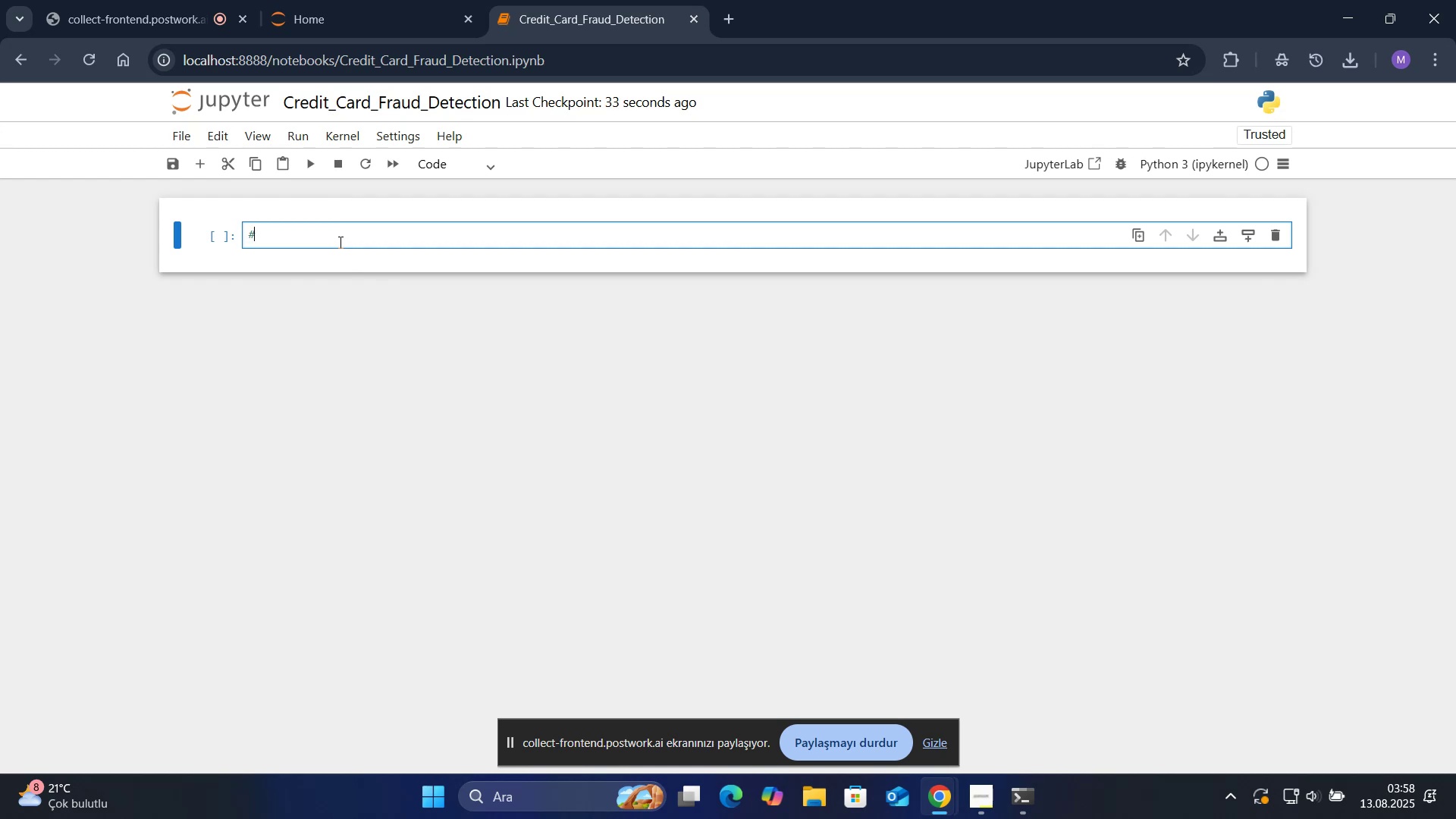 
type( --- Impoer)
key(Backspace)
key(Backspace)
type(rts ---)
 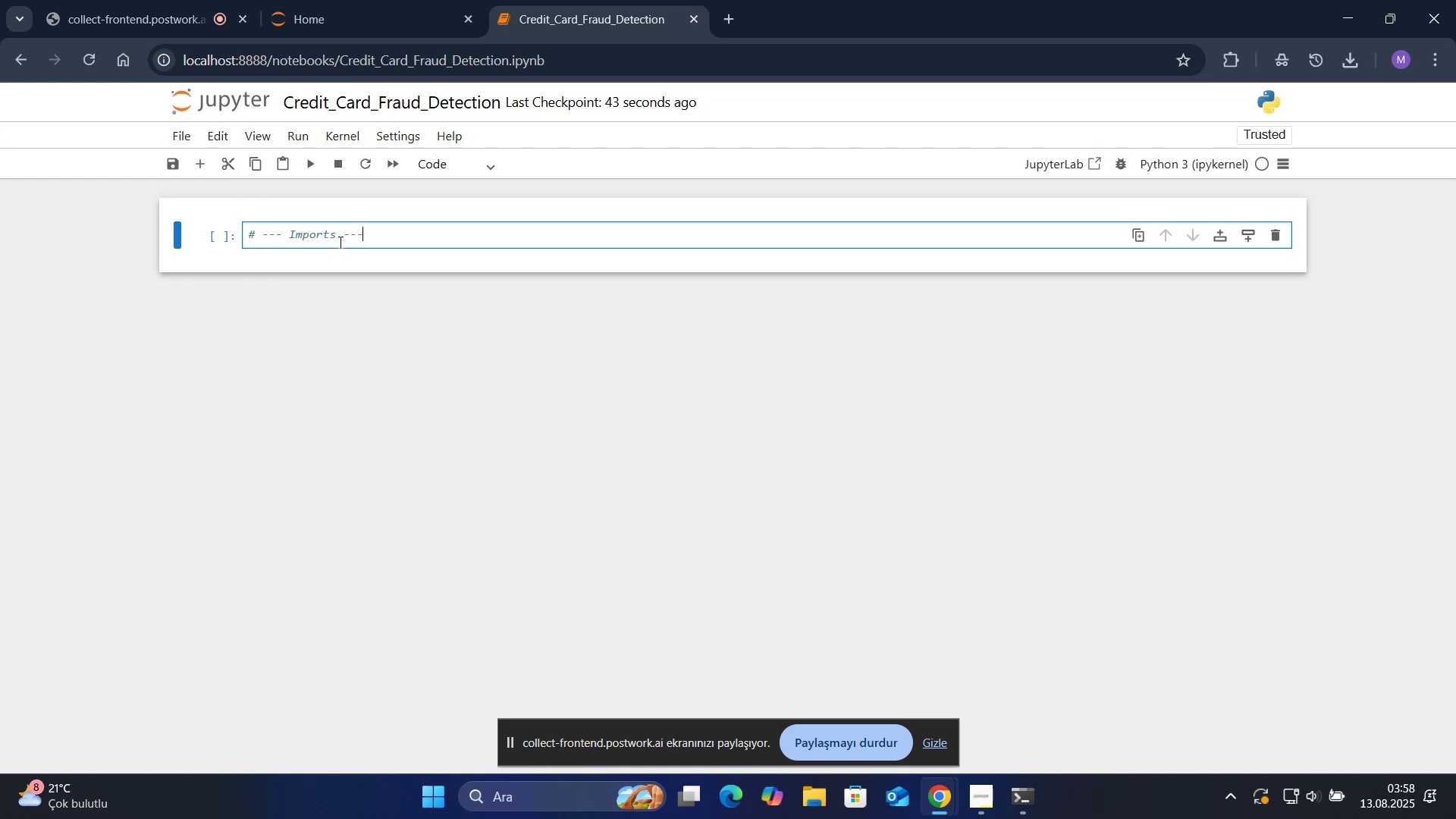 
hold_key(key=ShiftLeft, duration=0.54)
 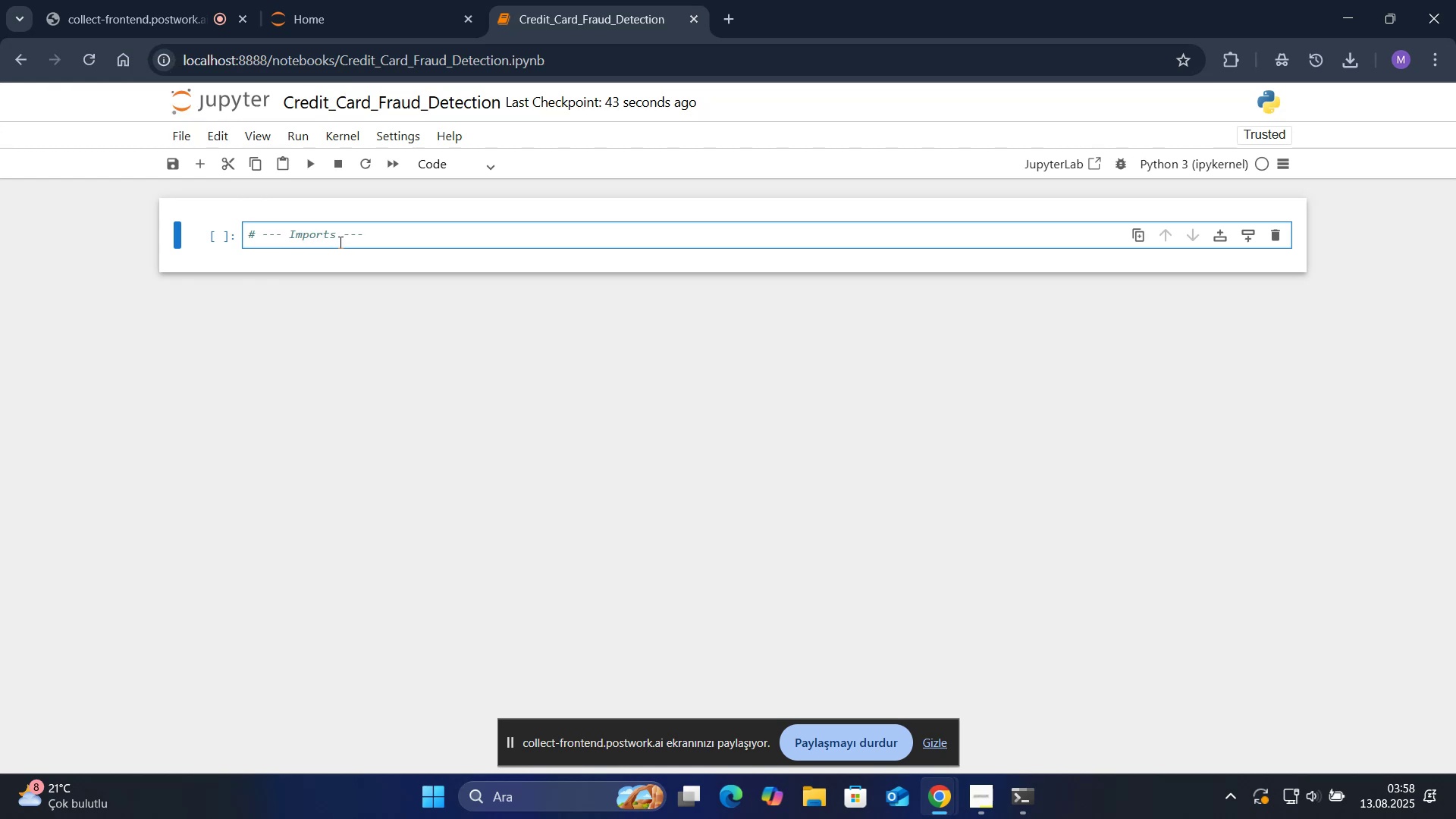 
key(Enter)
 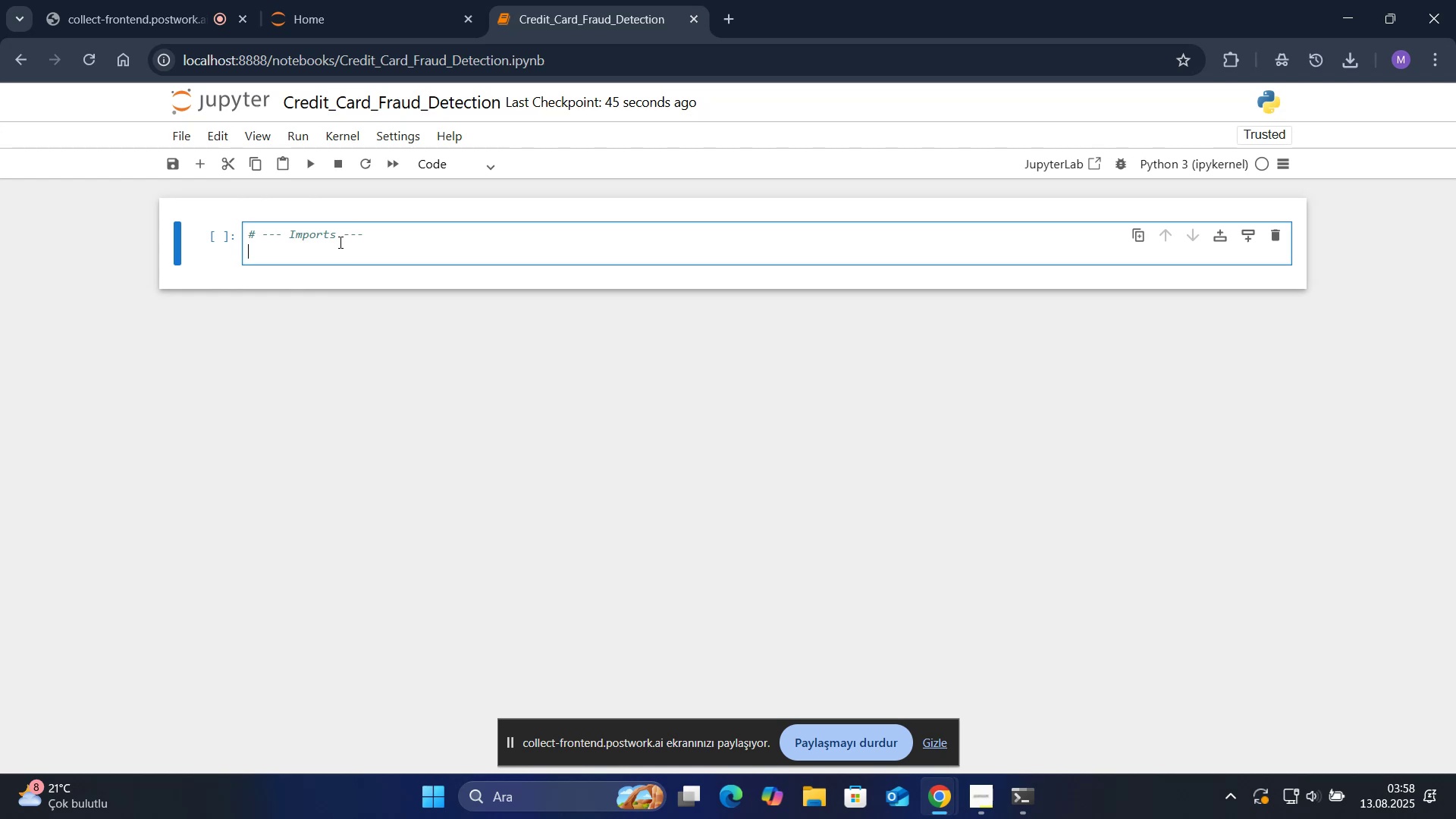 
key(Alt+Control+3)
 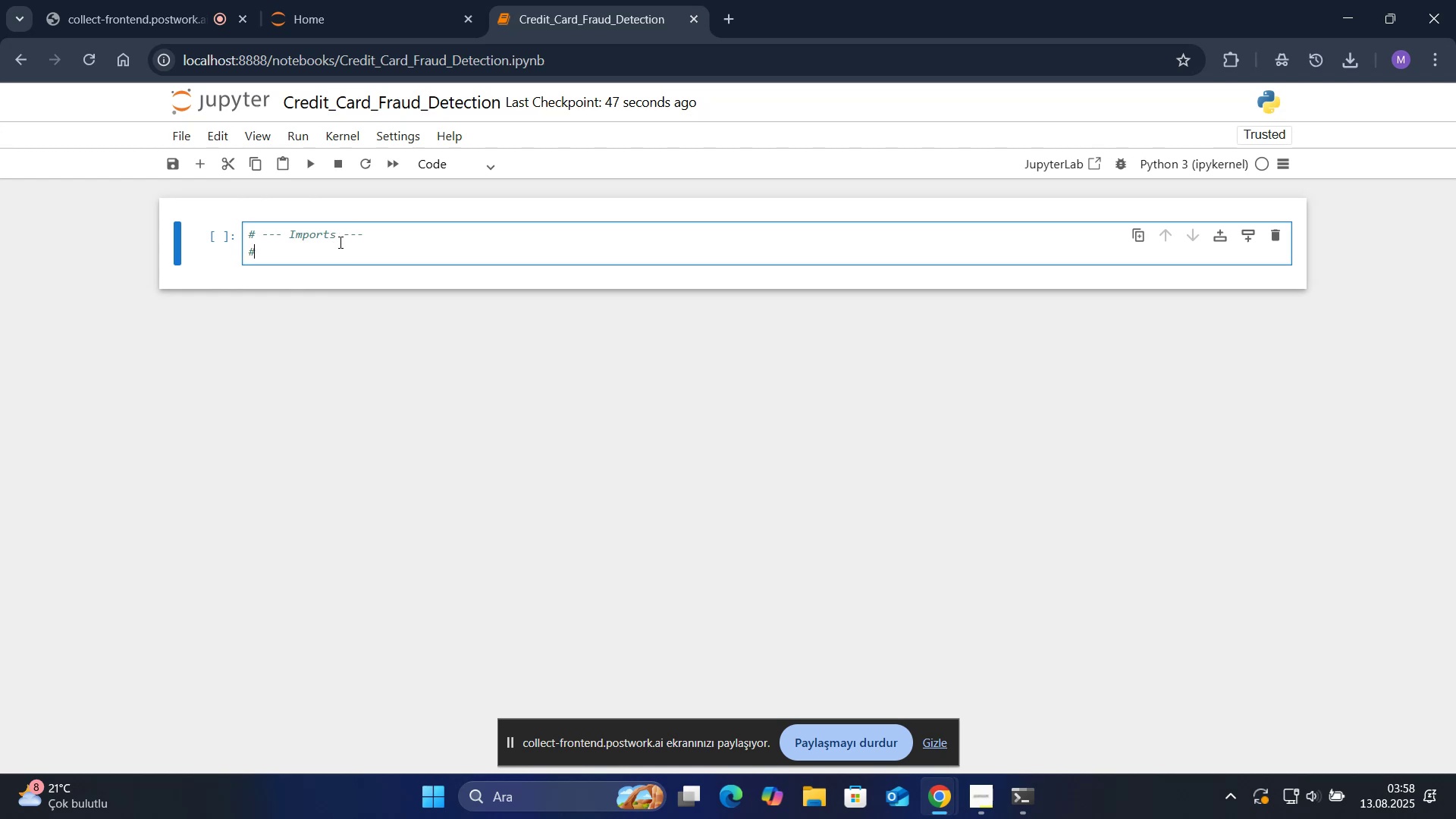 
type(DD)
key(Backspace)
type(ata)
 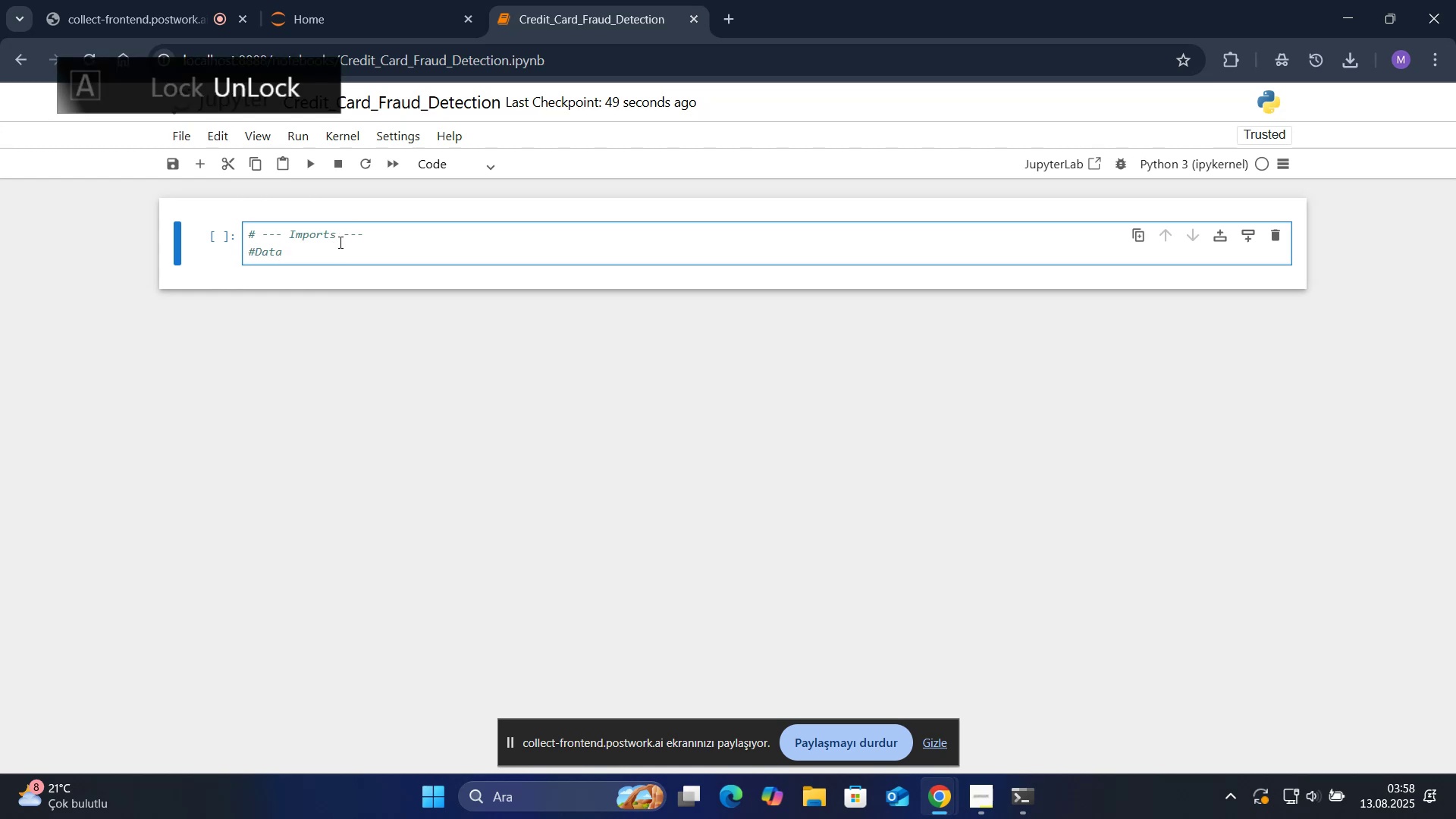 
key(ArrowLeft)
 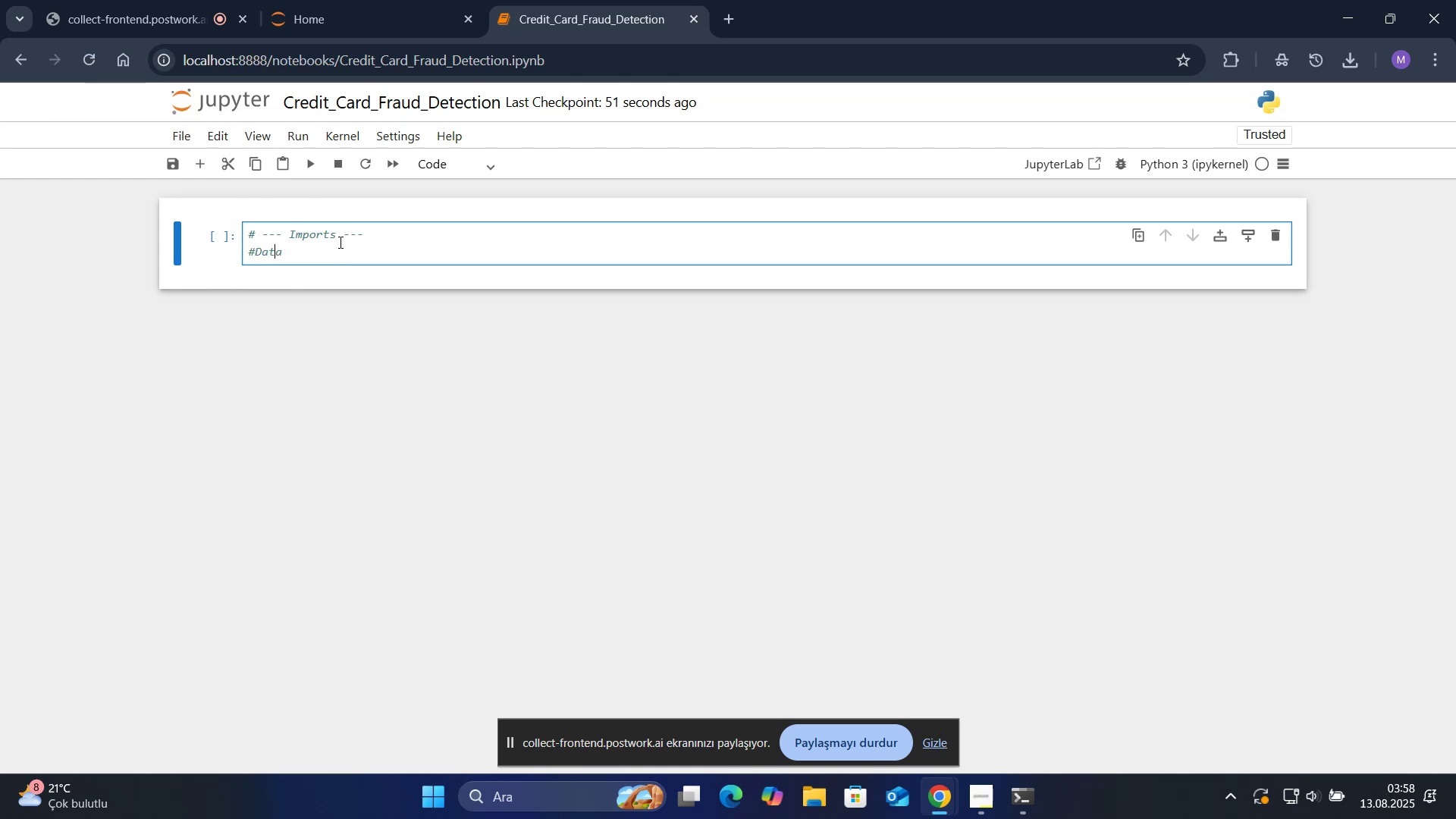 
key(ArrowLeft)
 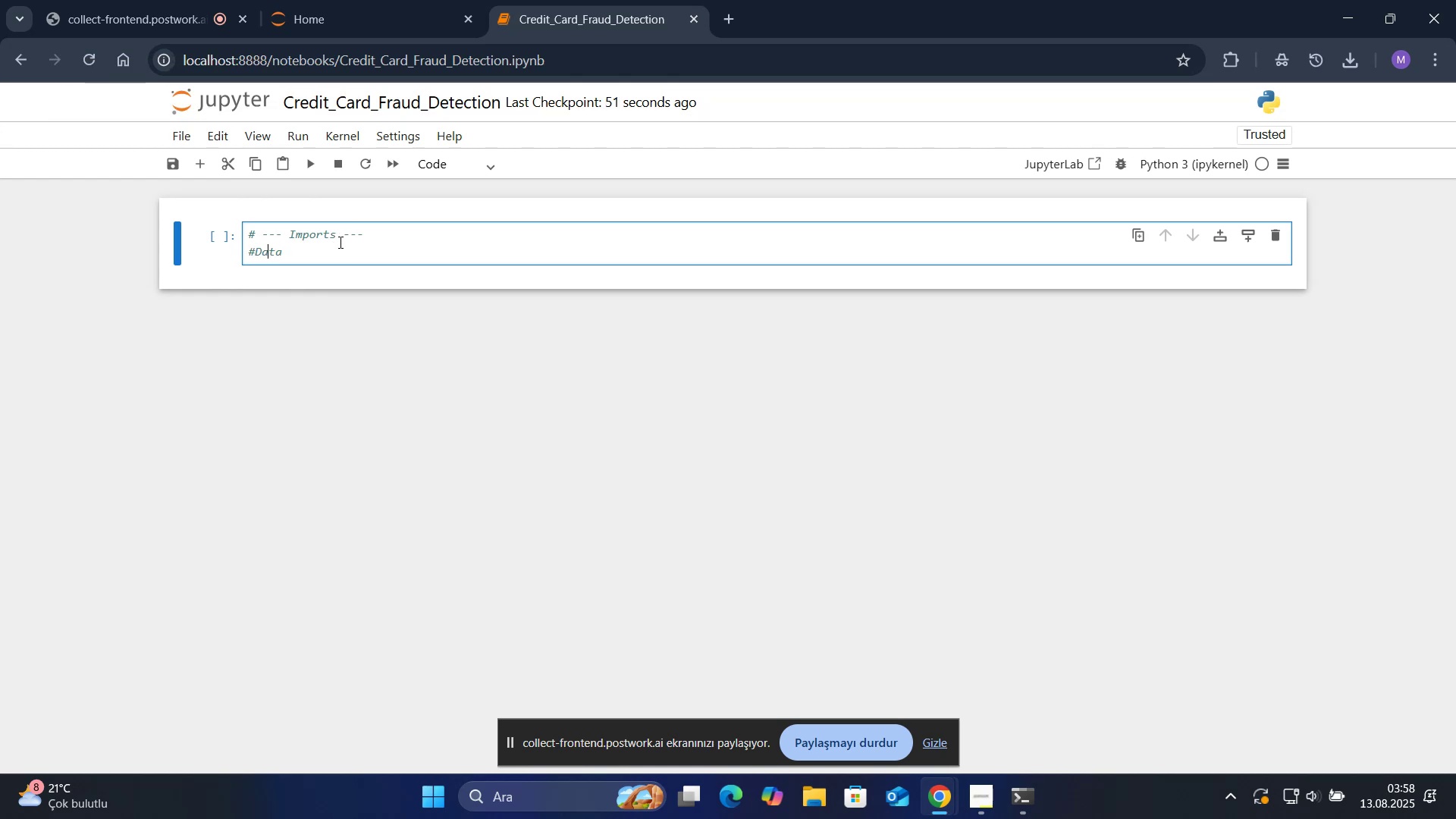 
key(ArrowLeft)
 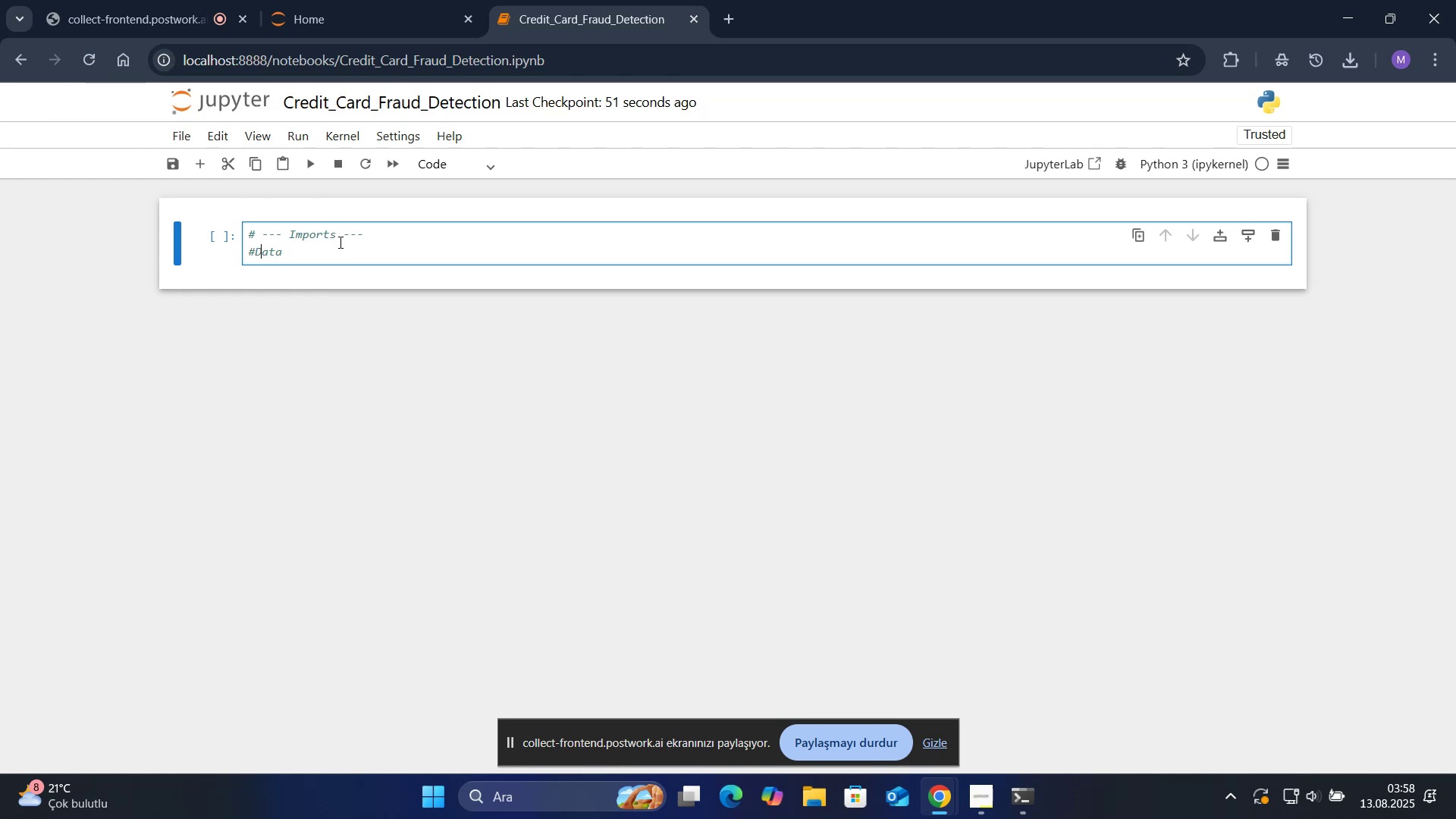 
key(Space)
 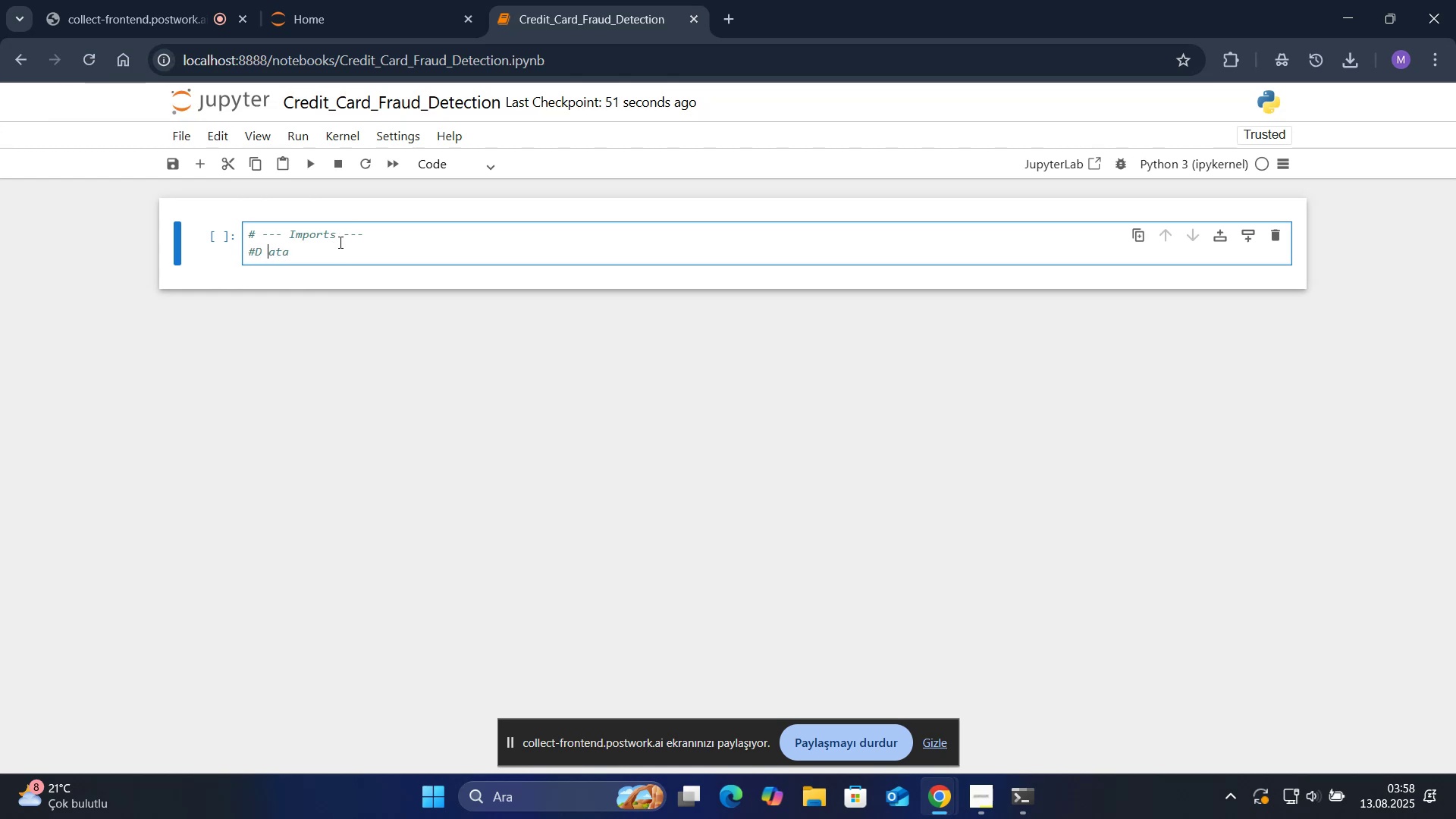 
key(Backspace)
 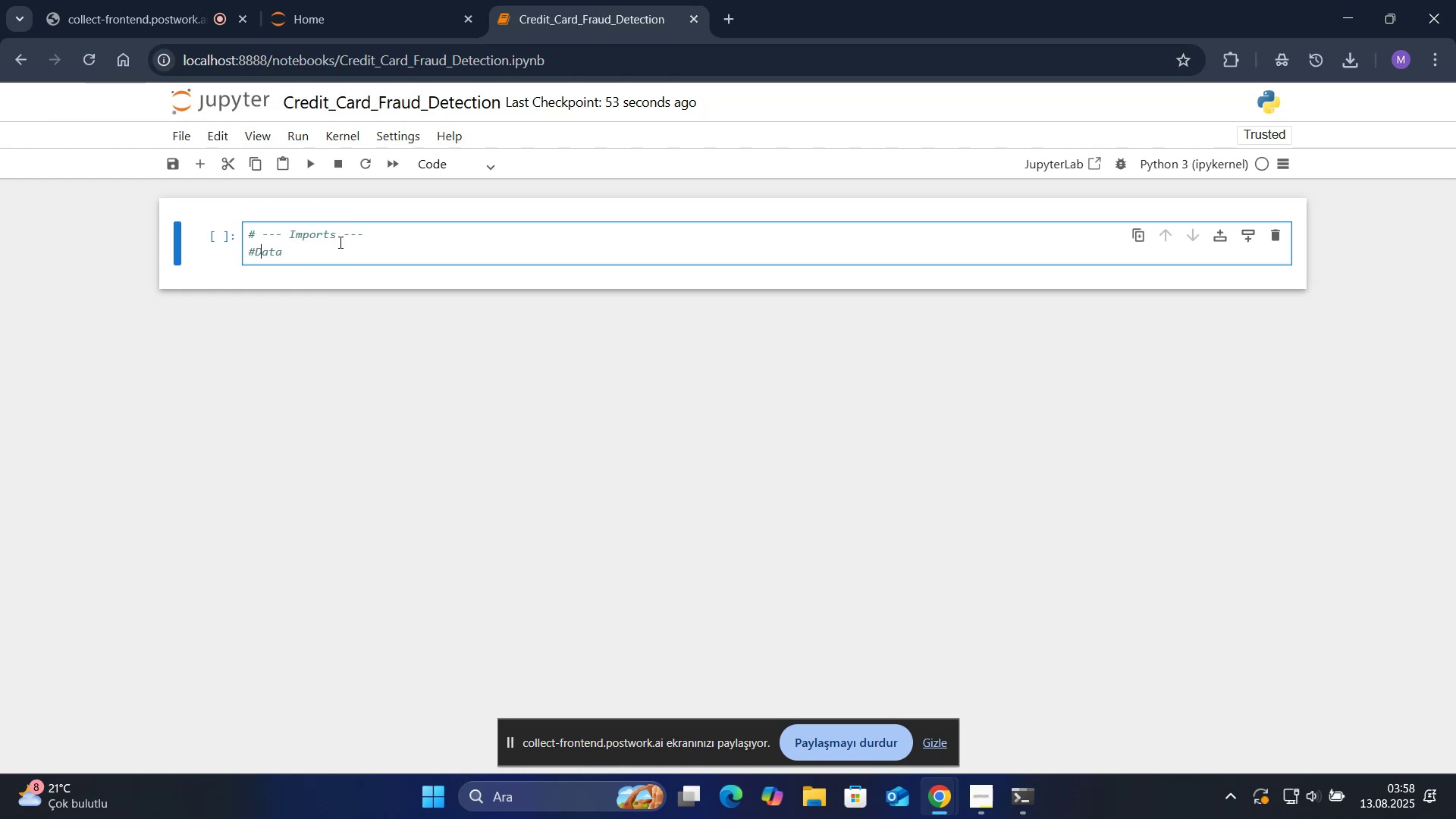 
key(ArrowLeft)
 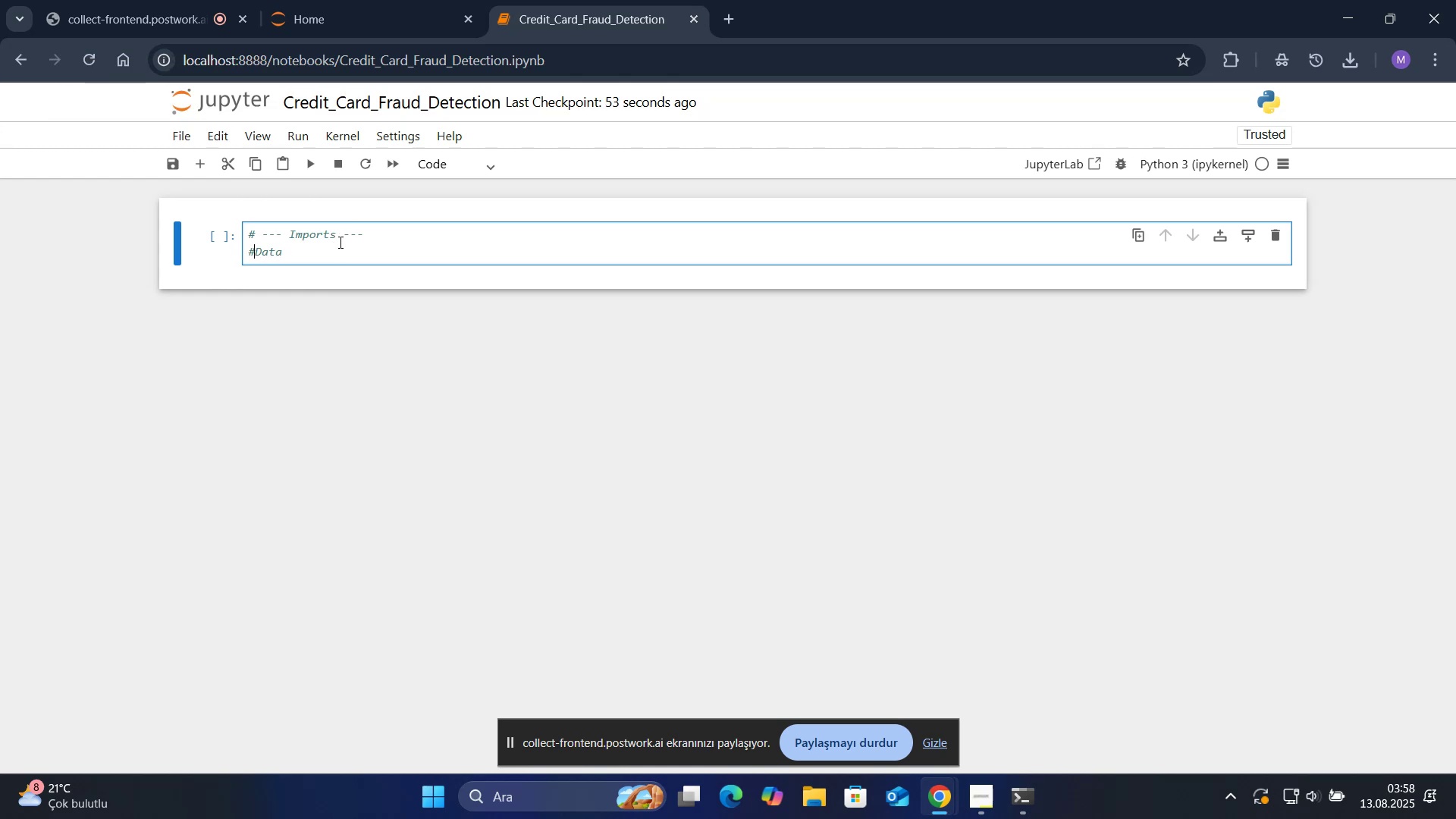 
key(Space)
 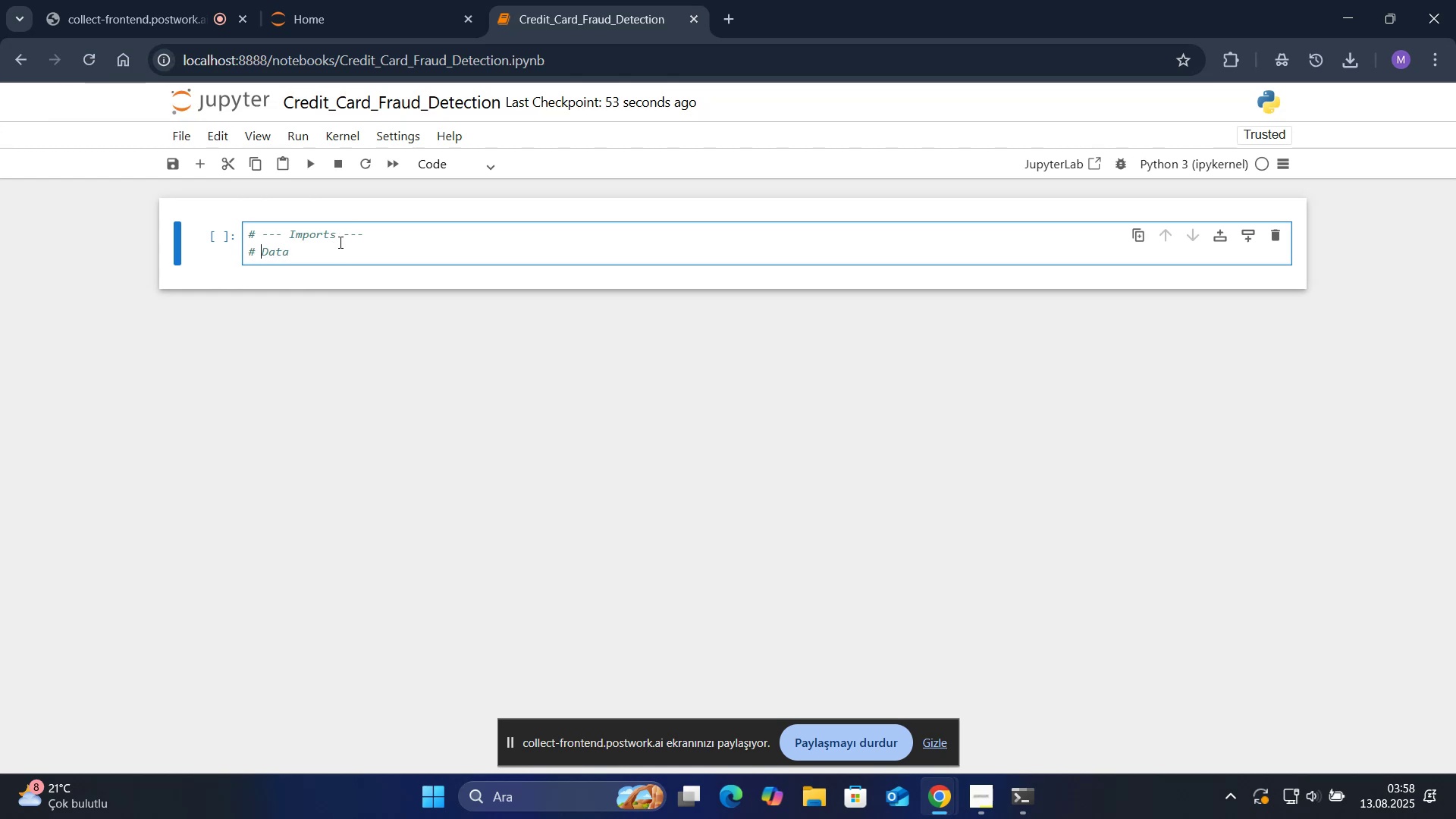 
key(ArrowRight)
 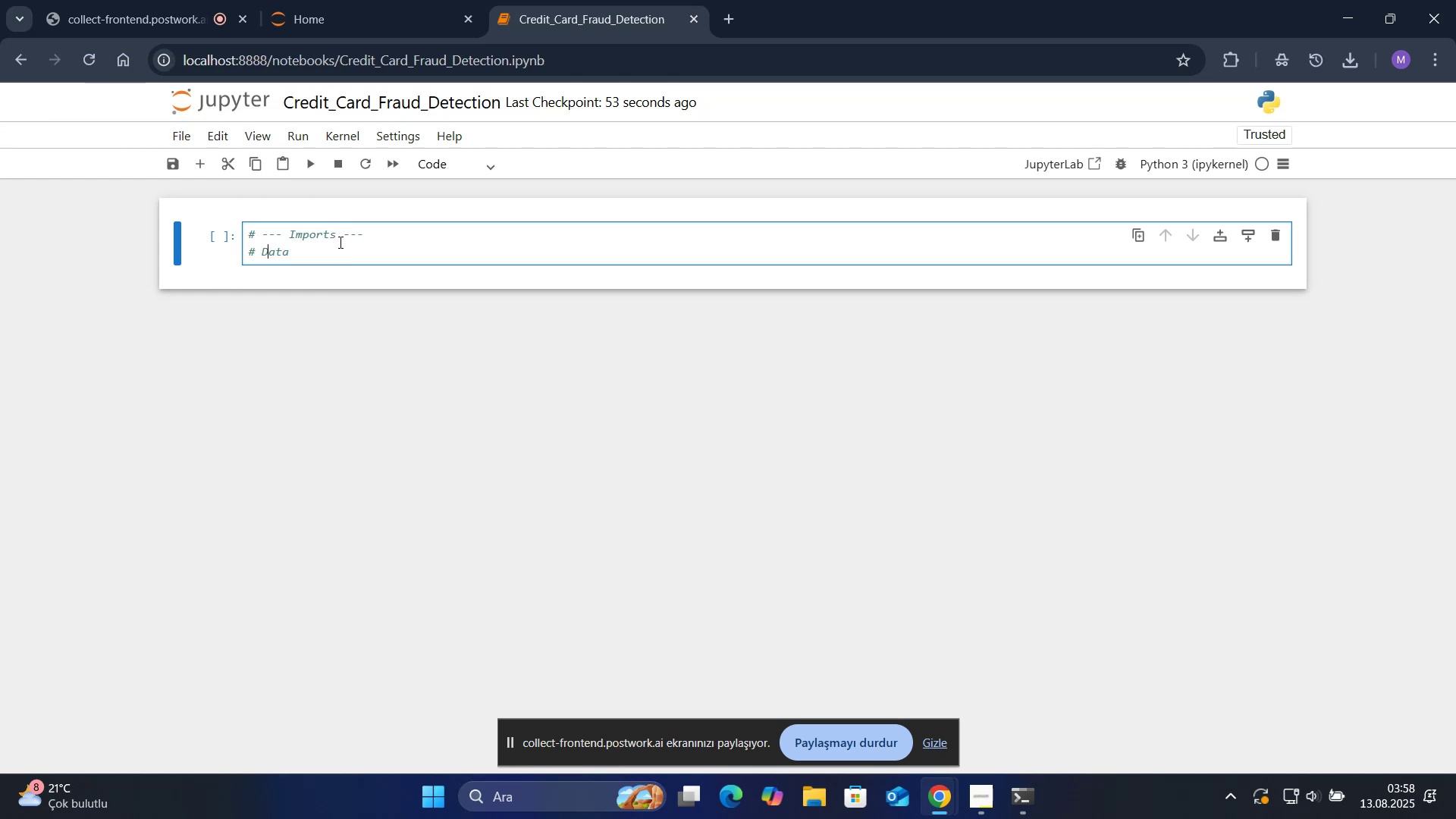 
key(ArrowRight)
 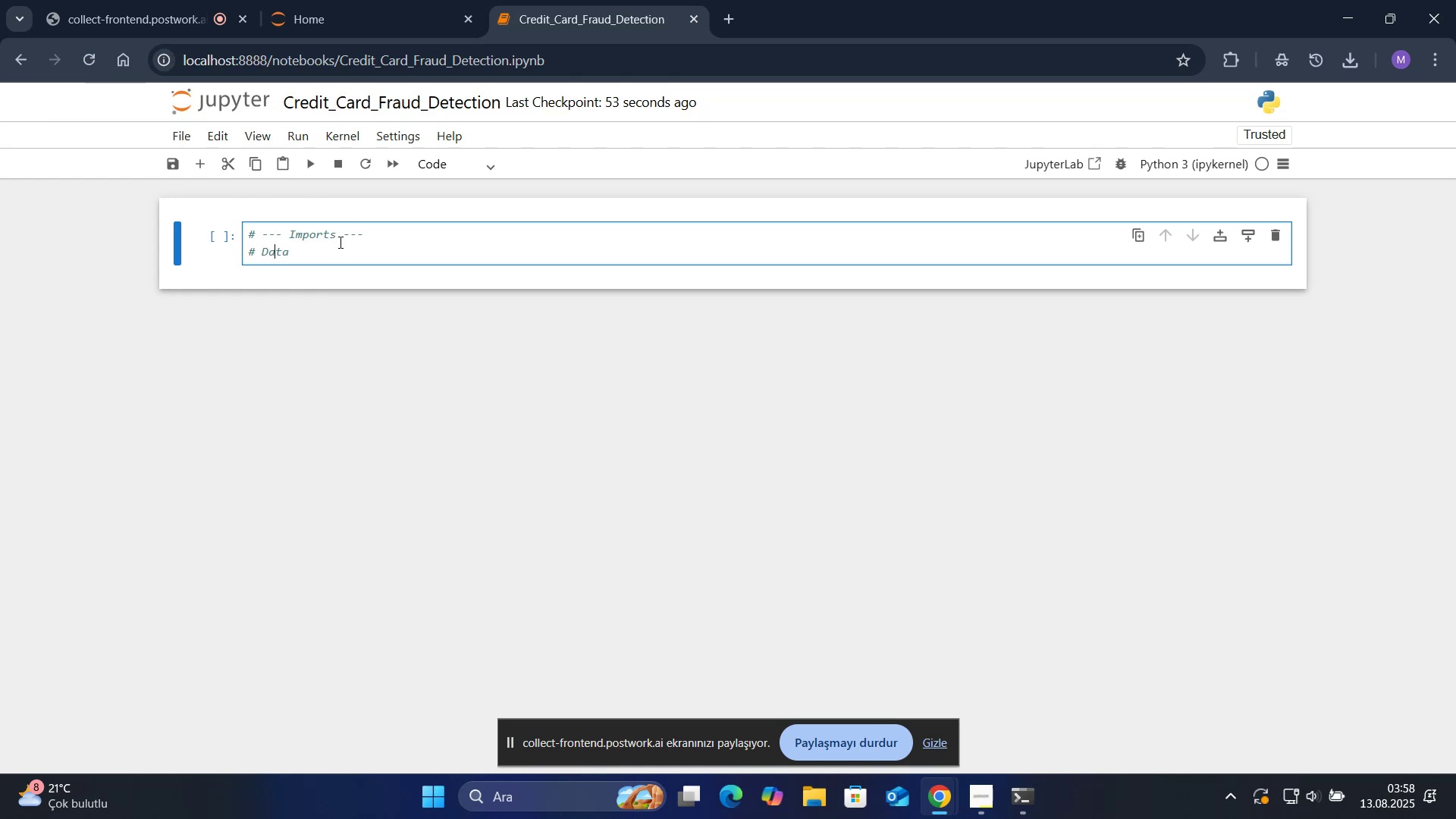 
key(ArrowRight)
 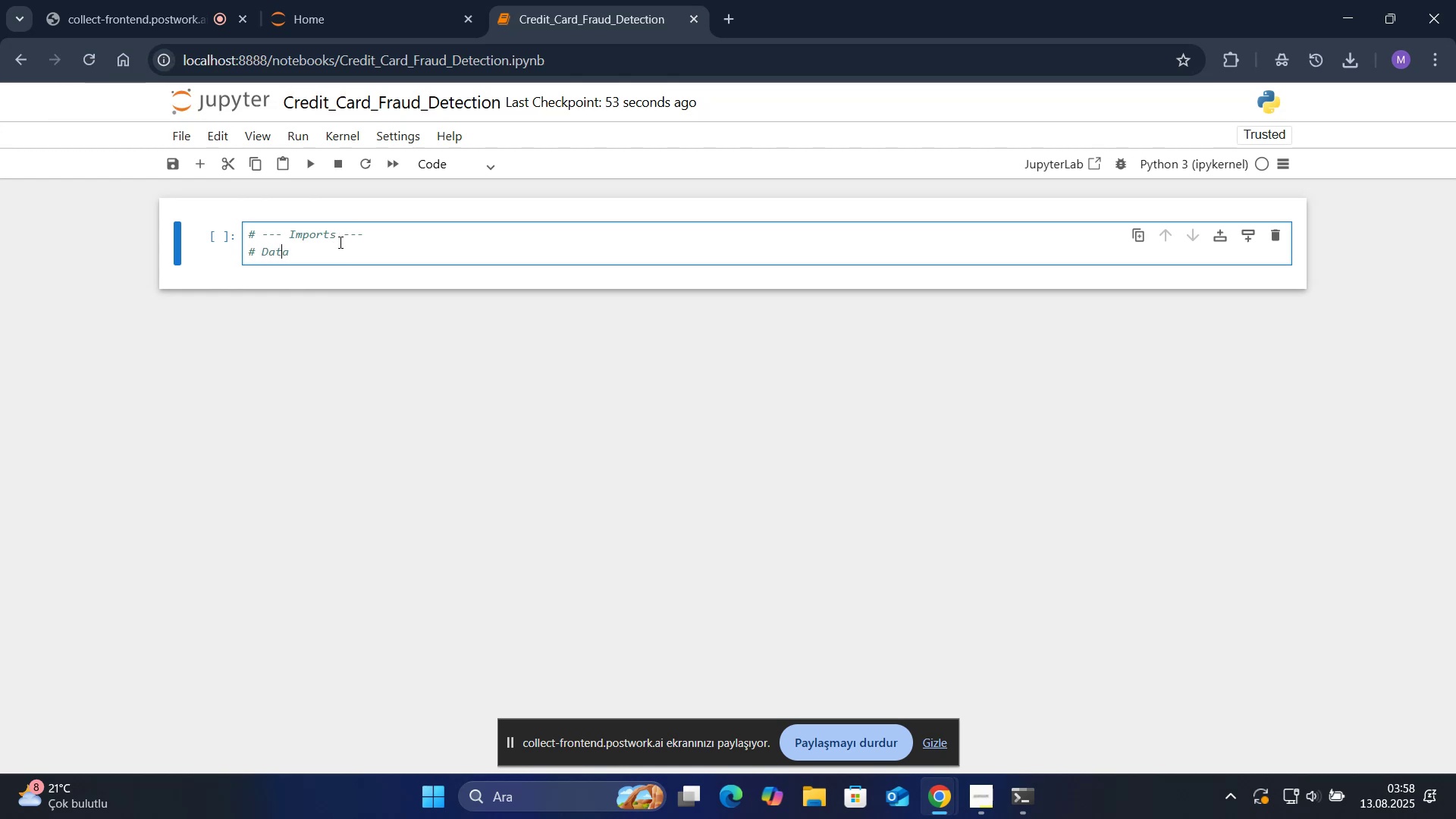 
key(ArrowRight)
 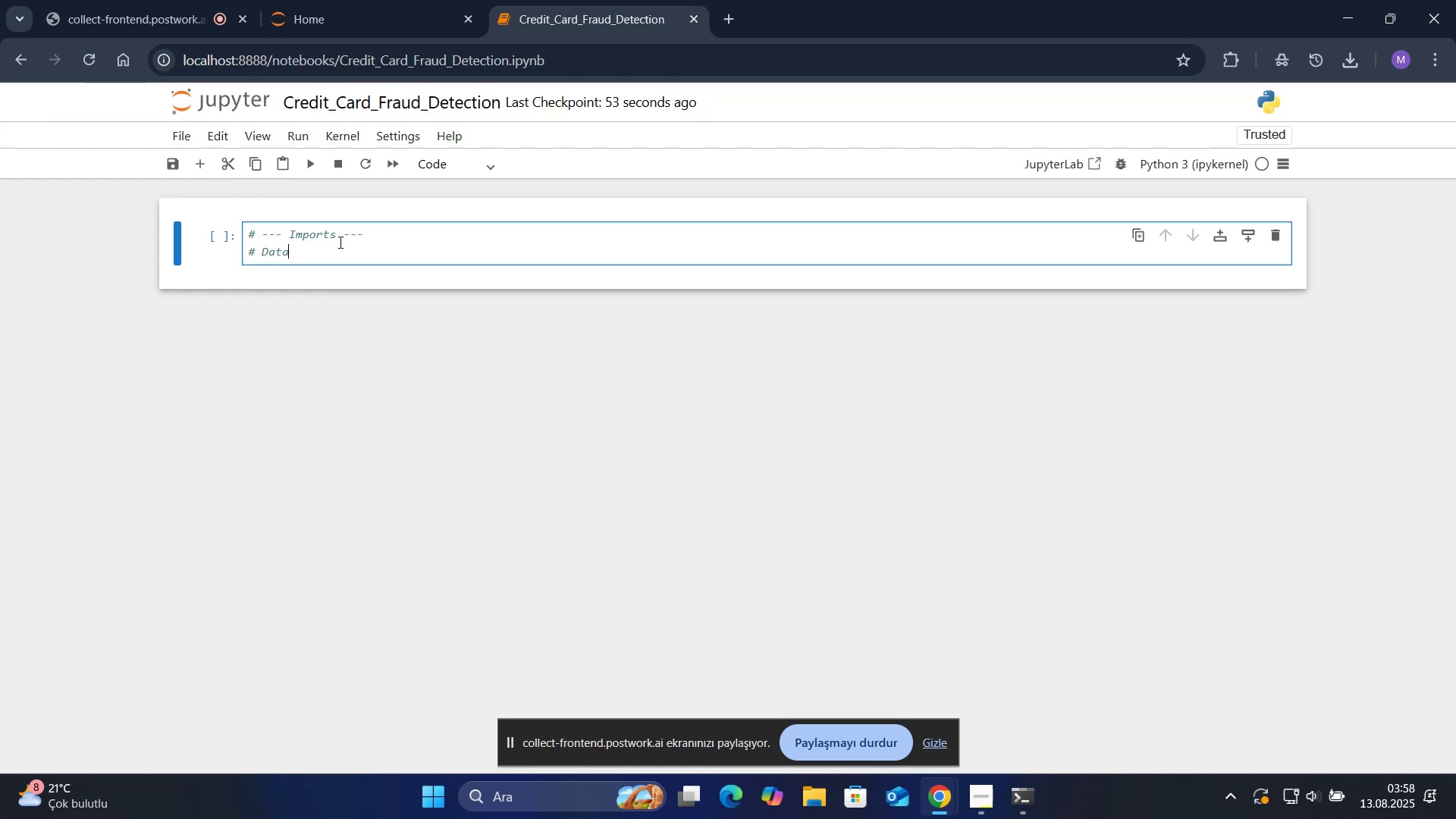 
type( Handl'ng and Numer'cs)
 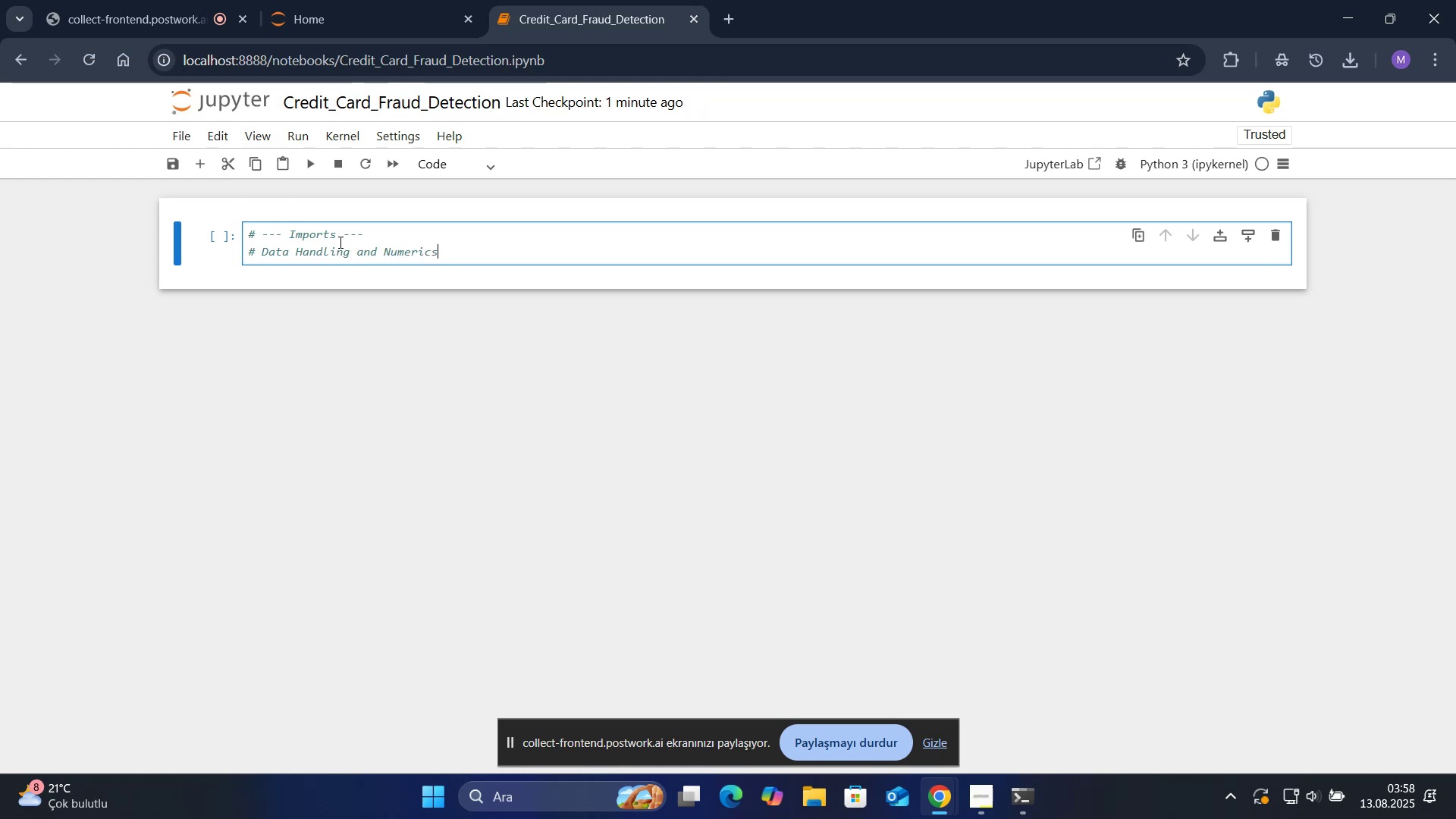 
key(Enter)
 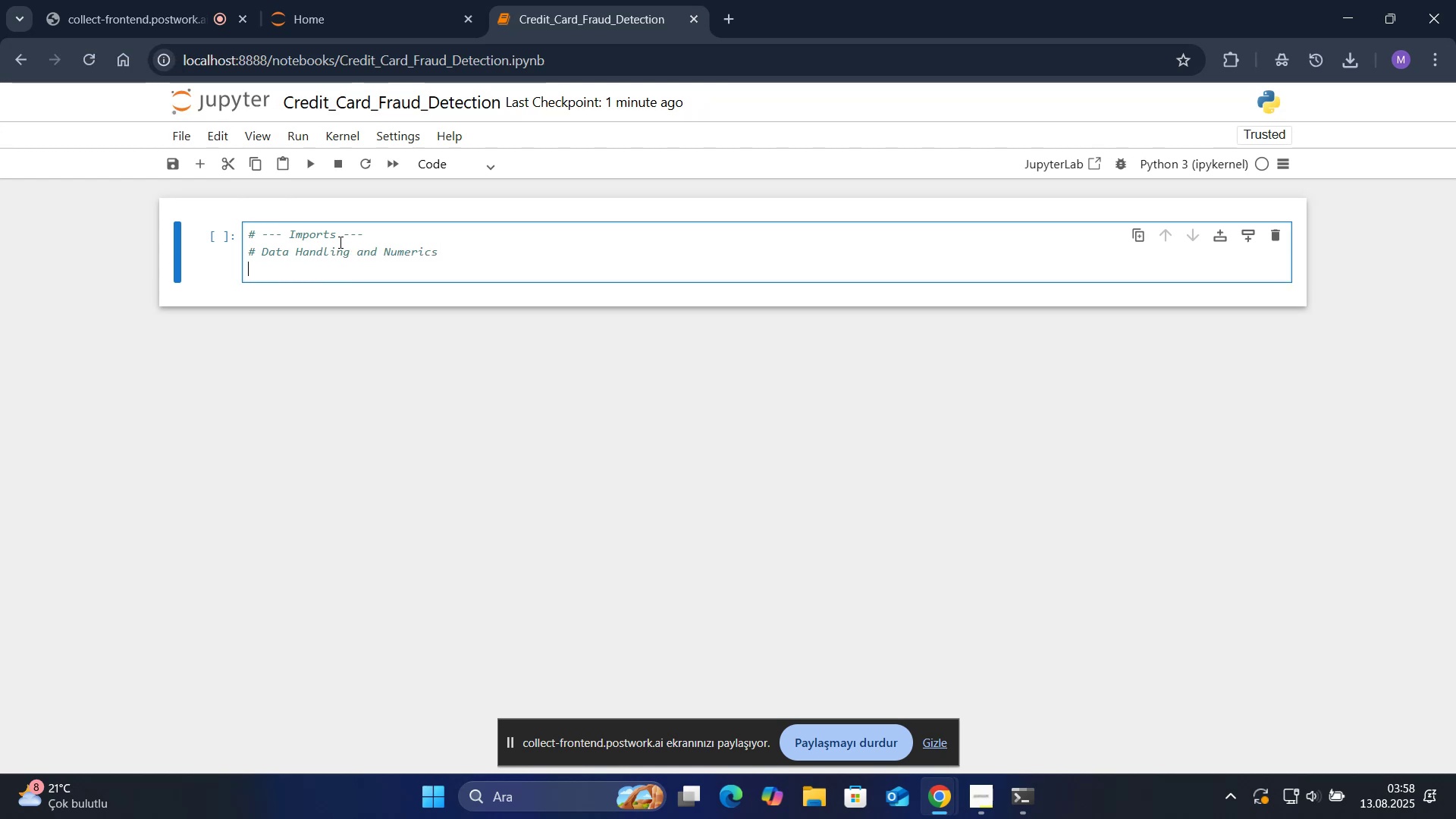 
type('mport pandas as pd)
 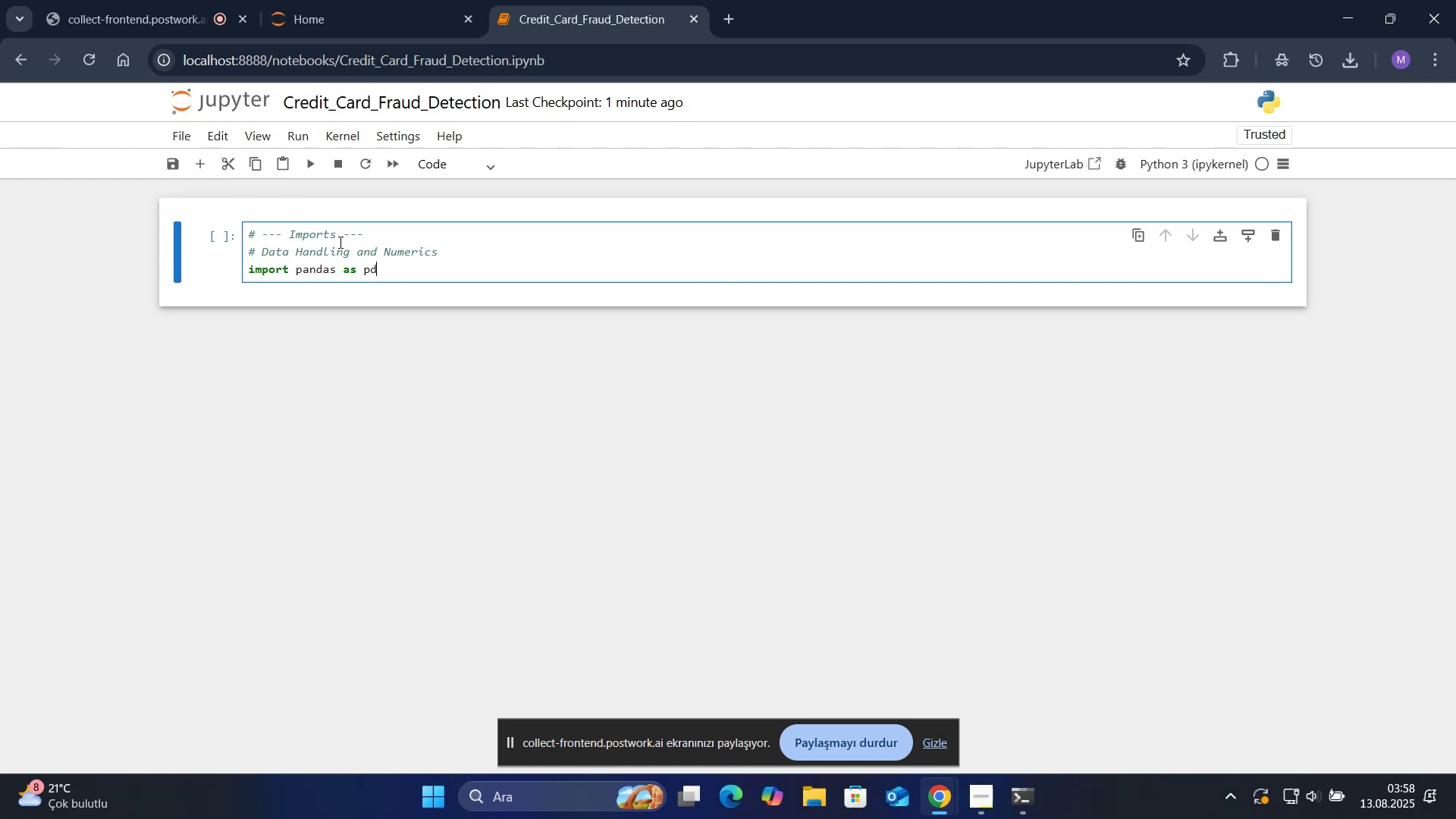 
key(Enter)
 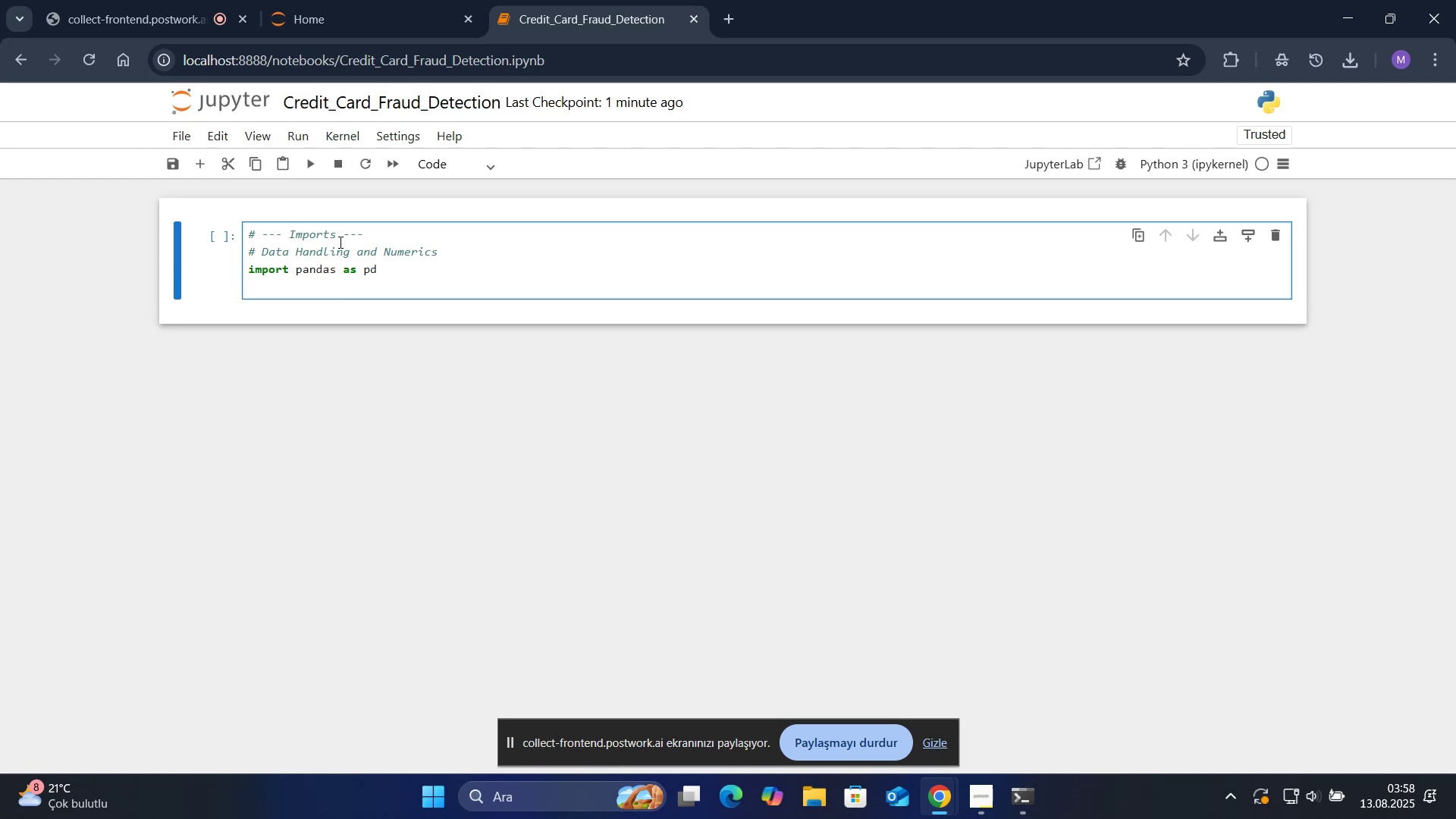 
type('mport numpy as np)
 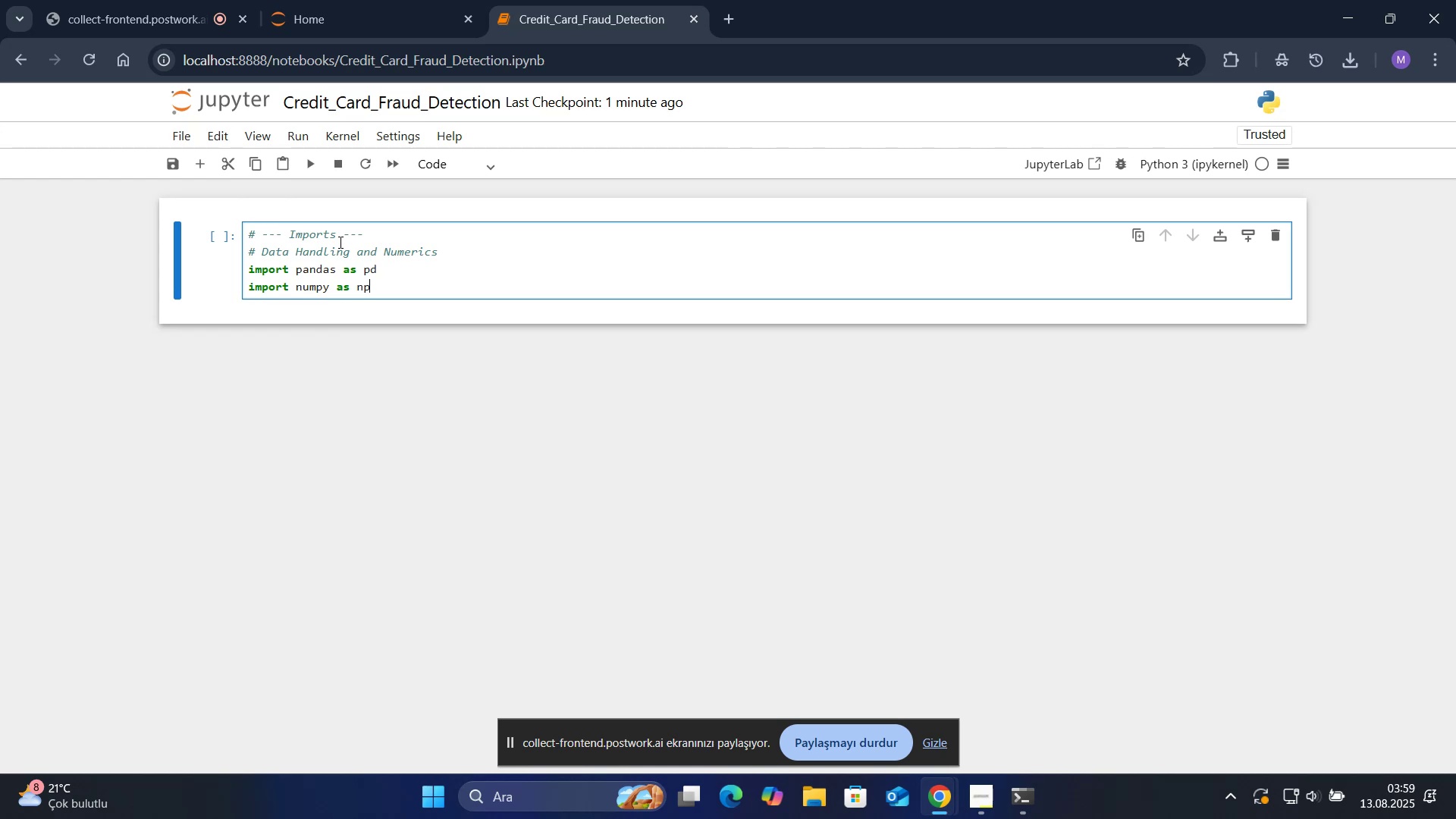 
key(Shift+Enter)
 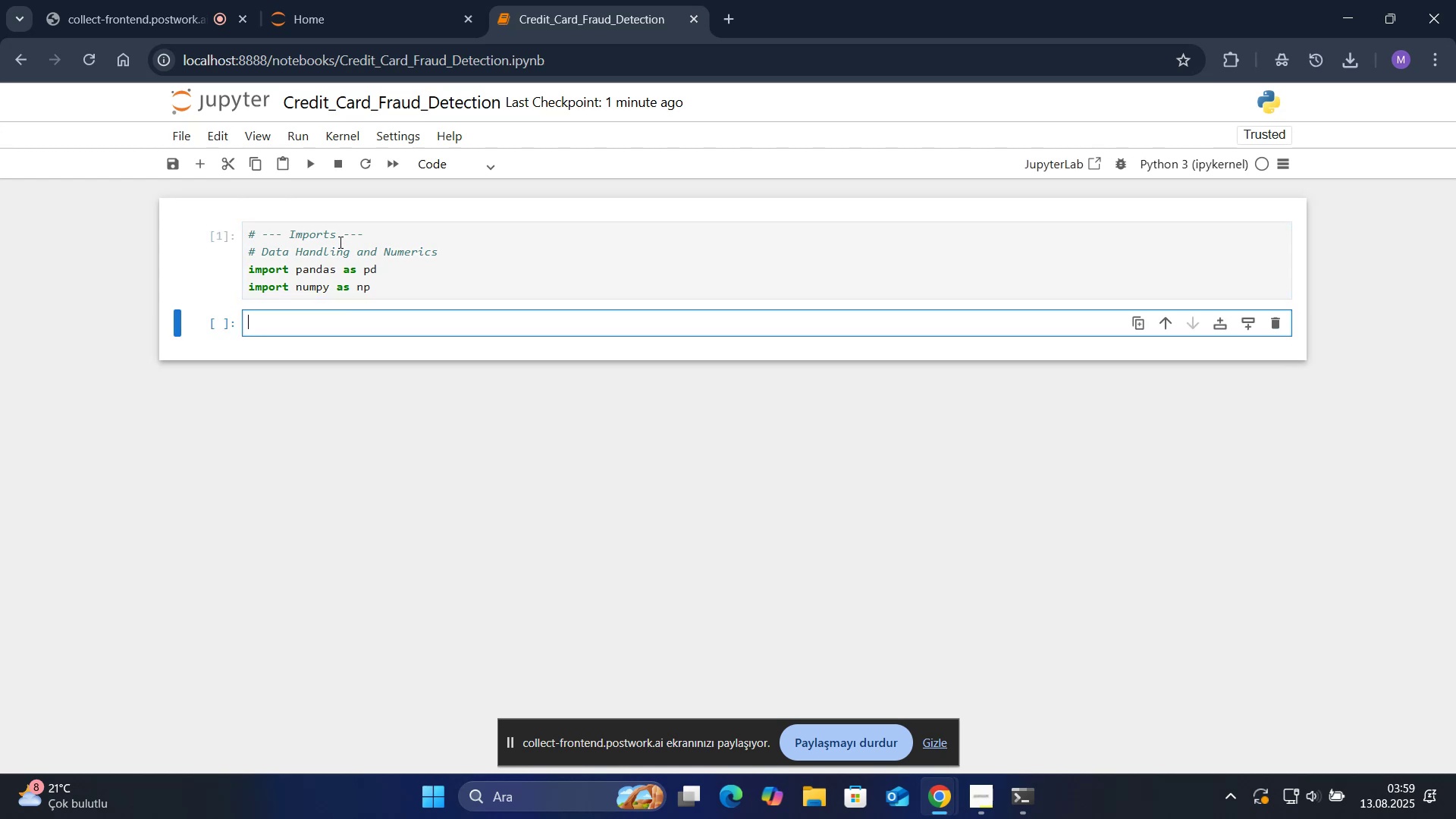 
key(Control+ControlLeft)
 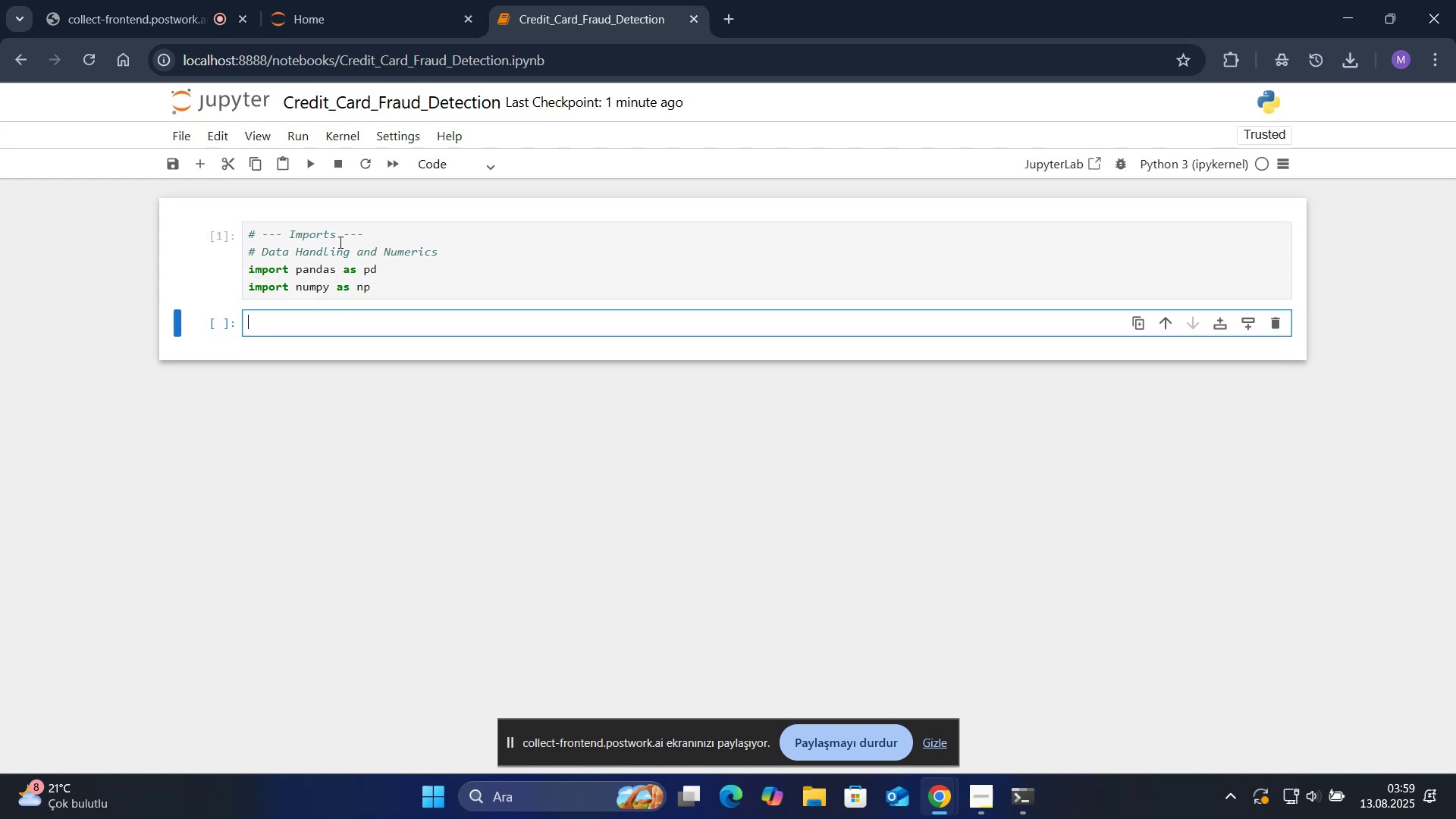 
key(Alt+Control+AltRight)
 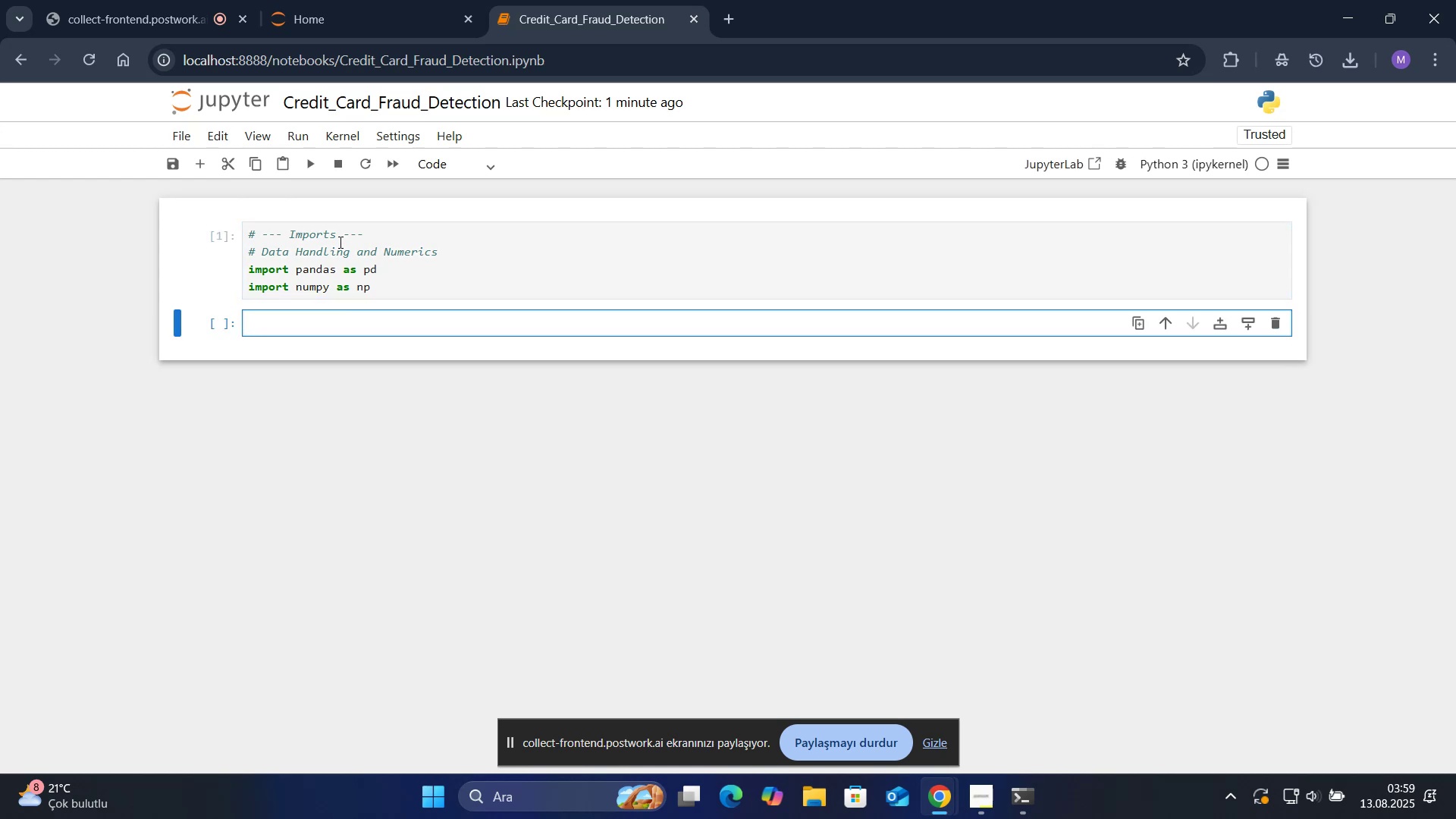 
key(Control+ControlLeft)
 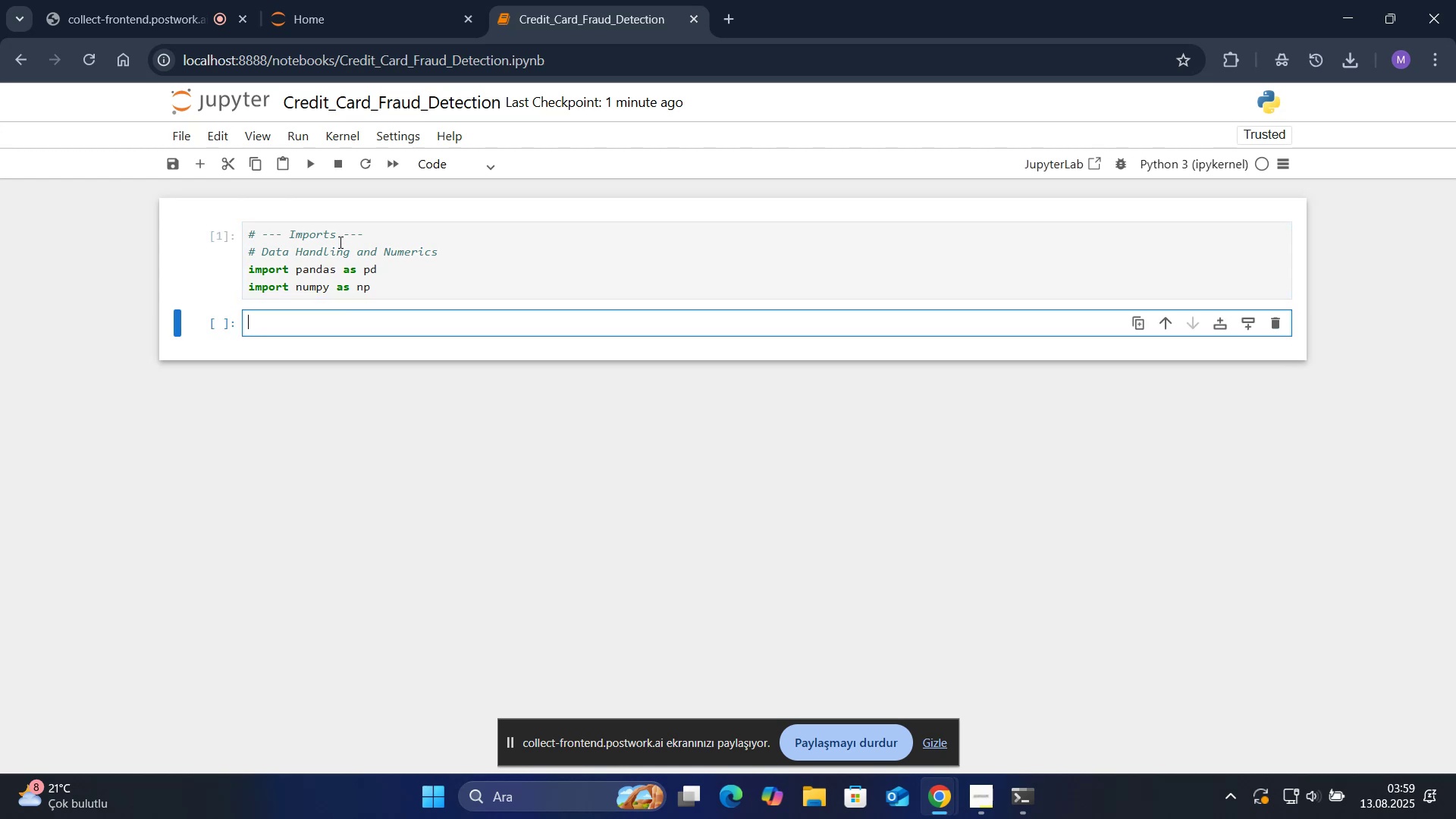 
key(Alt+Control+AltRight)
 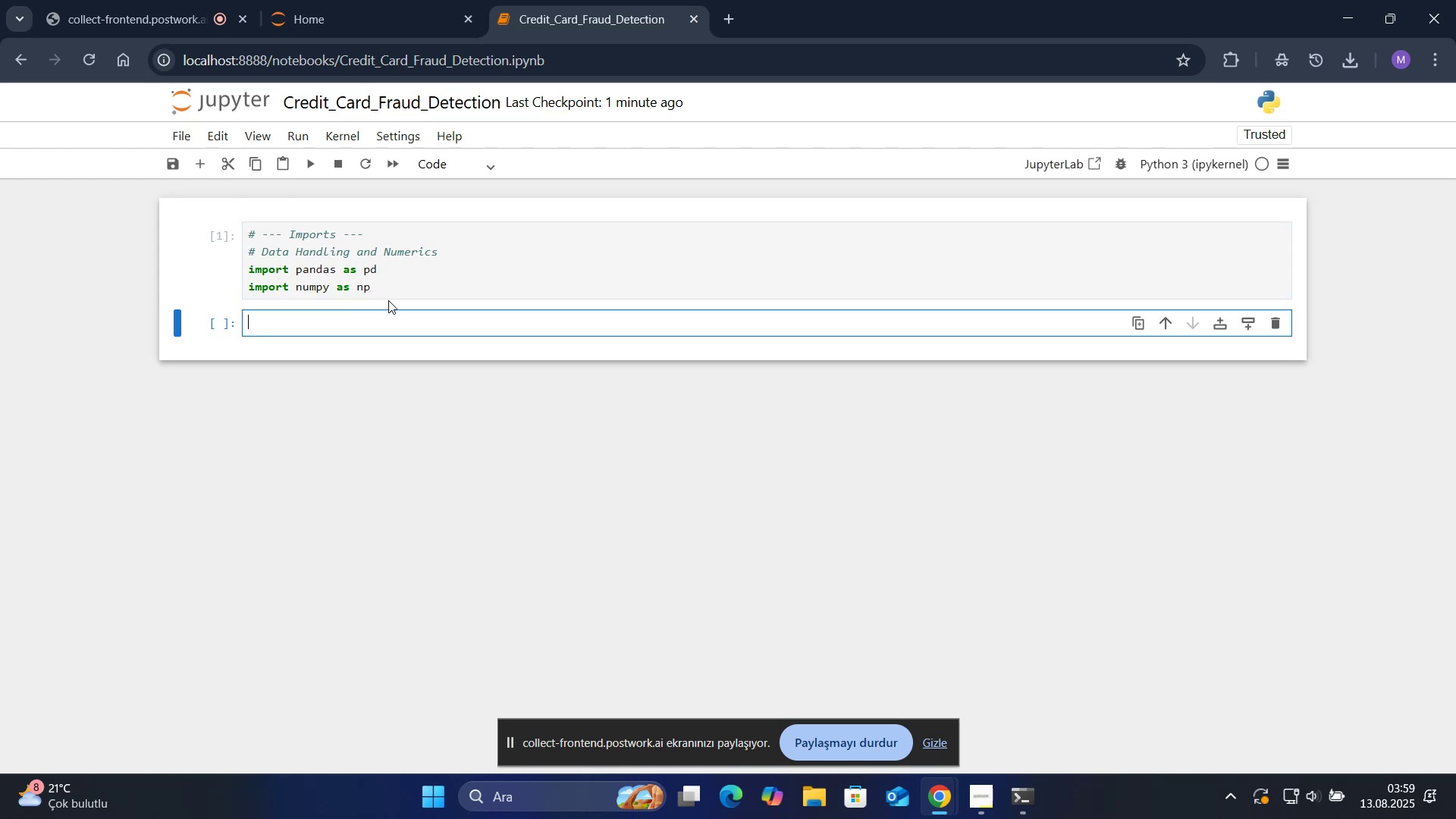 
double_click([380, 284])
 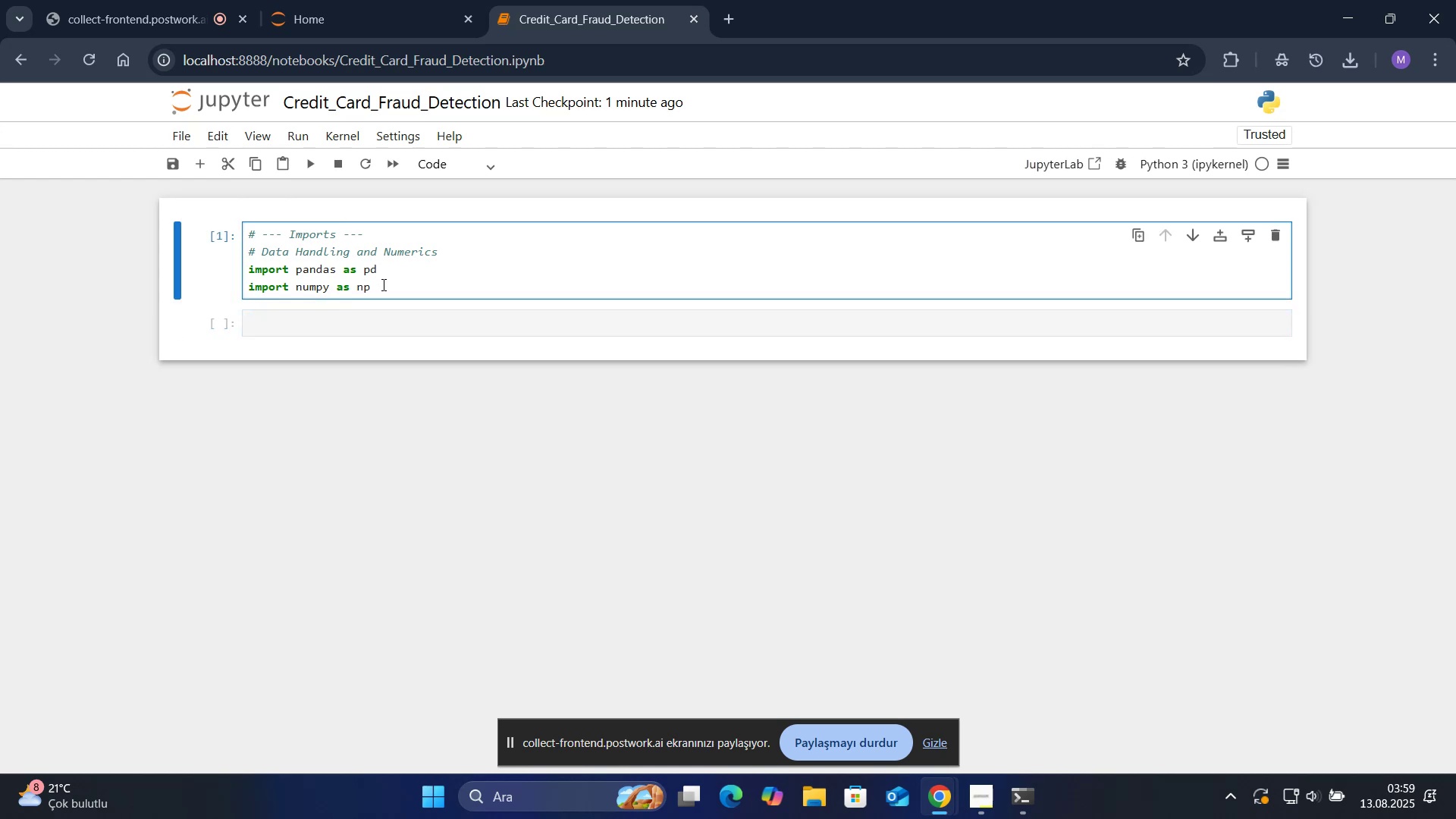 
key(Enter)
 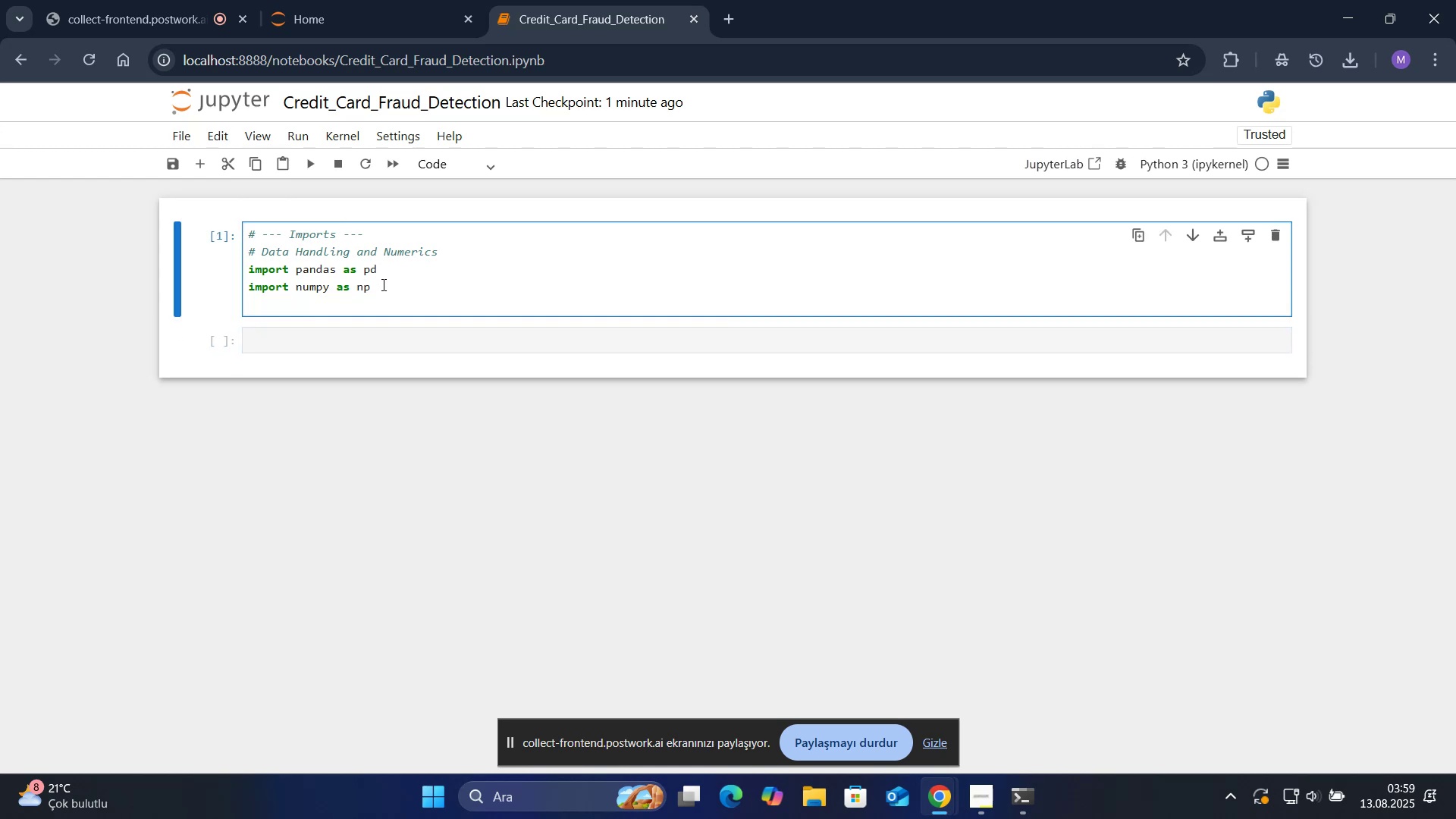 
key(Alt+Control+3)
 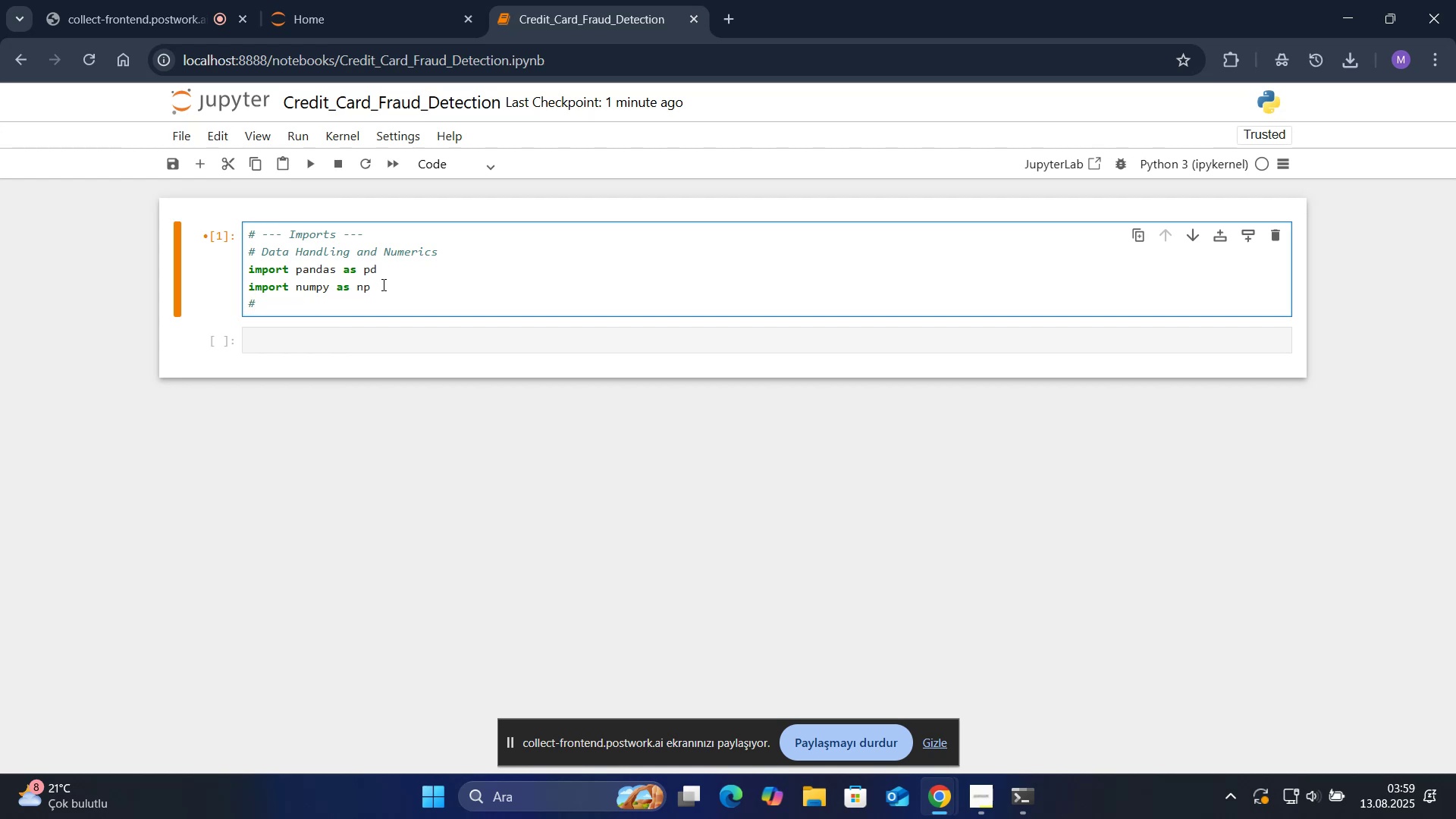 
left_click([384, 291])
 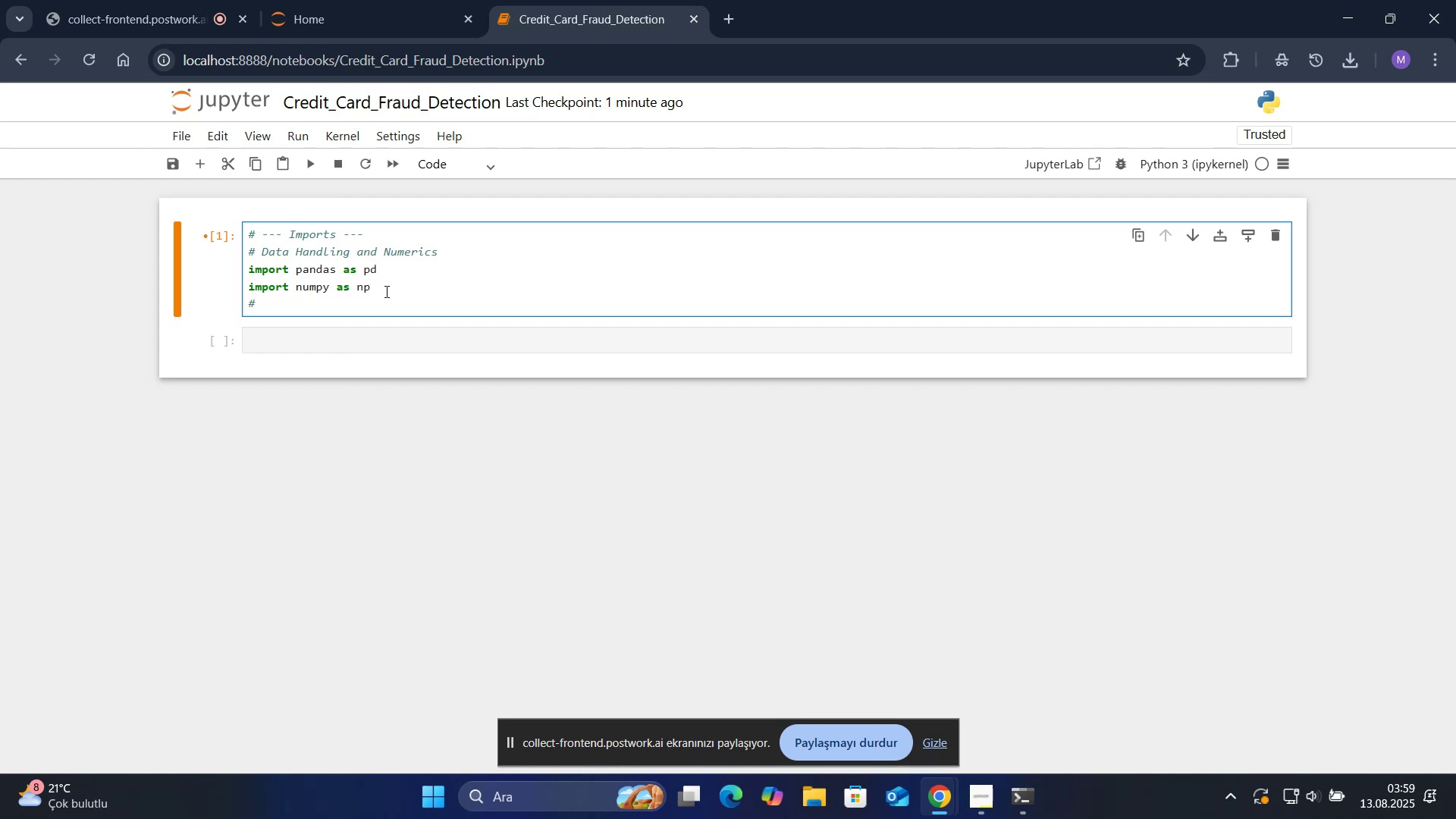 
key(Enter)
 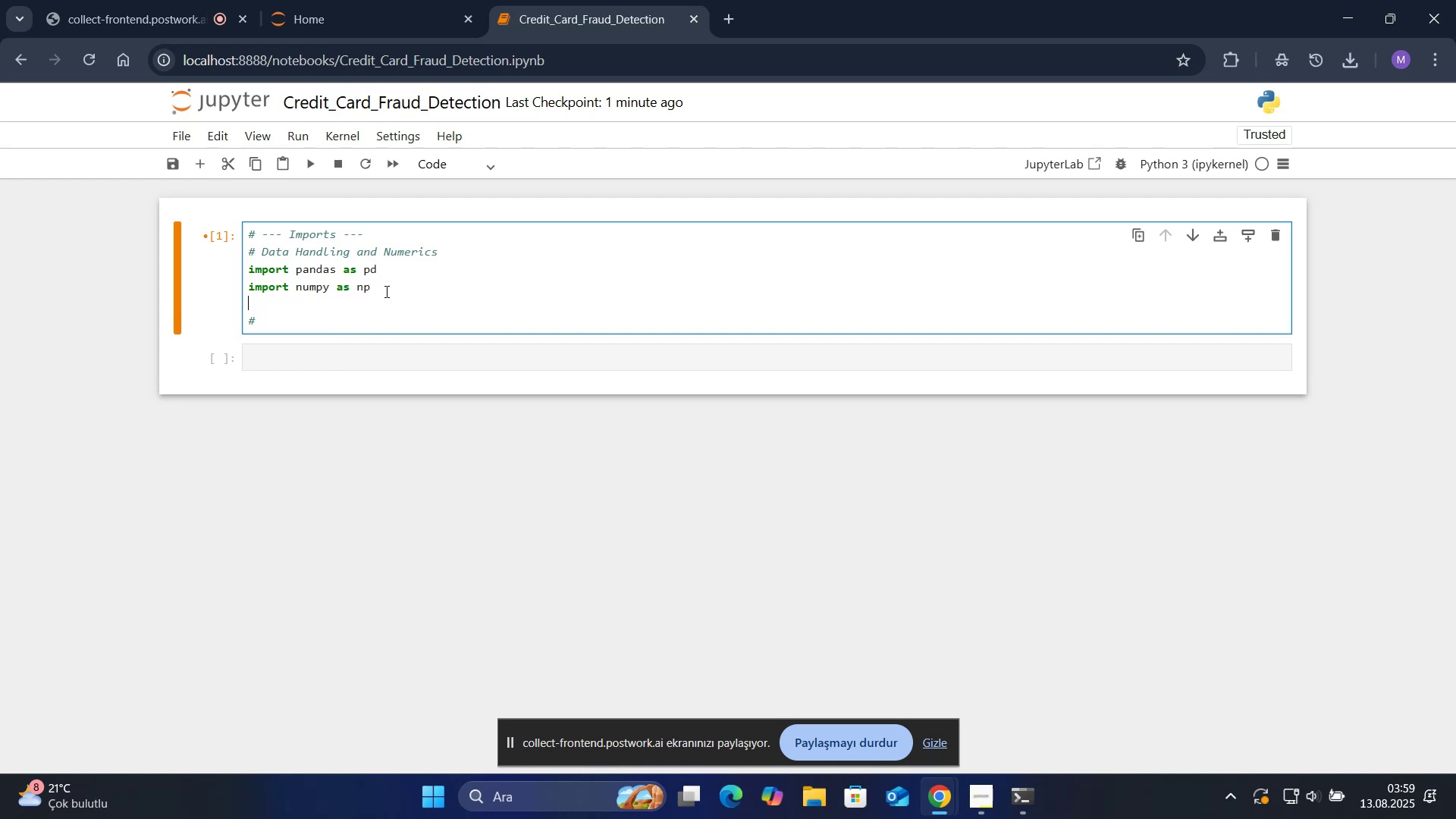 
key(CapsLock)
 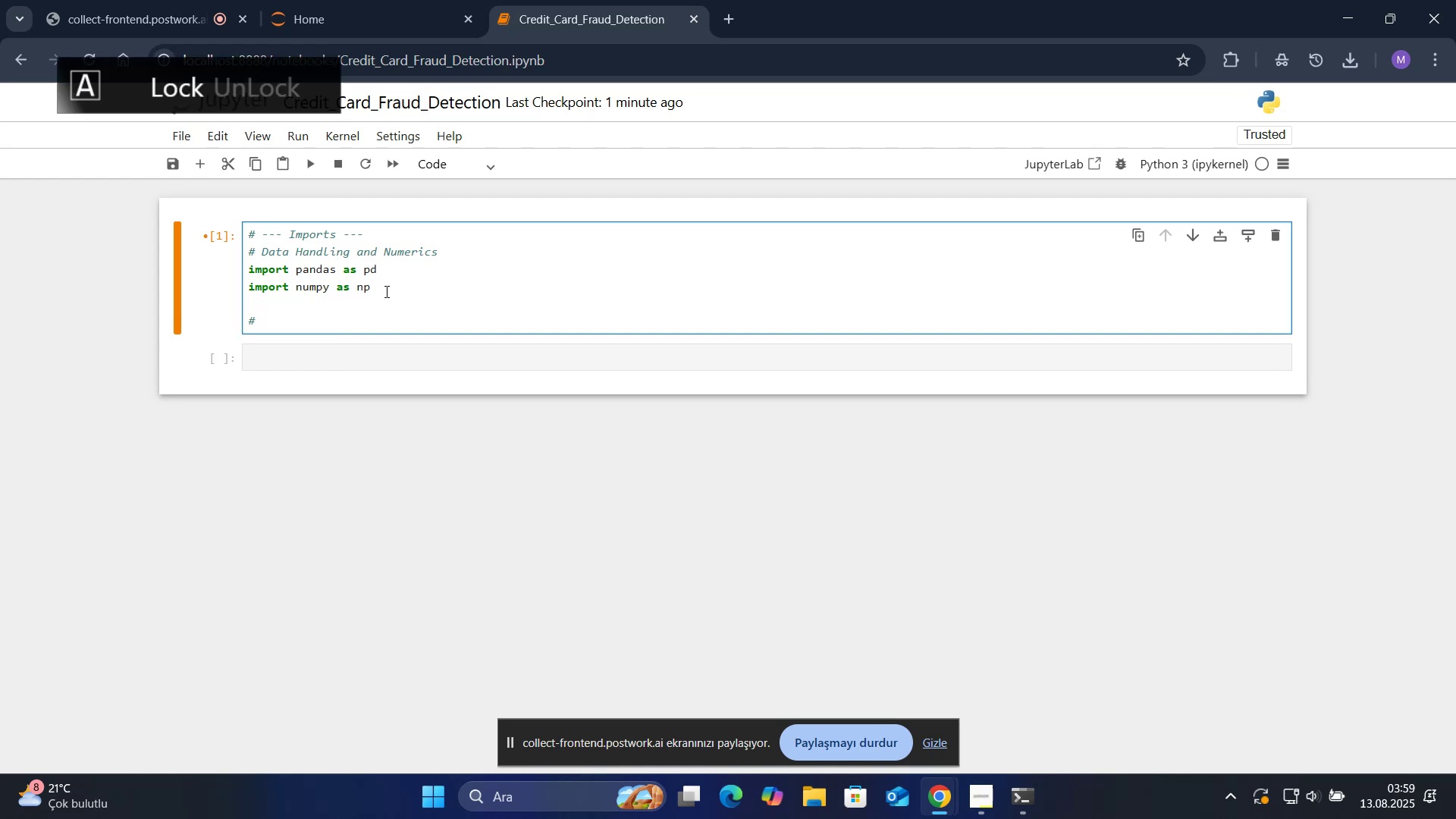 
key(CapsLock)
 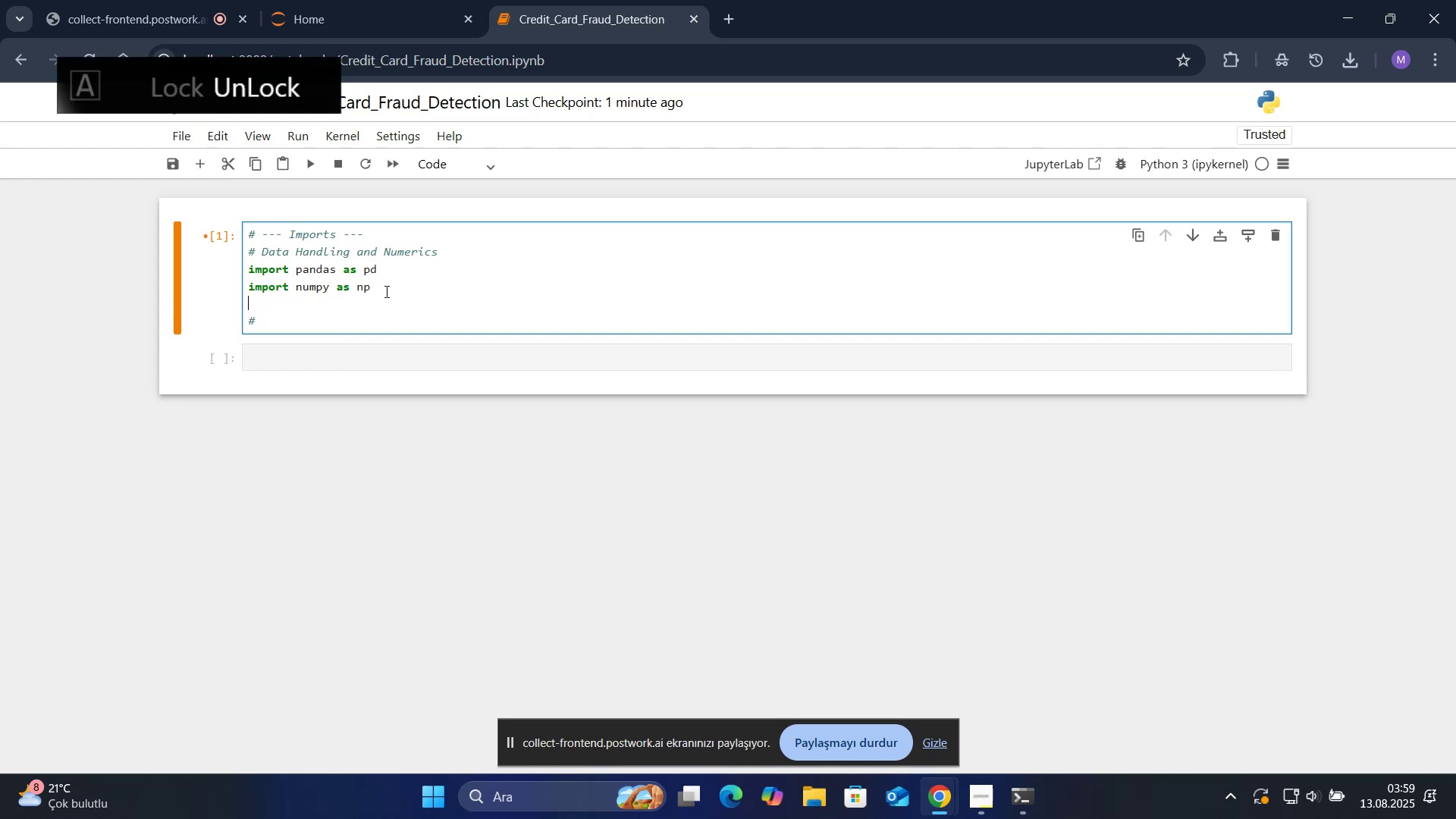 
key(ArrowDown)
 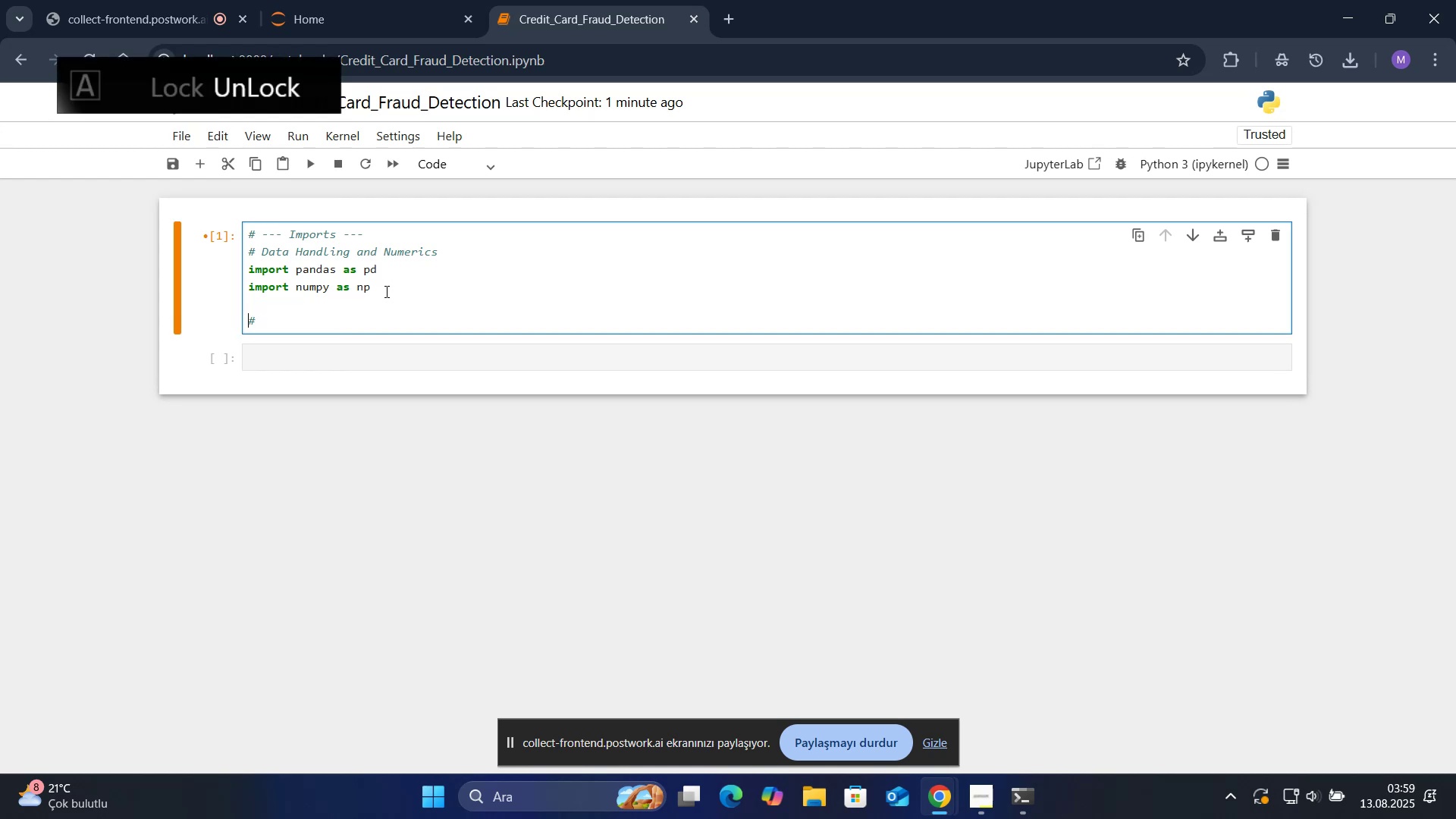 
key(ArrowRight)
 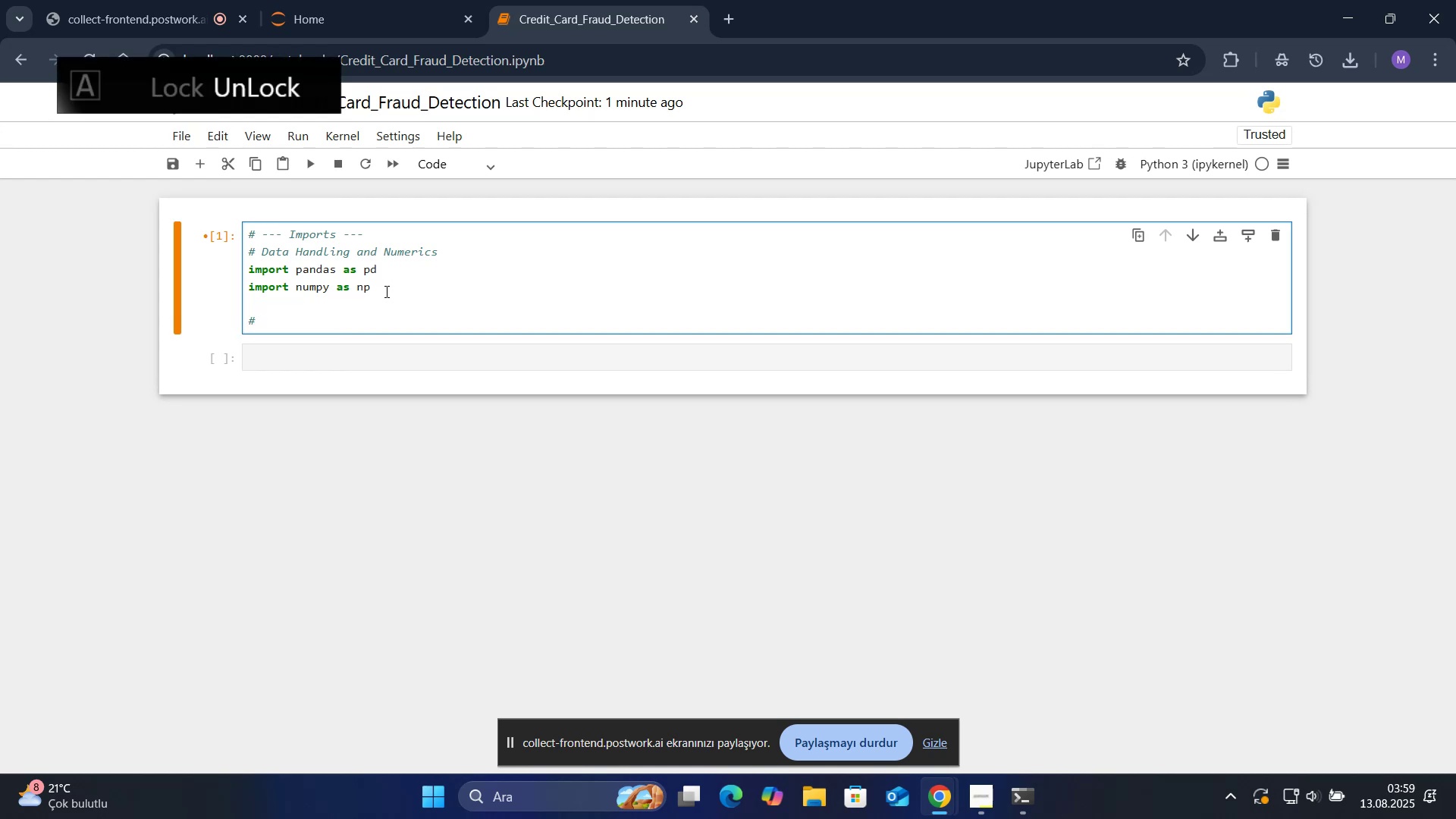 
type(V'sual'zat'on)
 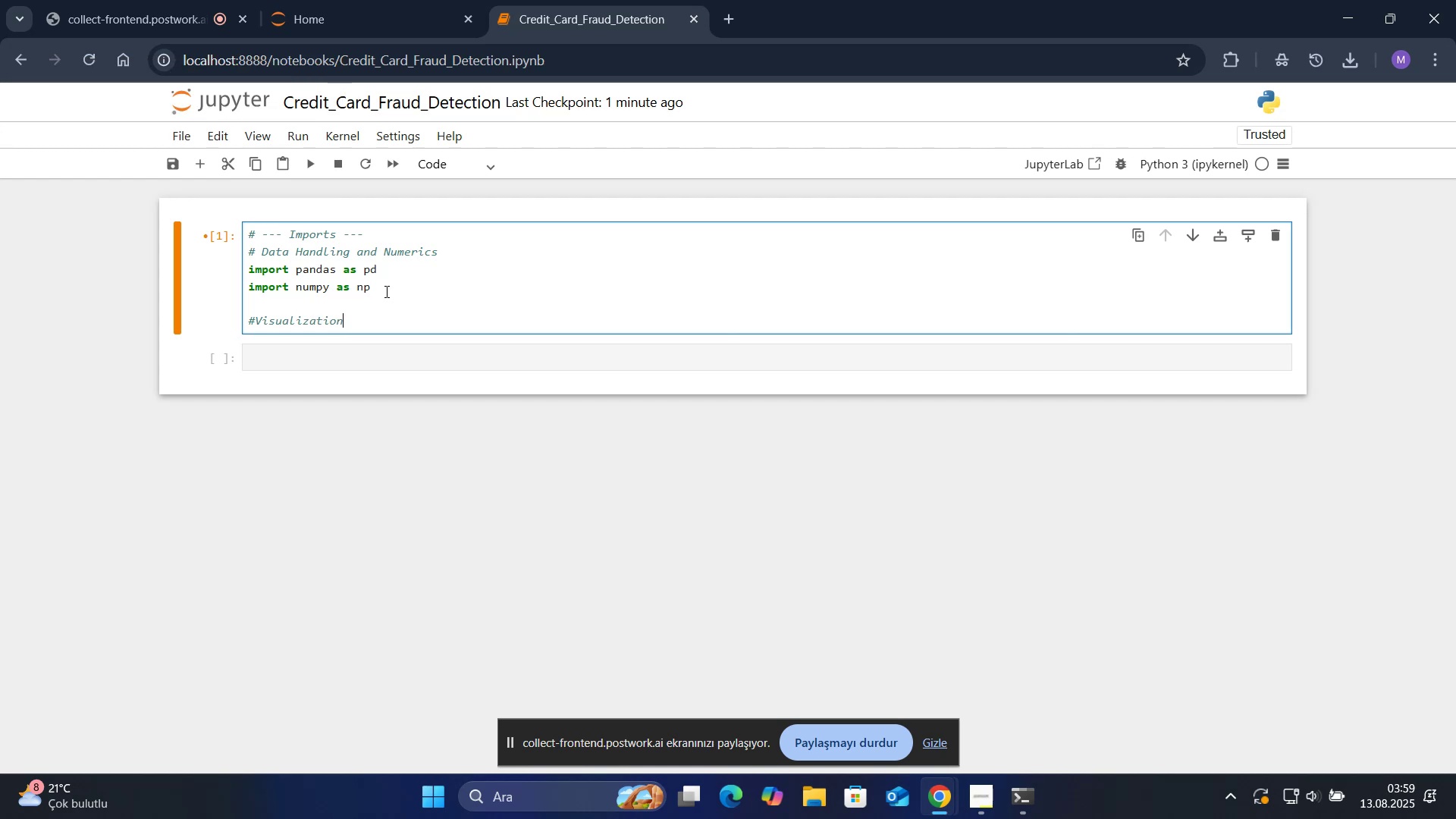 
wait(5.67)
 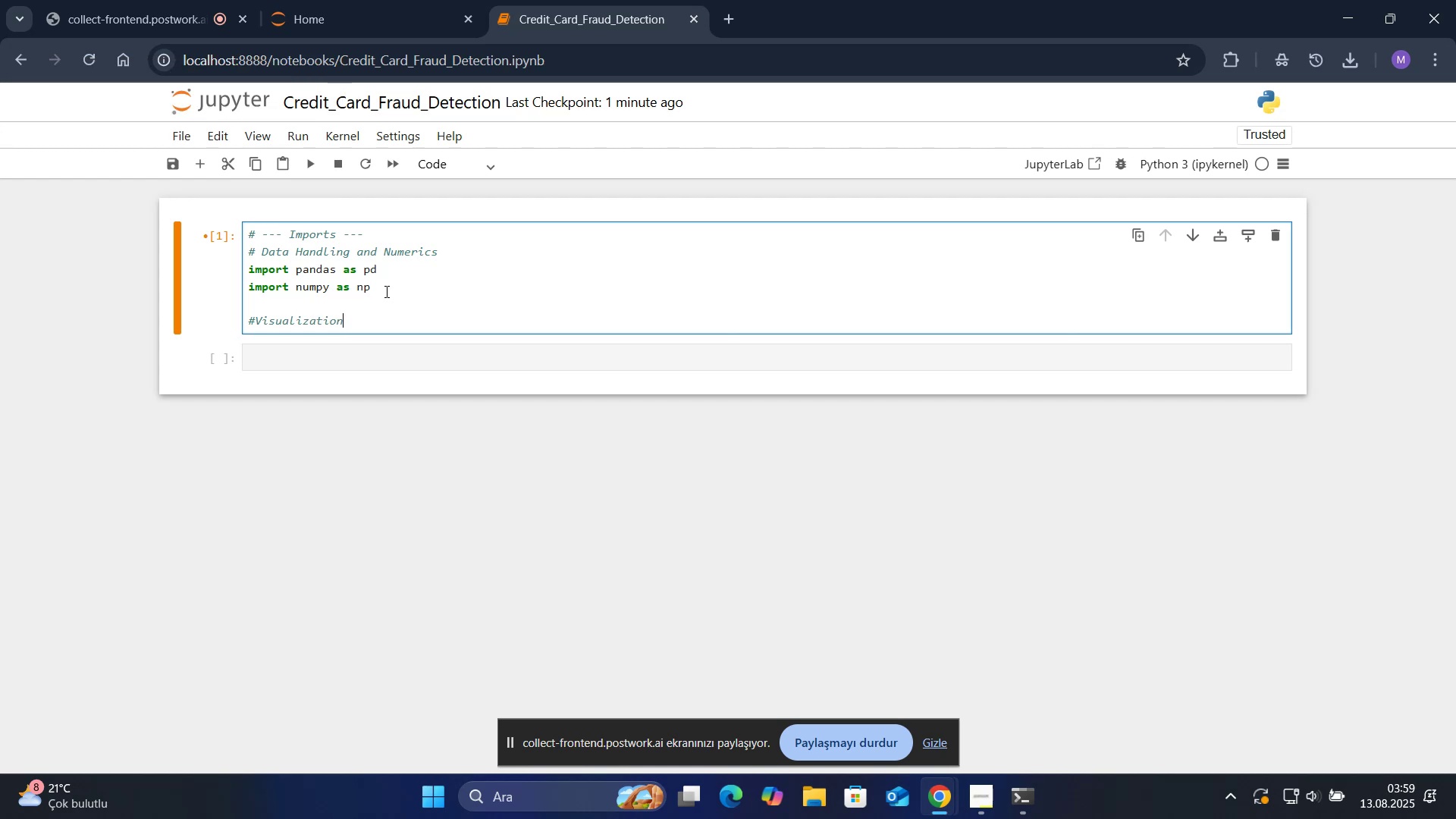 
key(Enter)
 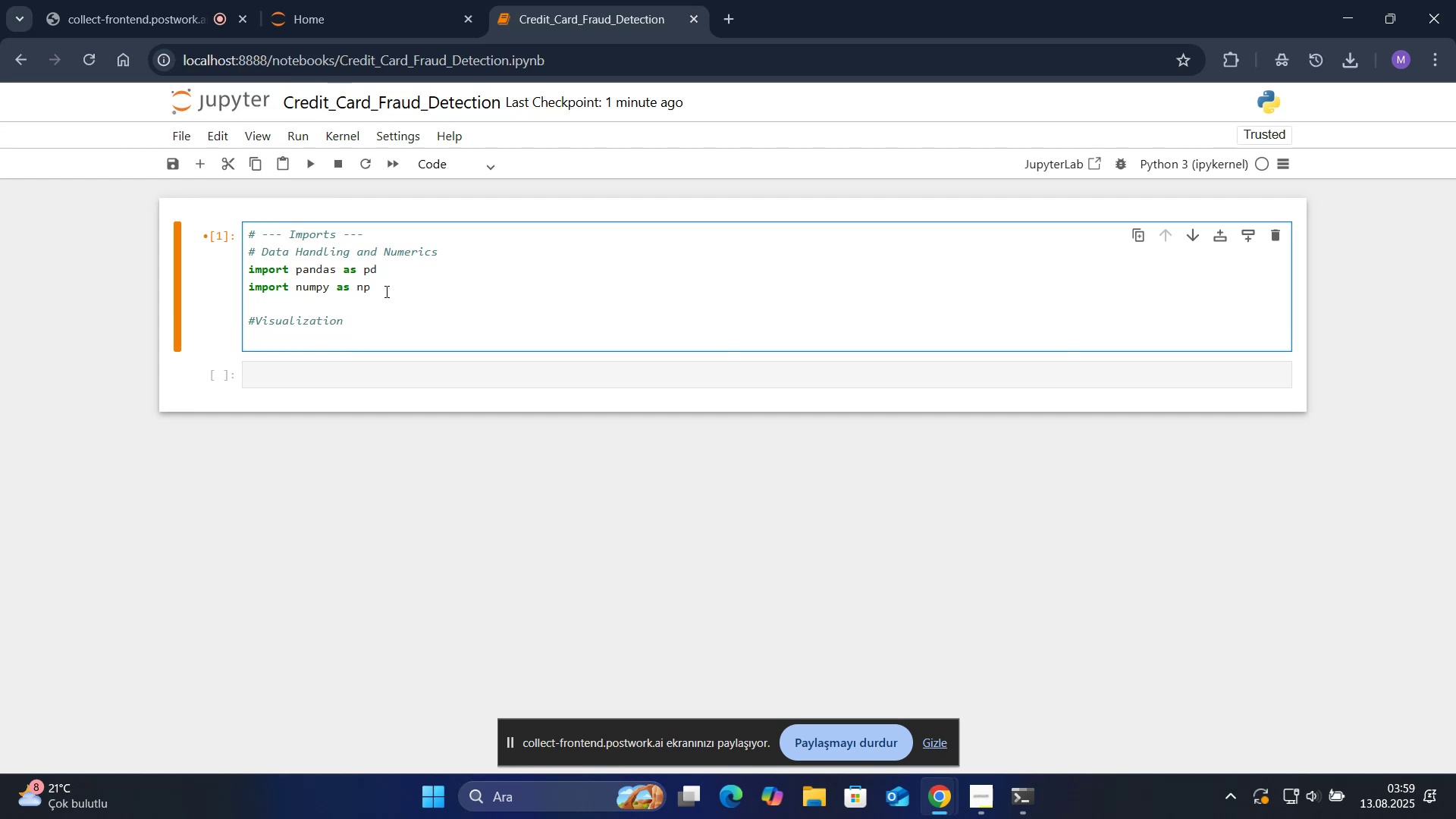 
type('mport matplotl'b.pyplot as plt)
 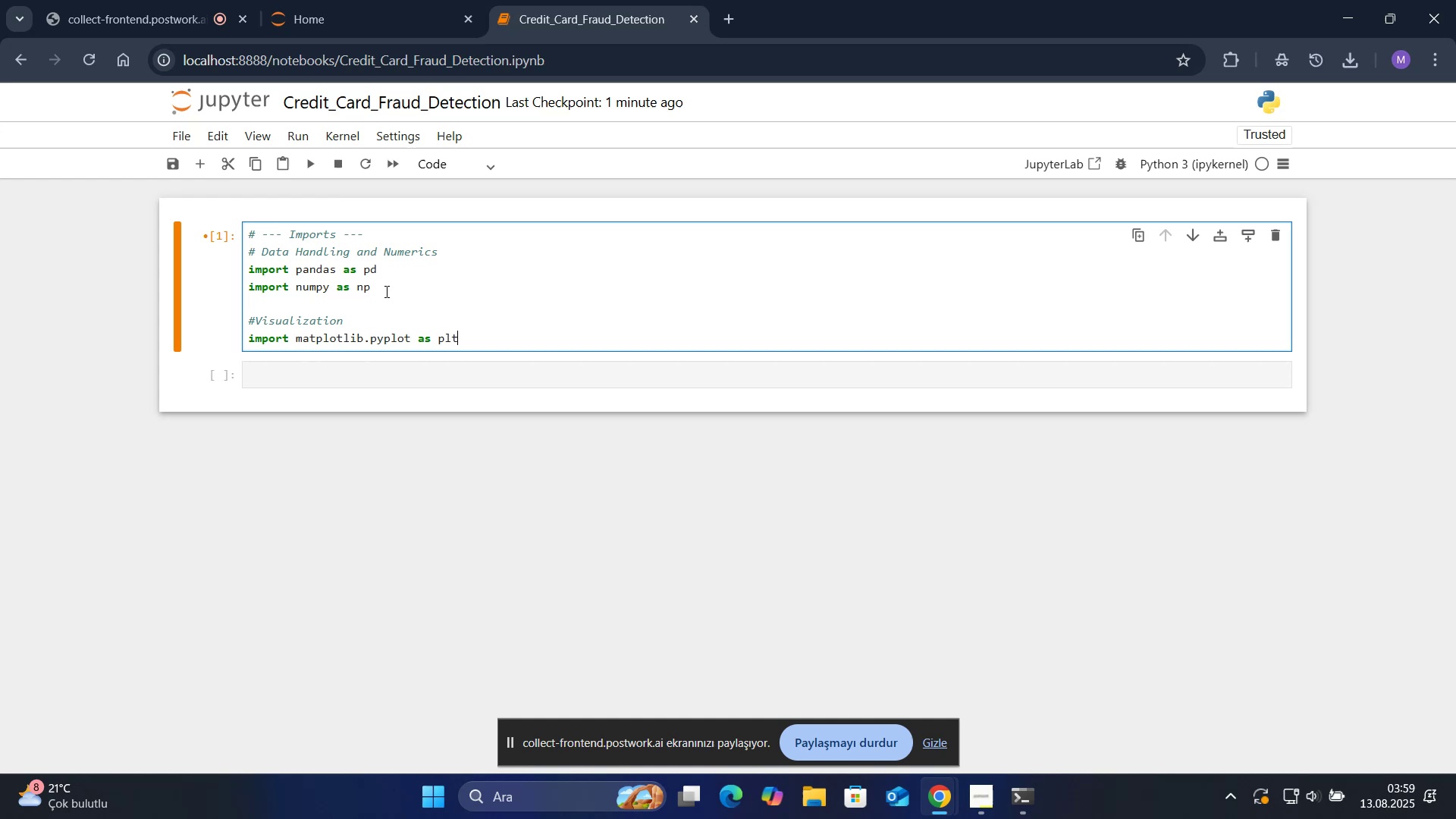 
key(Enter)
 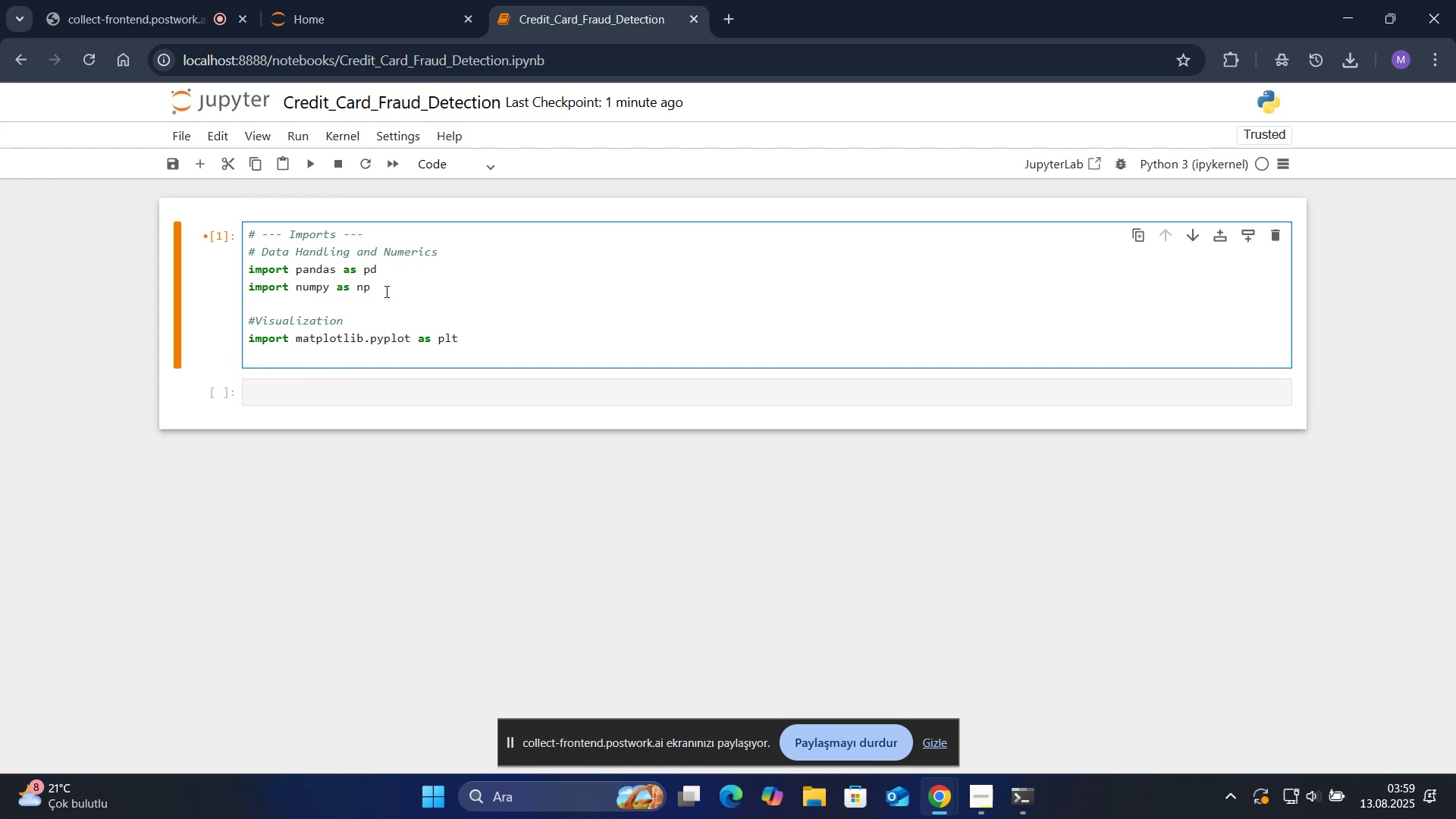 
type('mport seaborn as sns)
 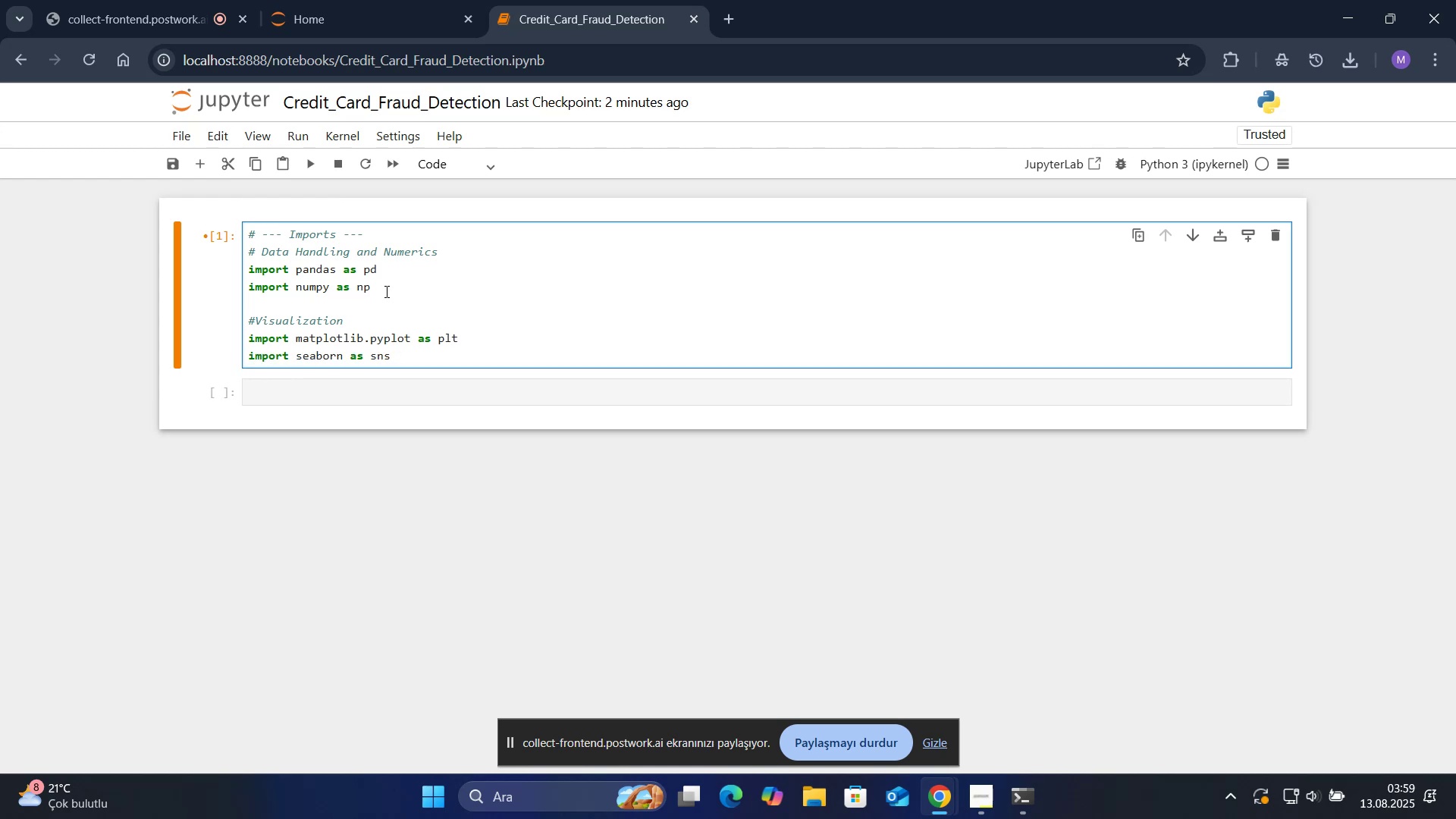 
key(Enter)
 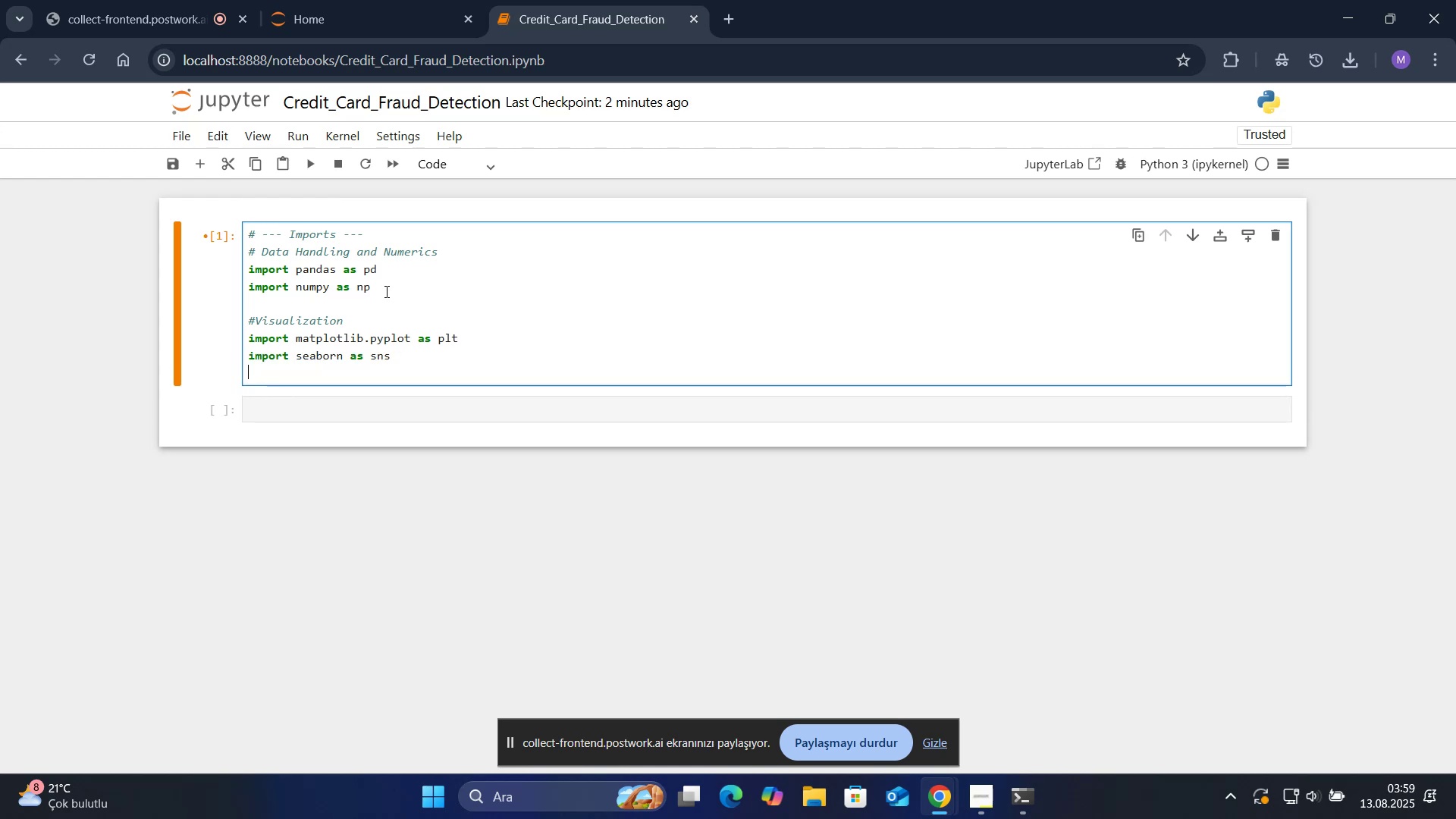 
key(Enter)
 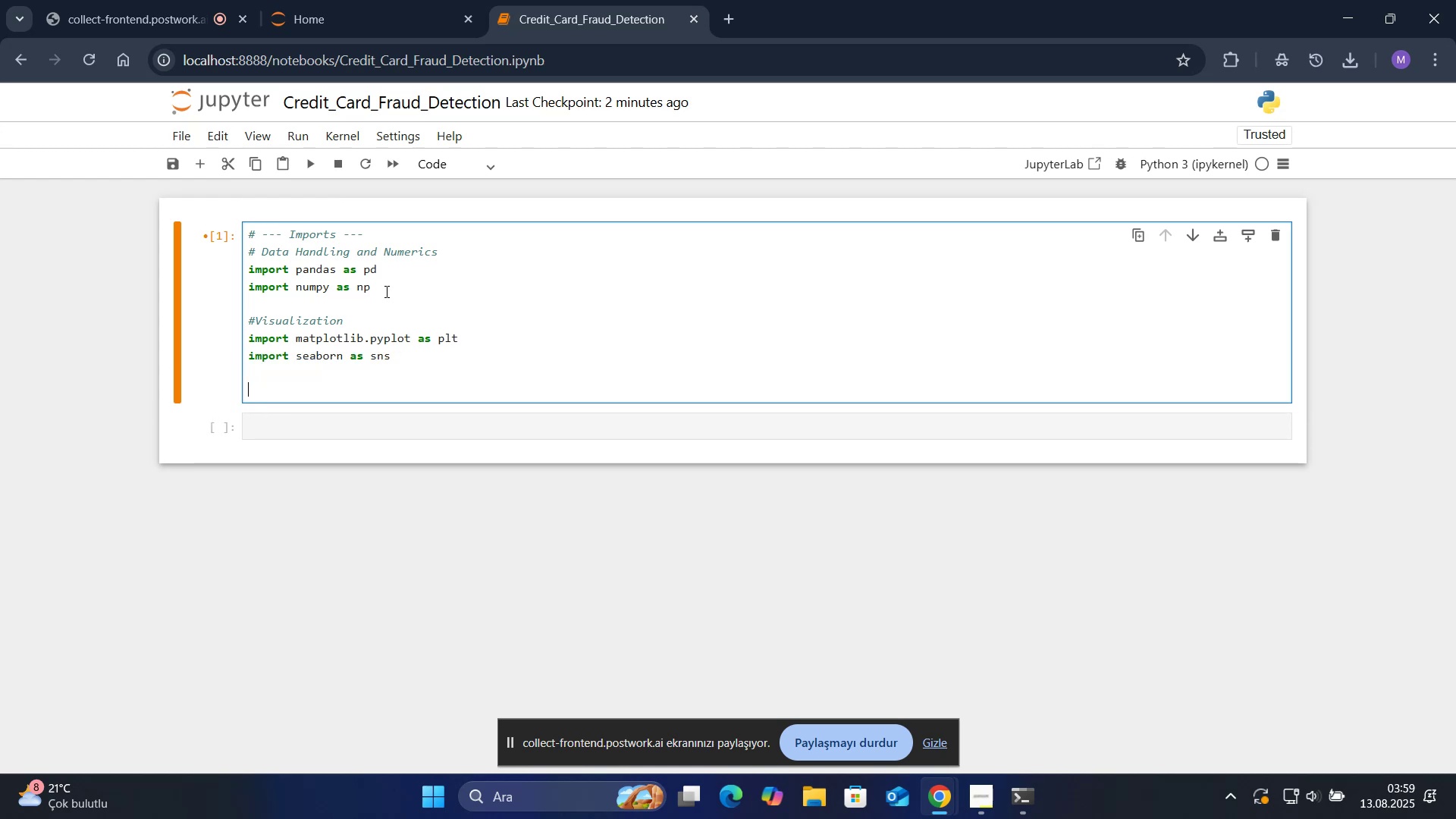 
key(Alt+Control+3)
 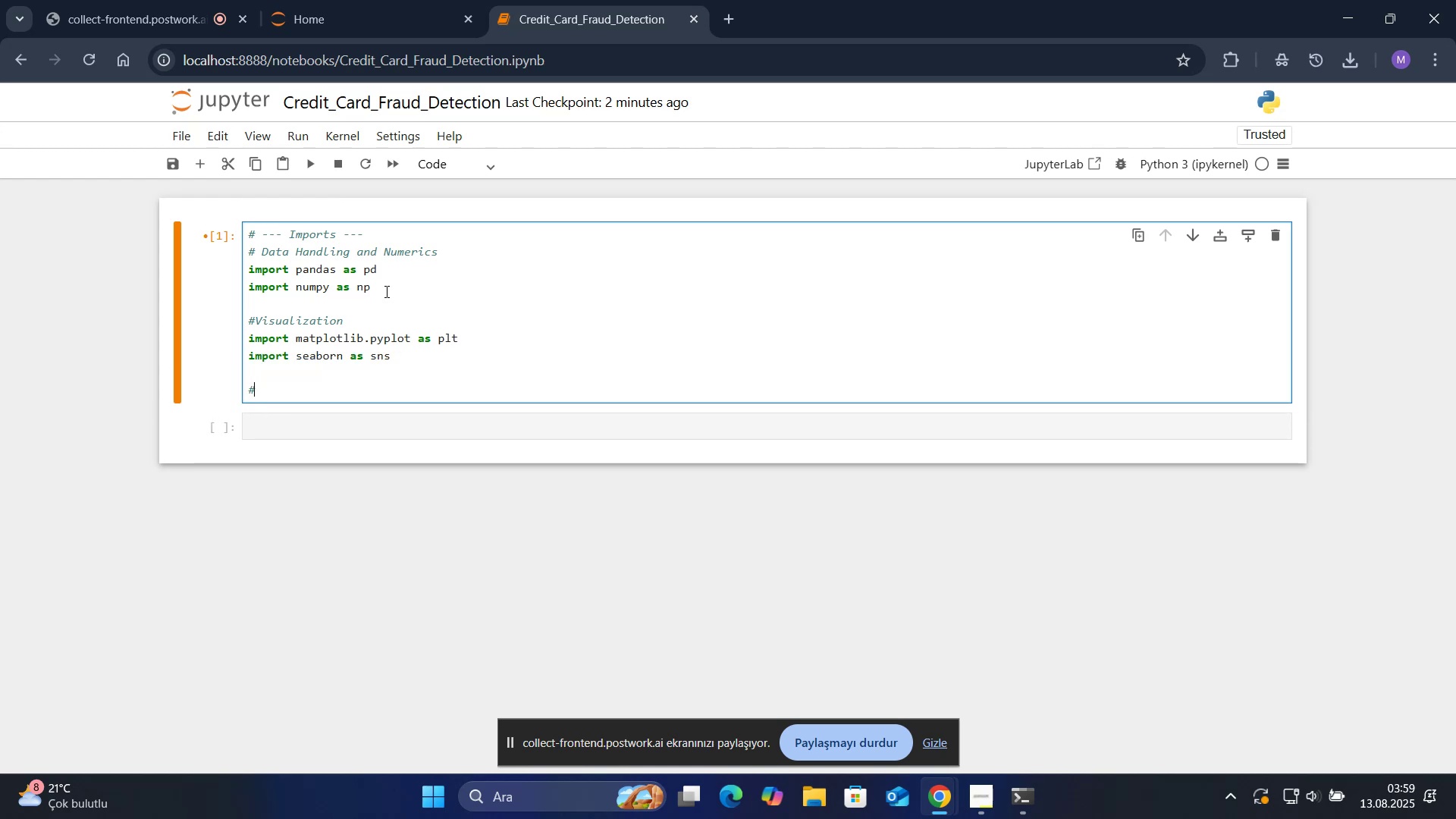 
type(Sc'k't-learn for Modell')
key(Backspace)
key(Backspace)
key(Backspace)
key(Backspace)
type(el'ng and Evaluat'on)
 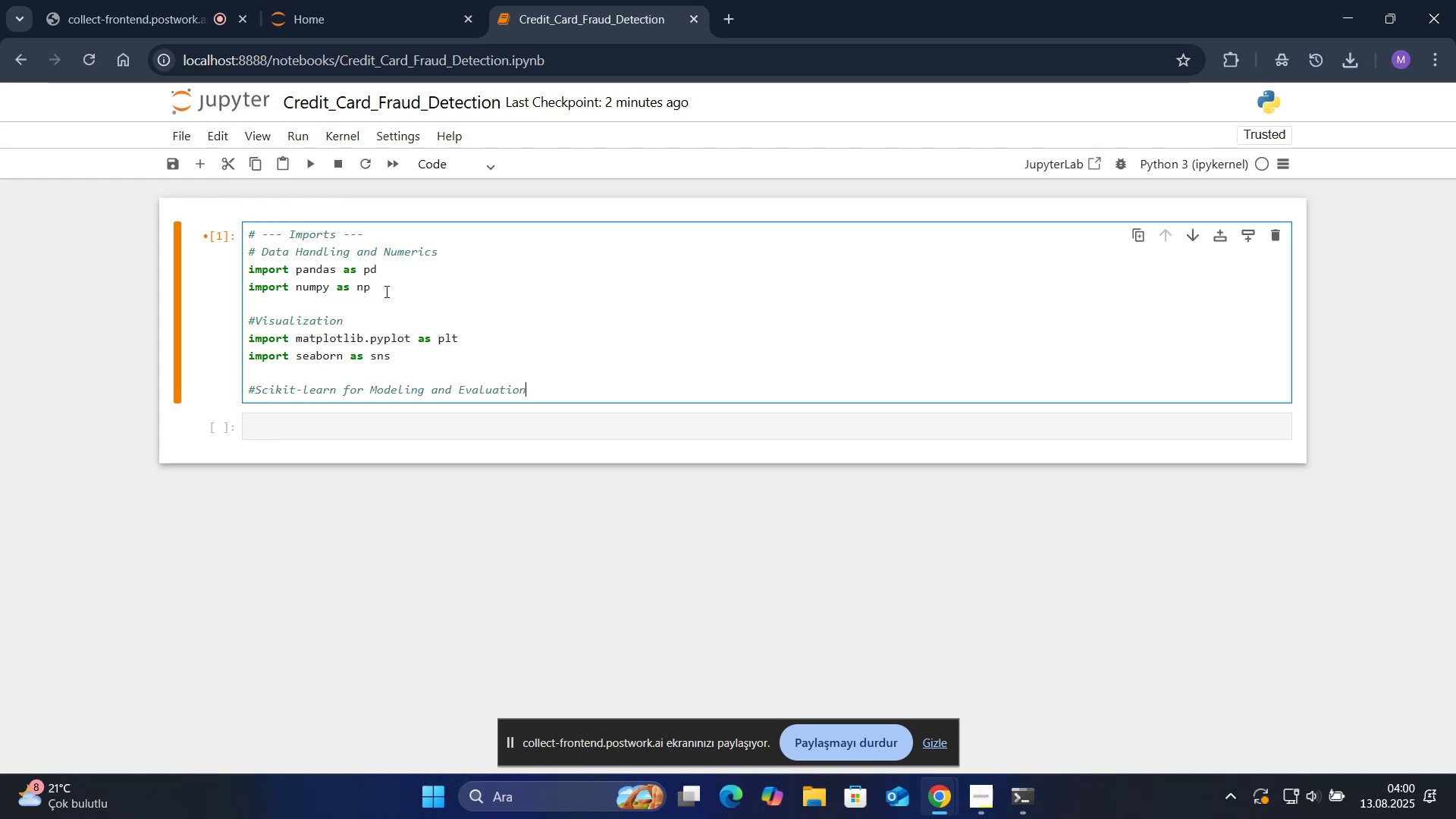 
key(Enter)
 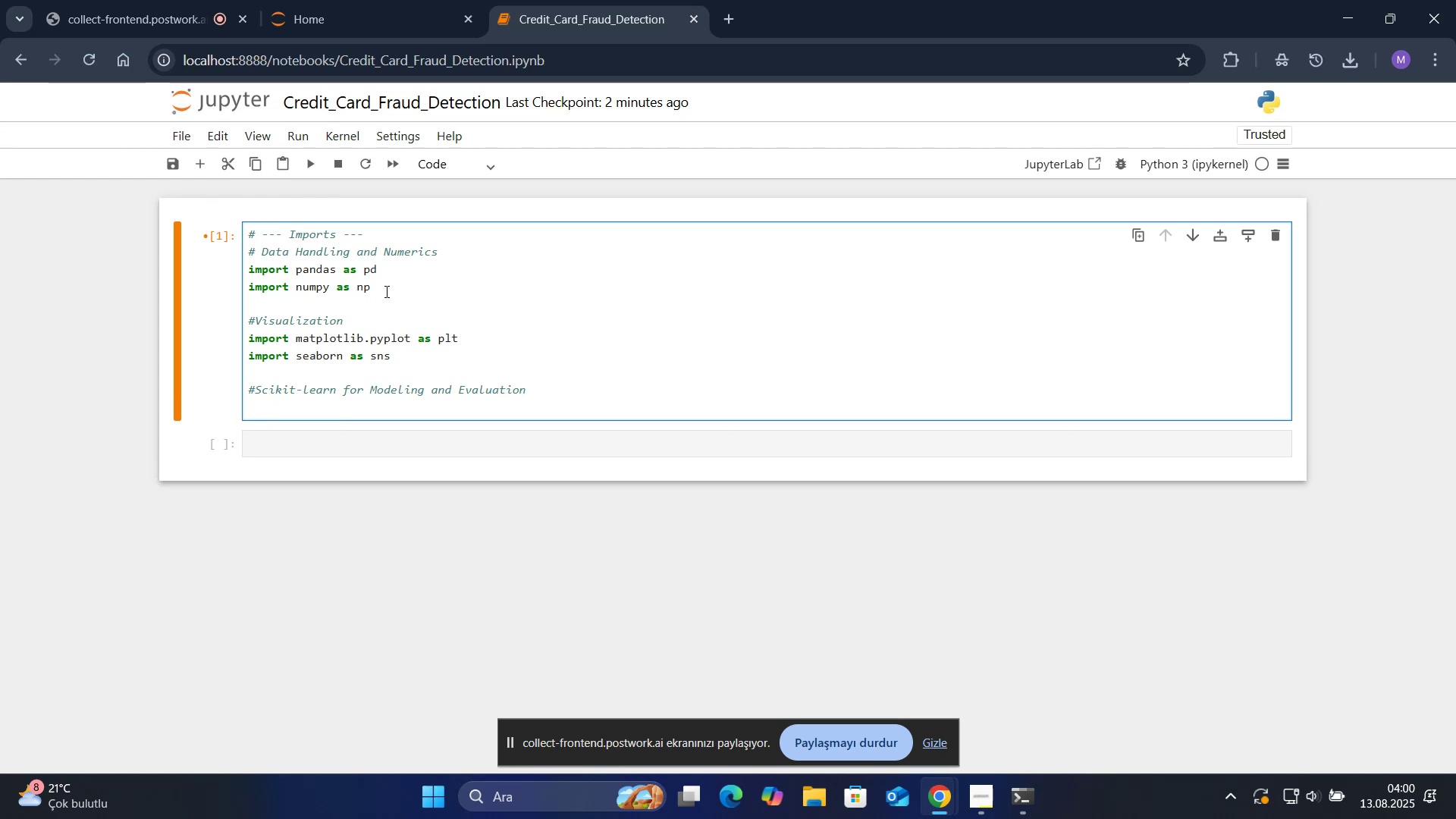 
type(from sklearn.model_select'on)
 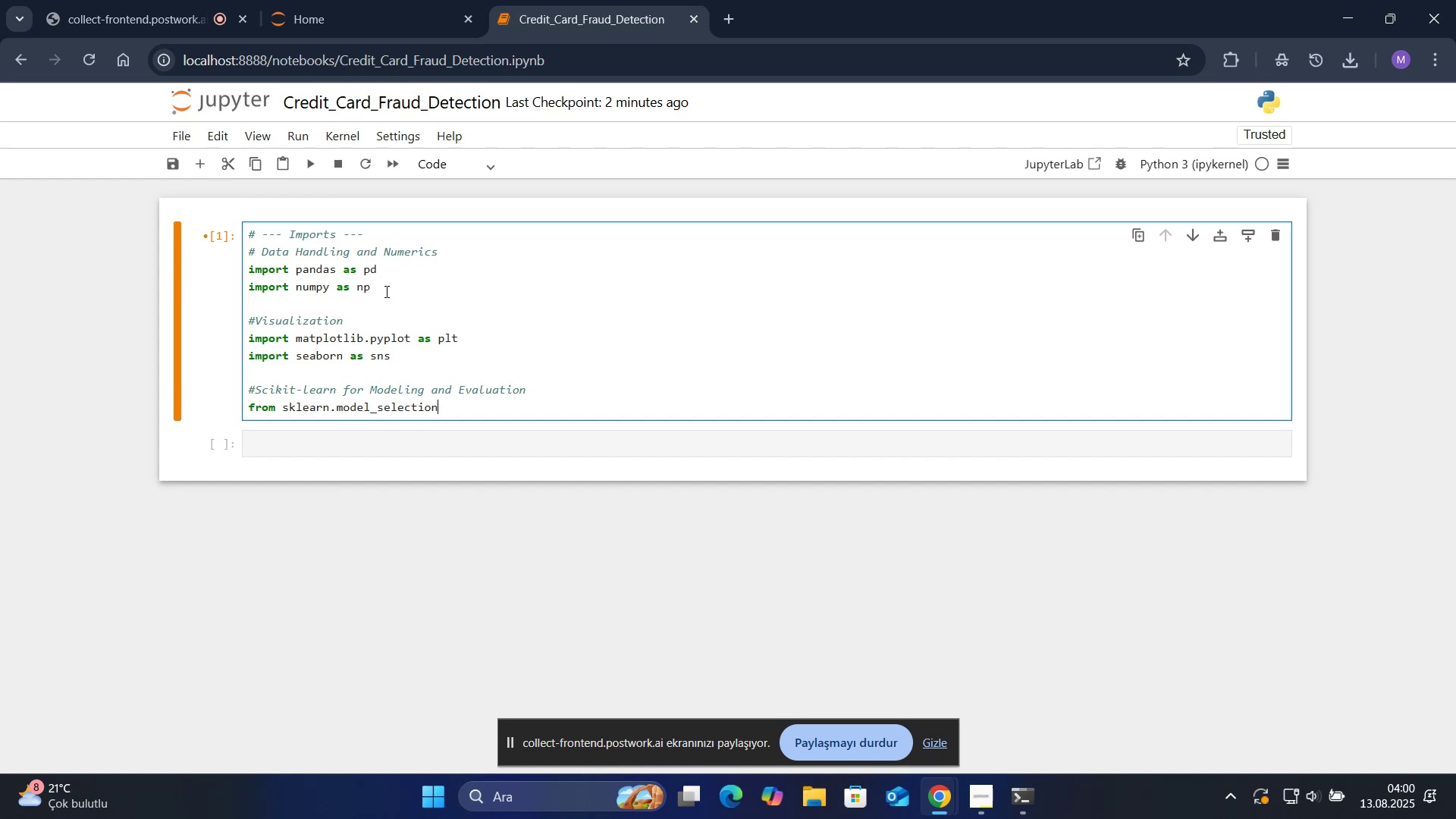 
key(Enter)
 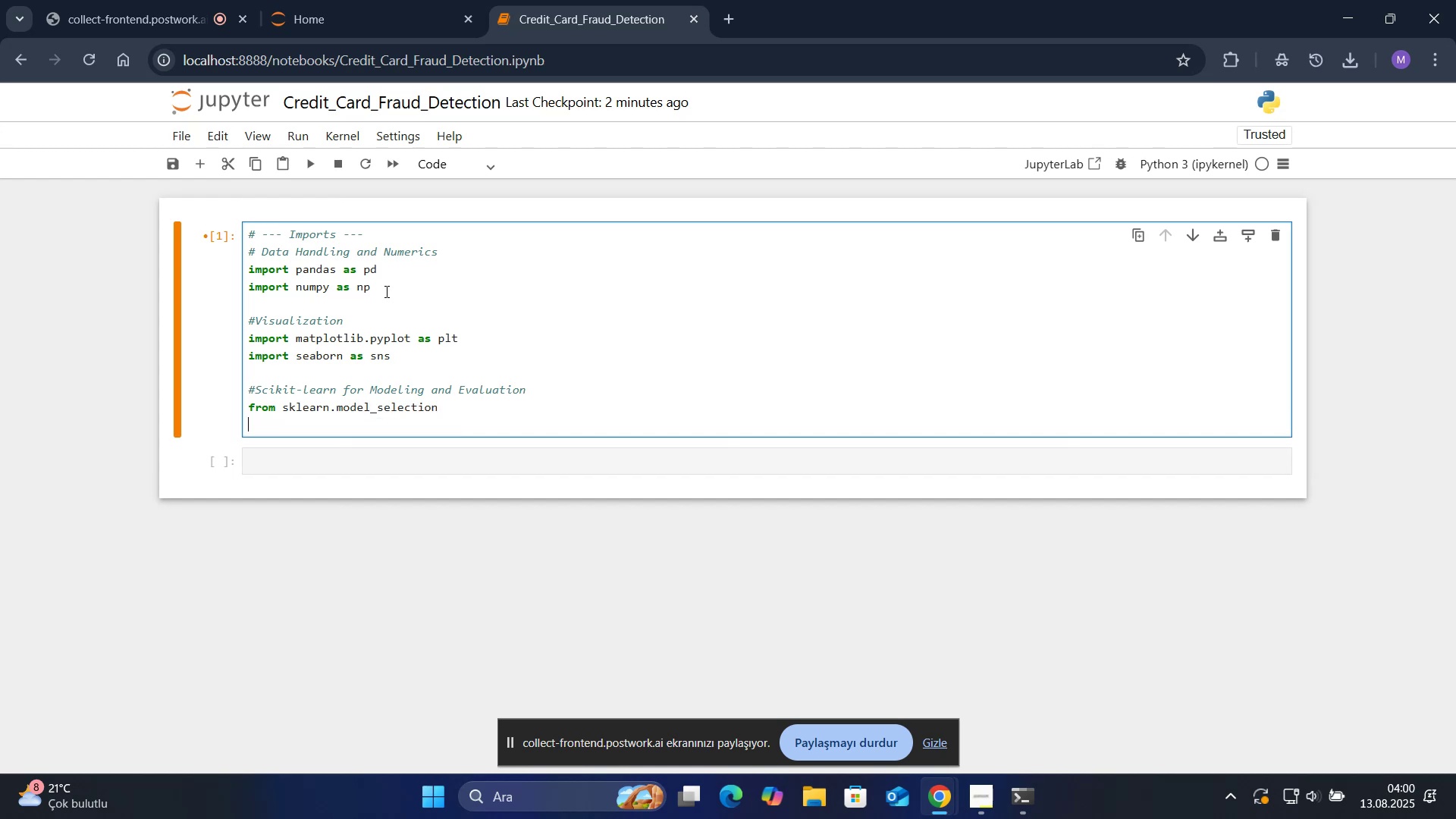 
type('mport r)
key(Backspace)
type(tra'b)
key(Backspace)
type(n_test_spl't)
 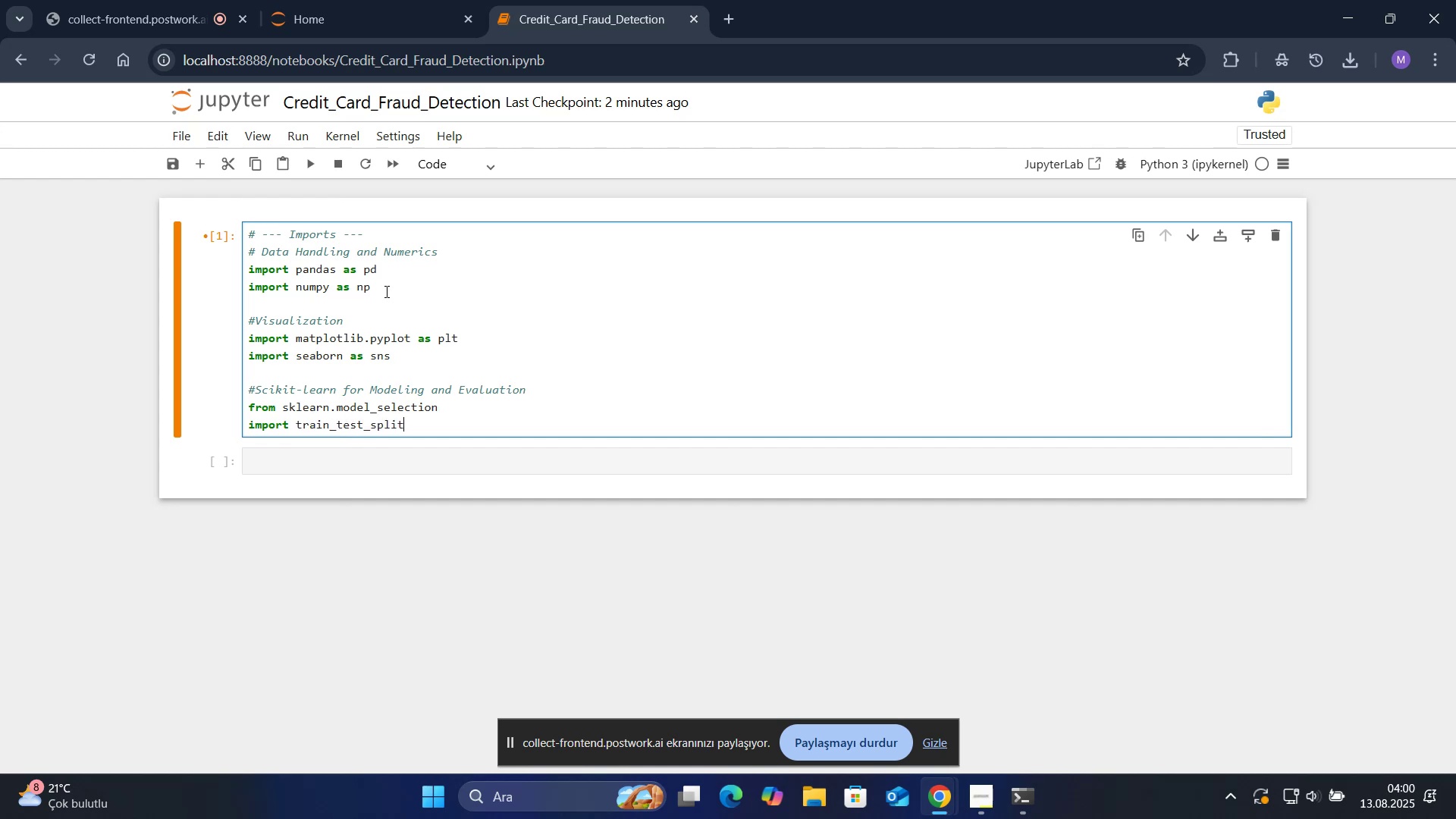 
key(Enter)
 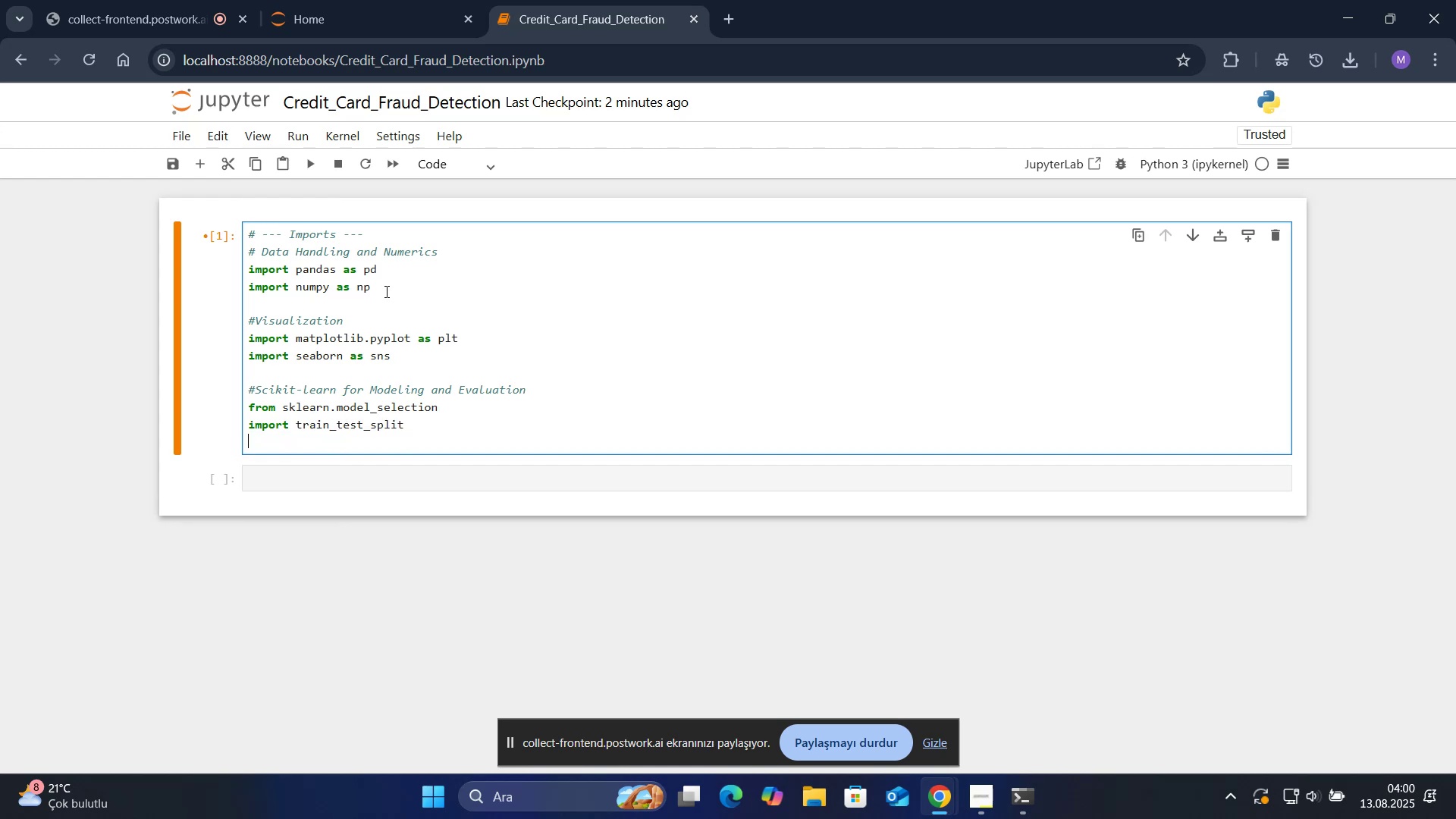 
type(from sklearn)
 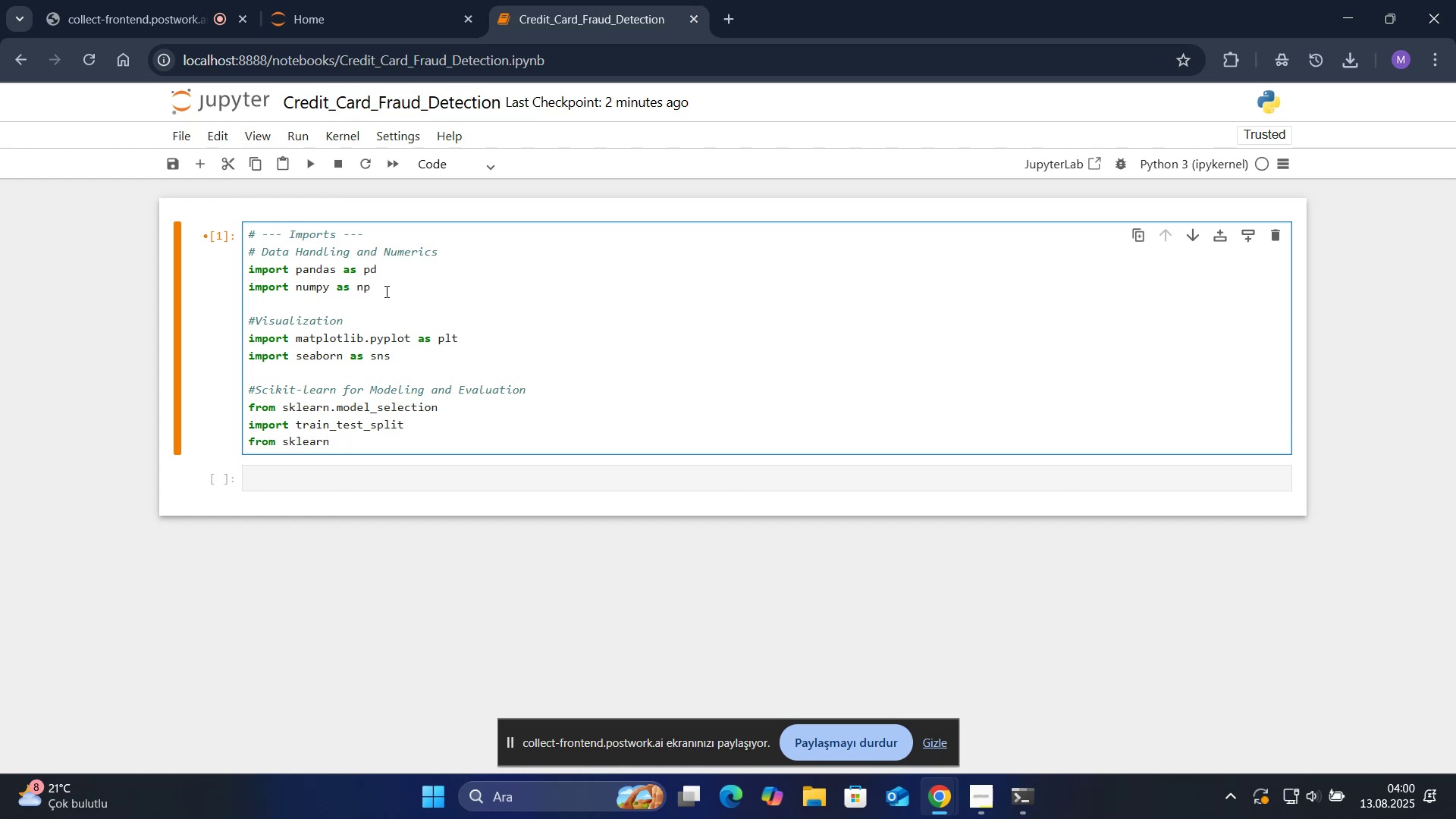 
wait(10.92)
 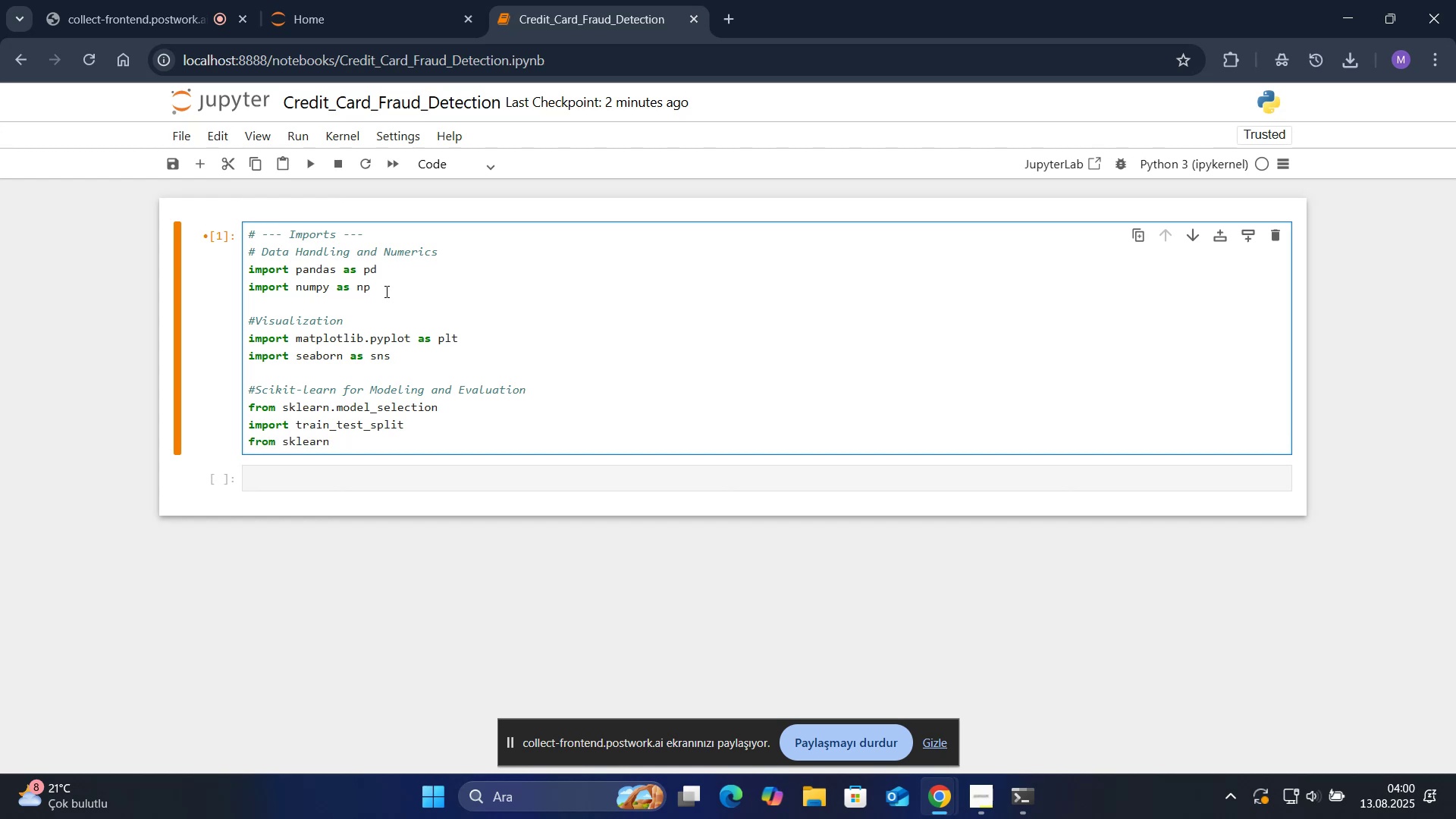 
type(.prep)
 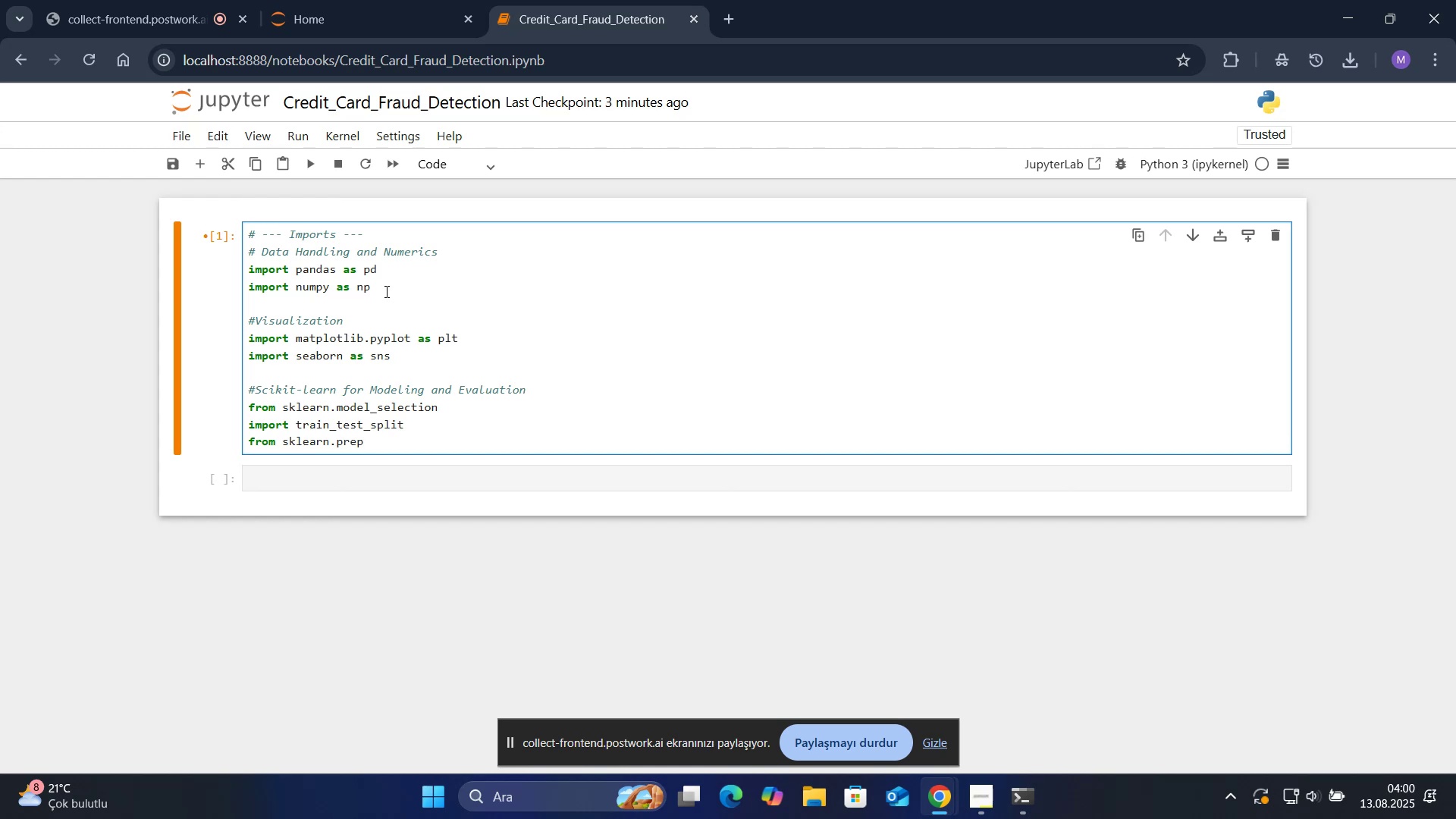 
type(rocess'ng)
 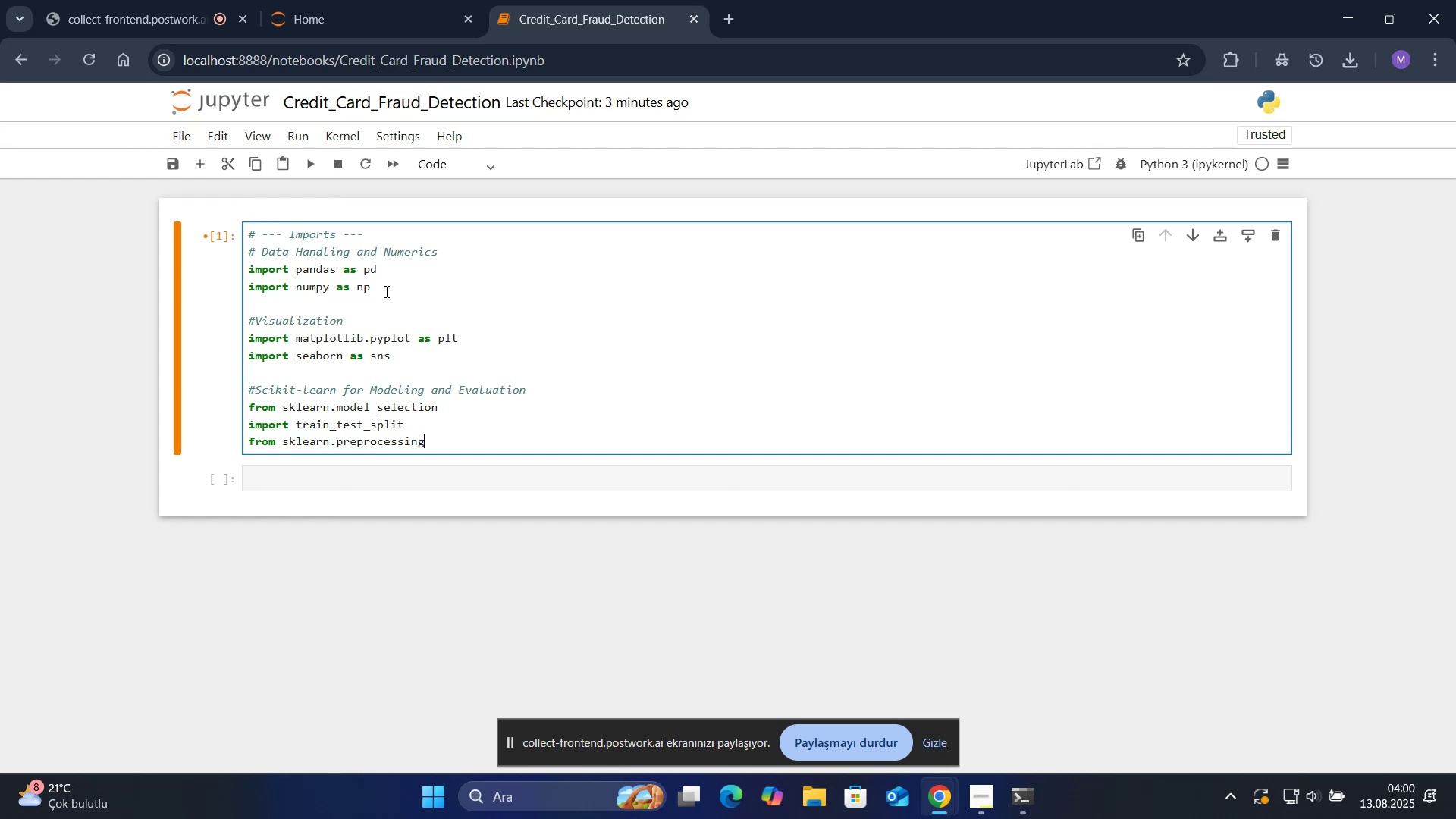 
key(Enter)
 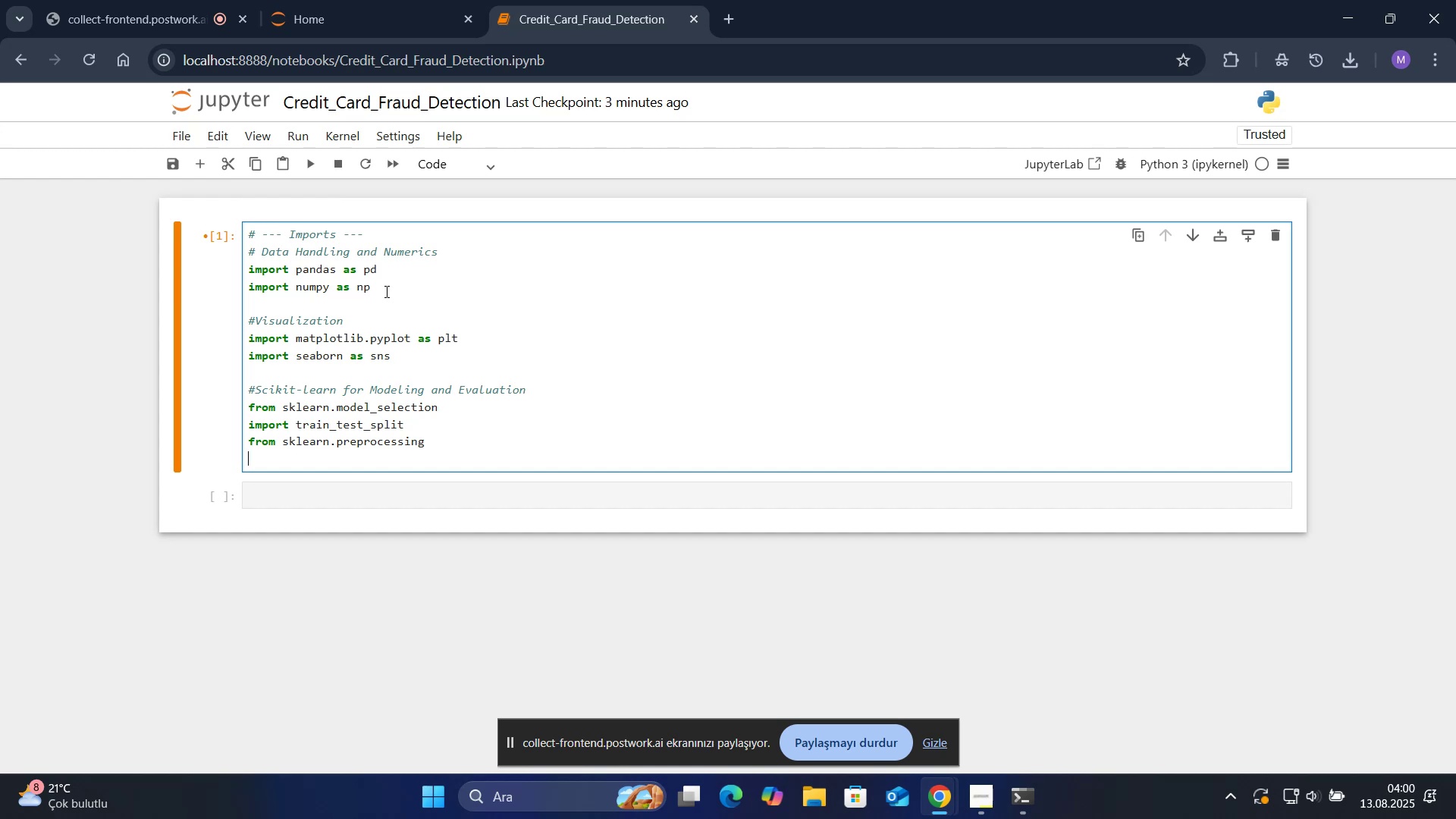 
wait(6.72)
 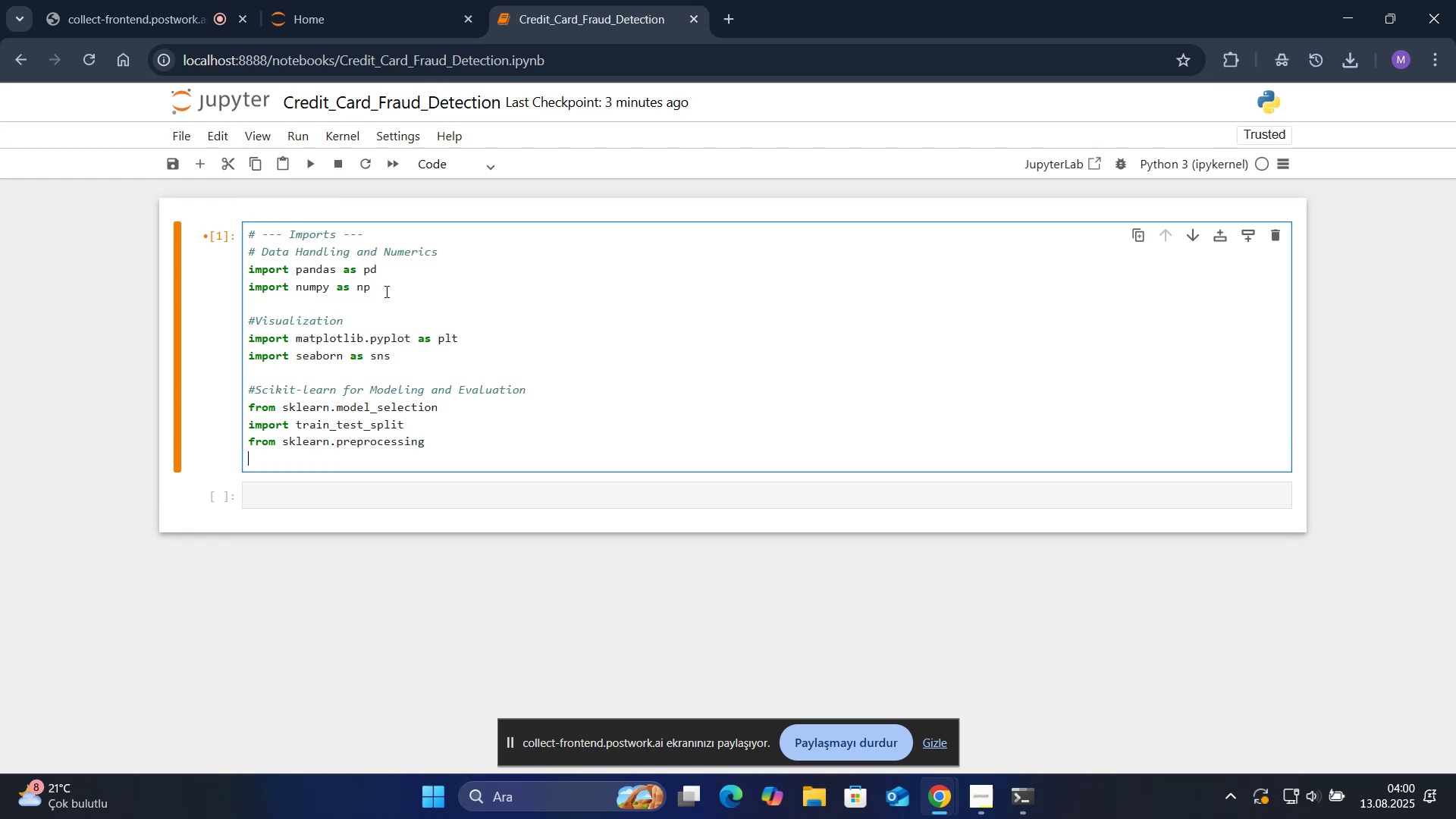 
type('mport Standart)
key(Backspace)
type(d)
 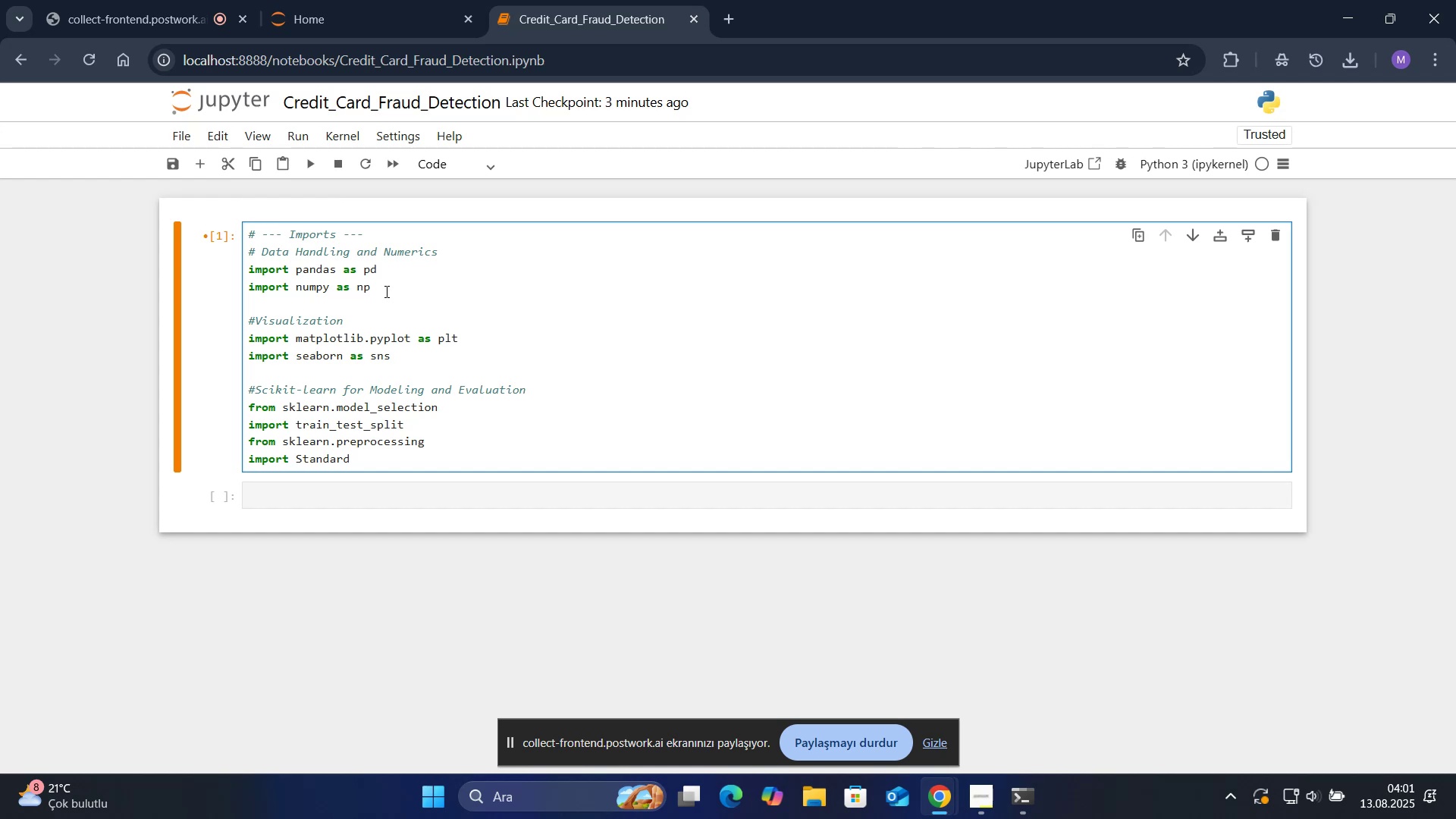 
type(Scaler)
 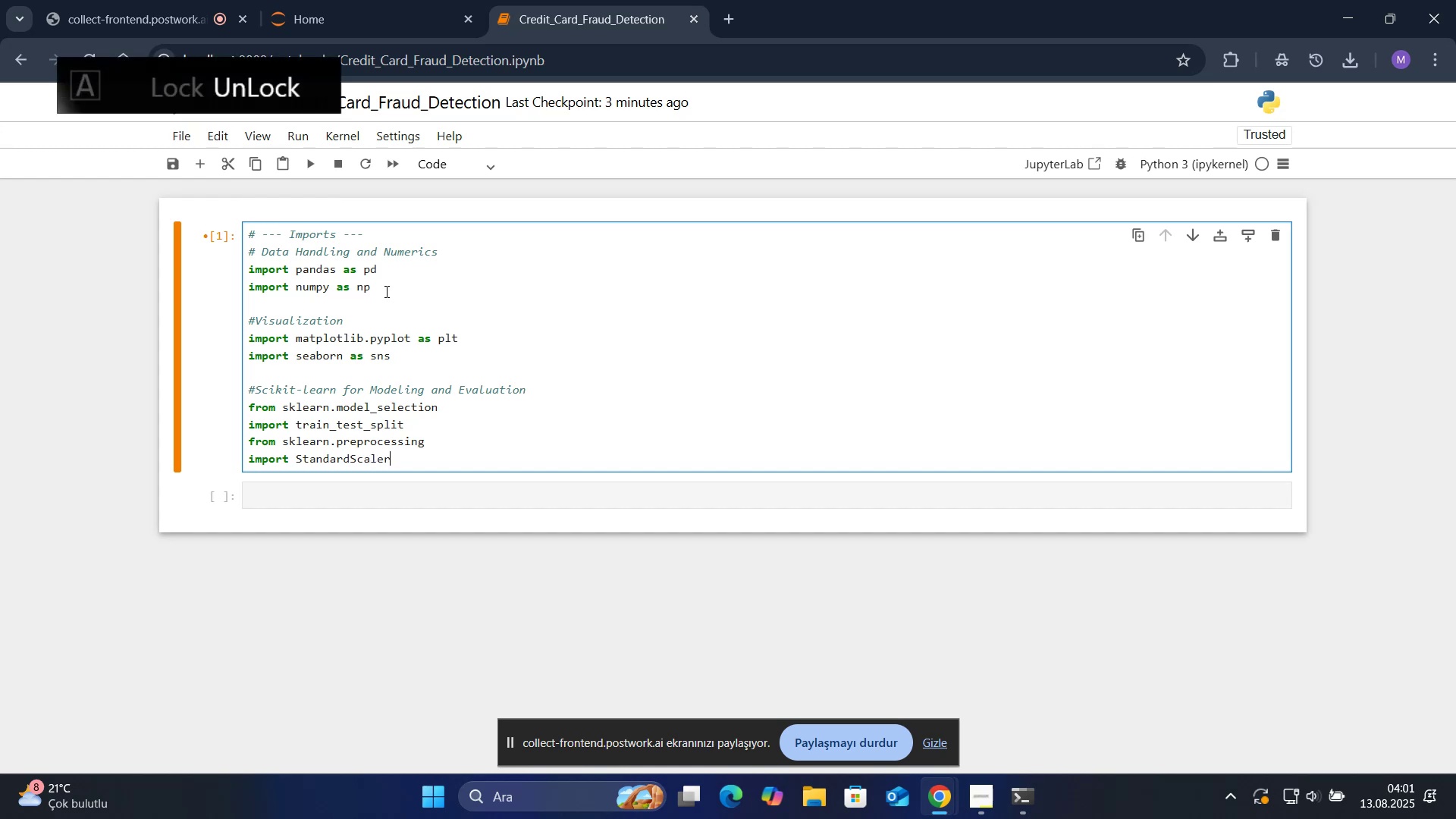 
key(Enter)
 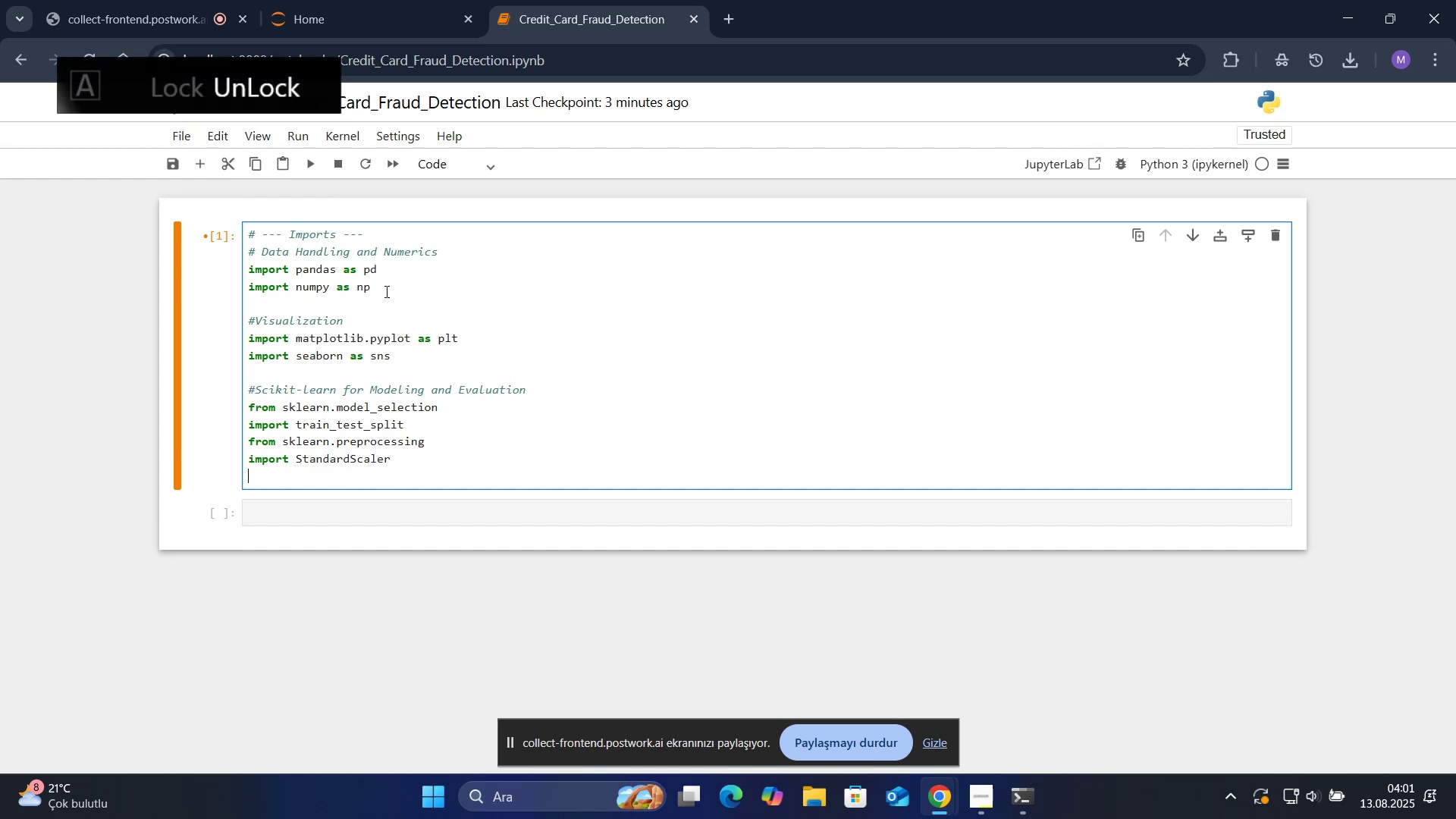 
type(from sklearn.l'near_model)
 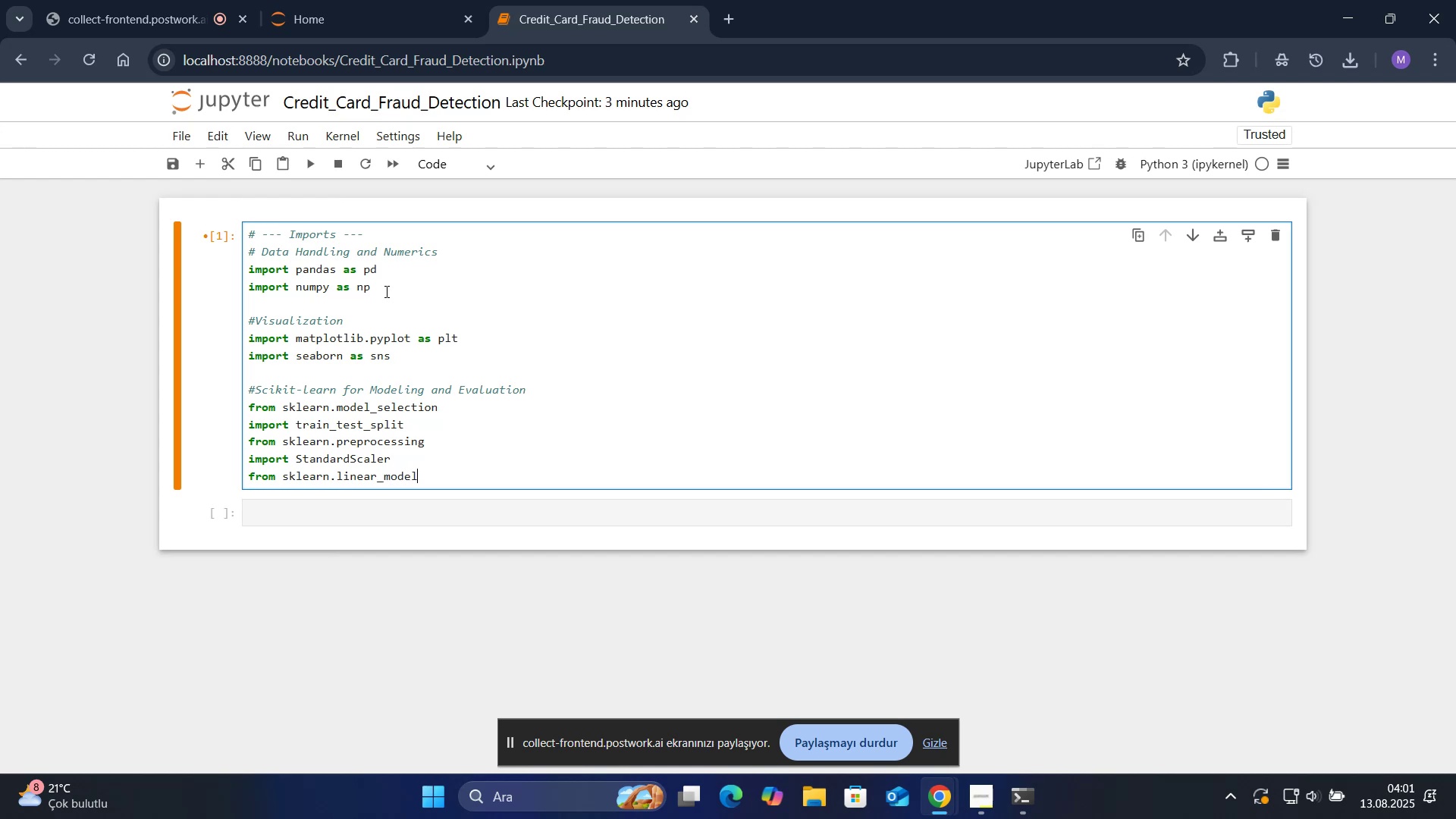 
key(Enter)
 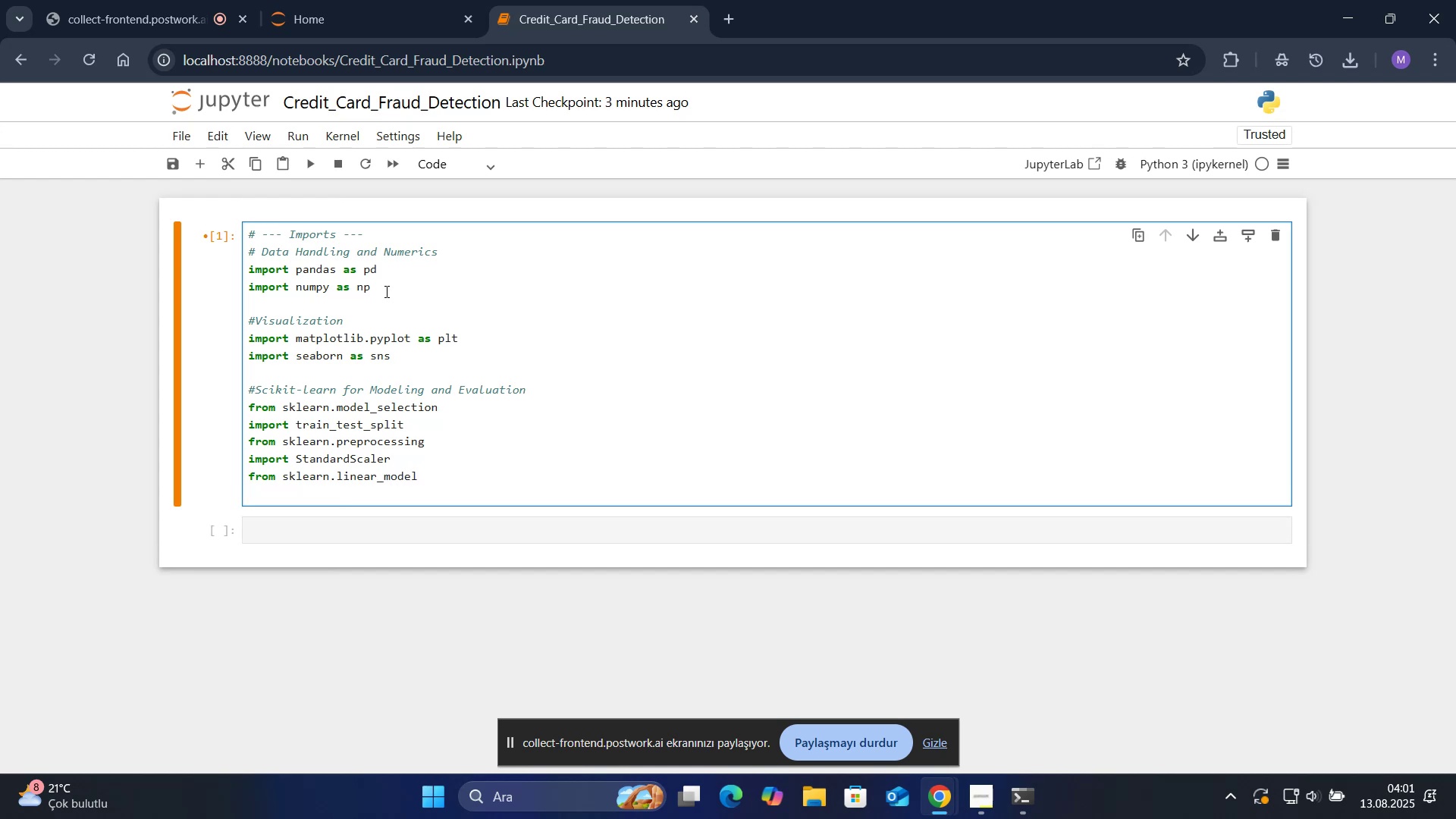 
wait(8.07)
 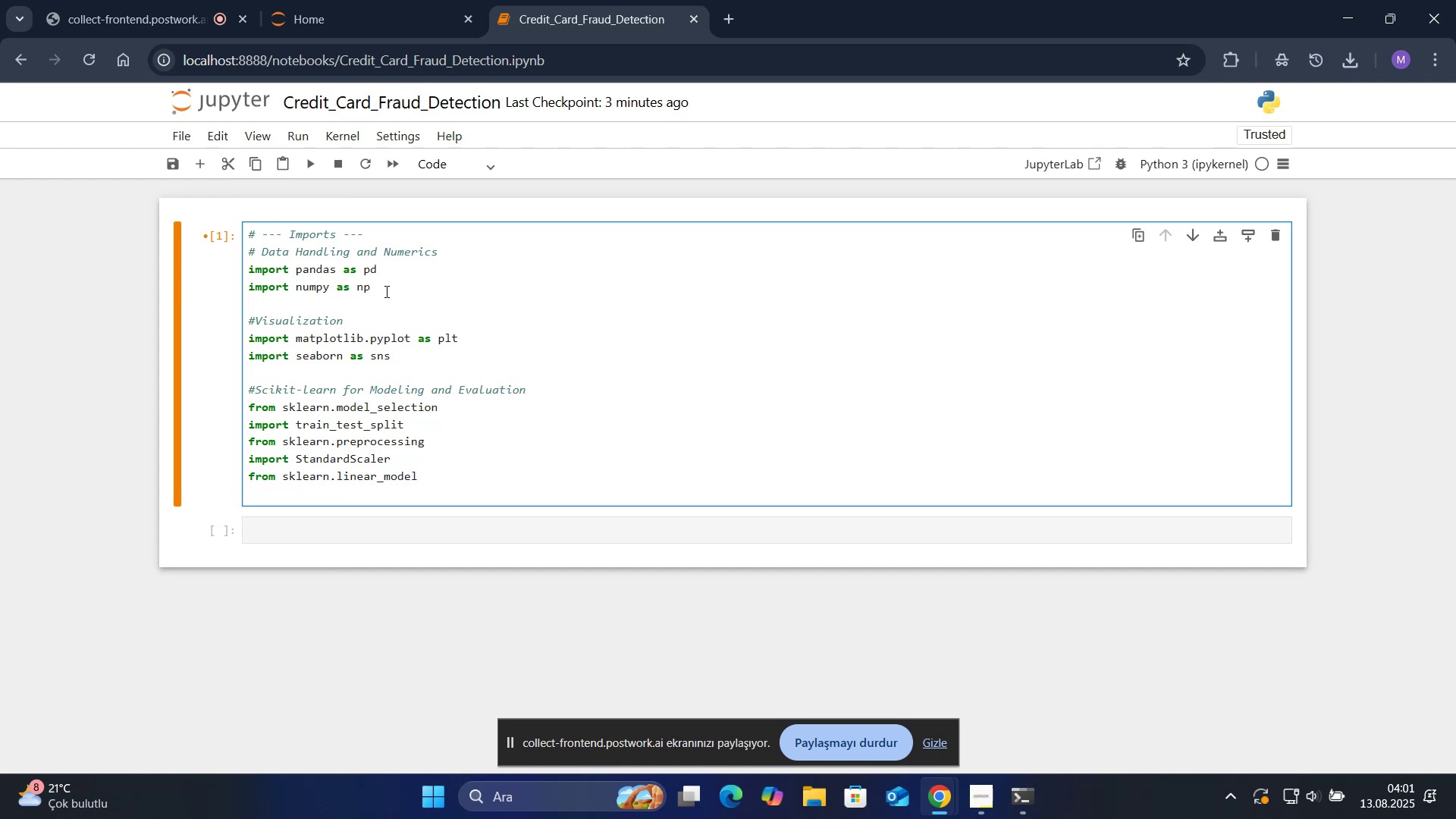 
type('mo)
key(Backspace)
type(port l)
key(Backspace)
type(Log'ct'cs)
key(Backspace)
key(Backspace)
key(Backspace)
key(Backspace)
 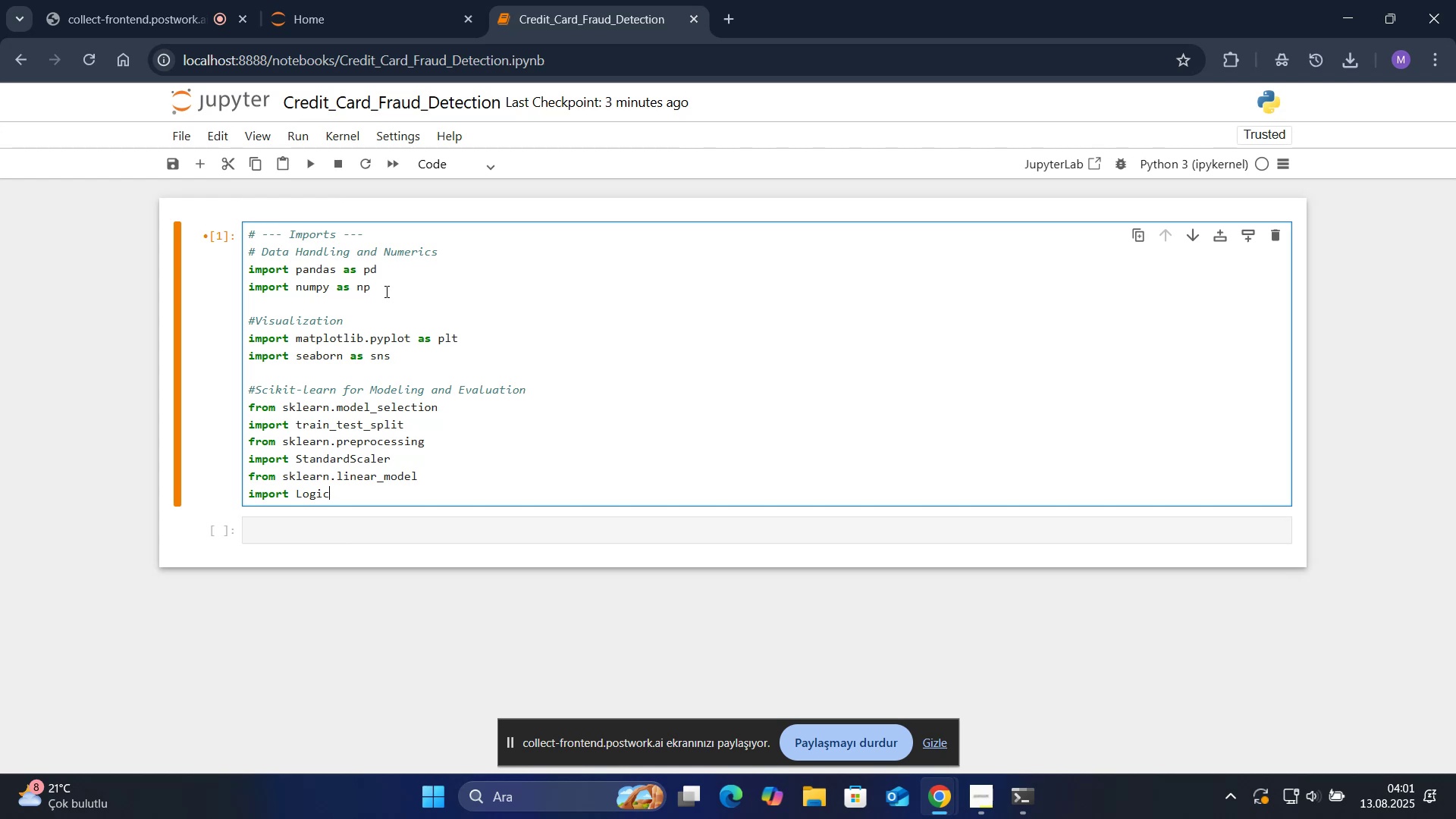 
key(Backspace)
type(st'cRef)
key(Backspace)
type(gress'on from)
 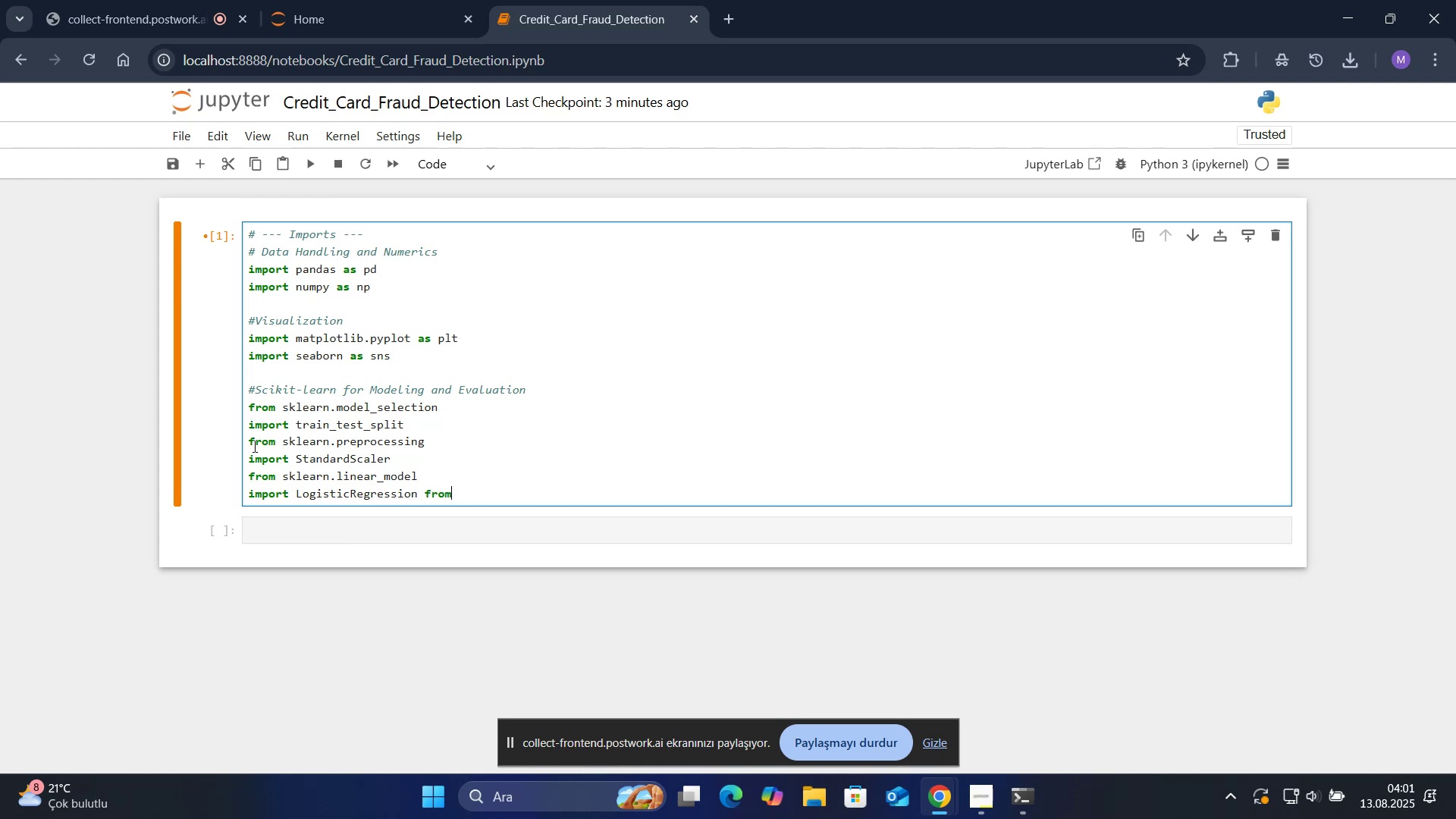 
left_click([248, 475])
 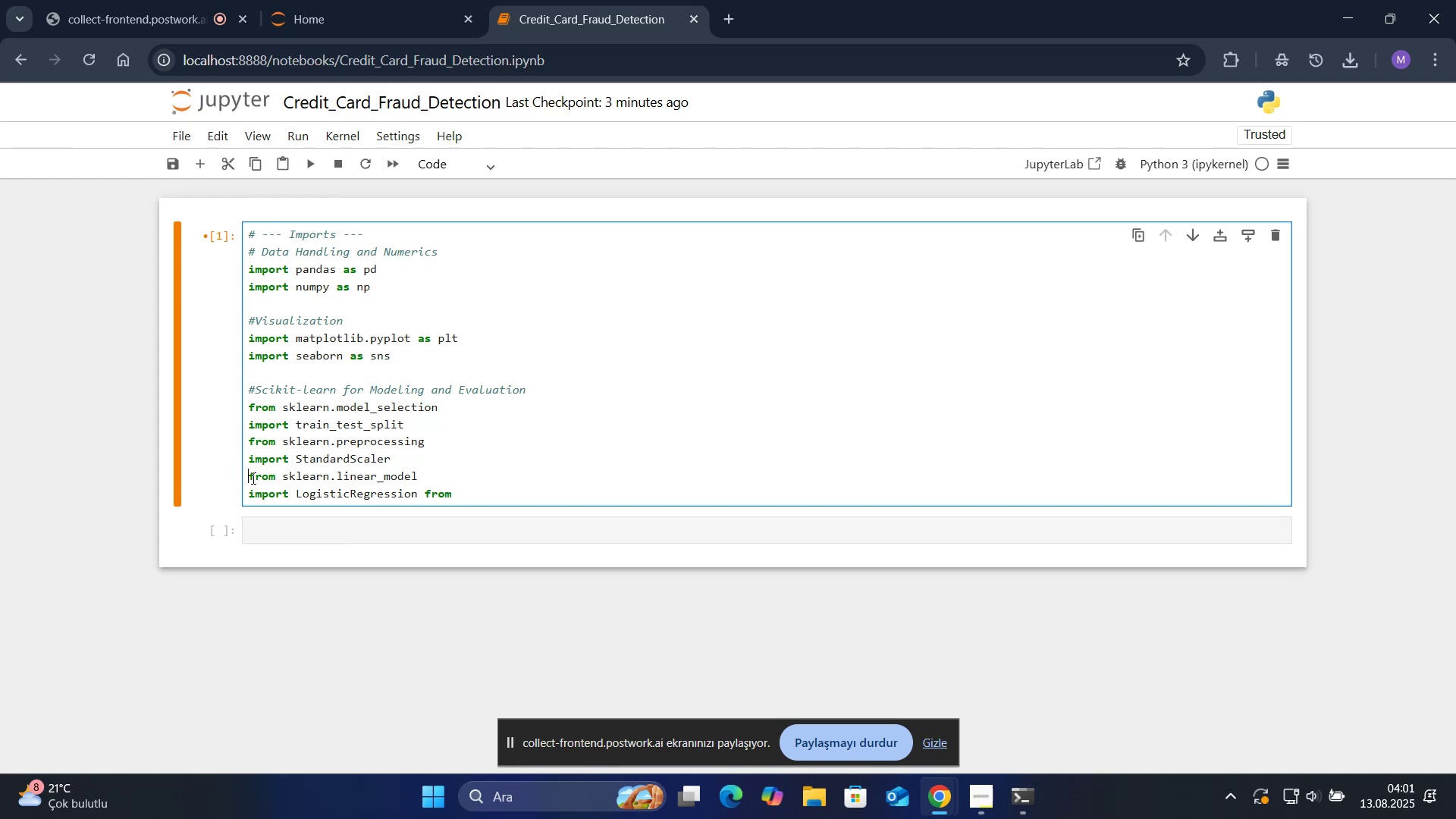 
key(Backspace)
 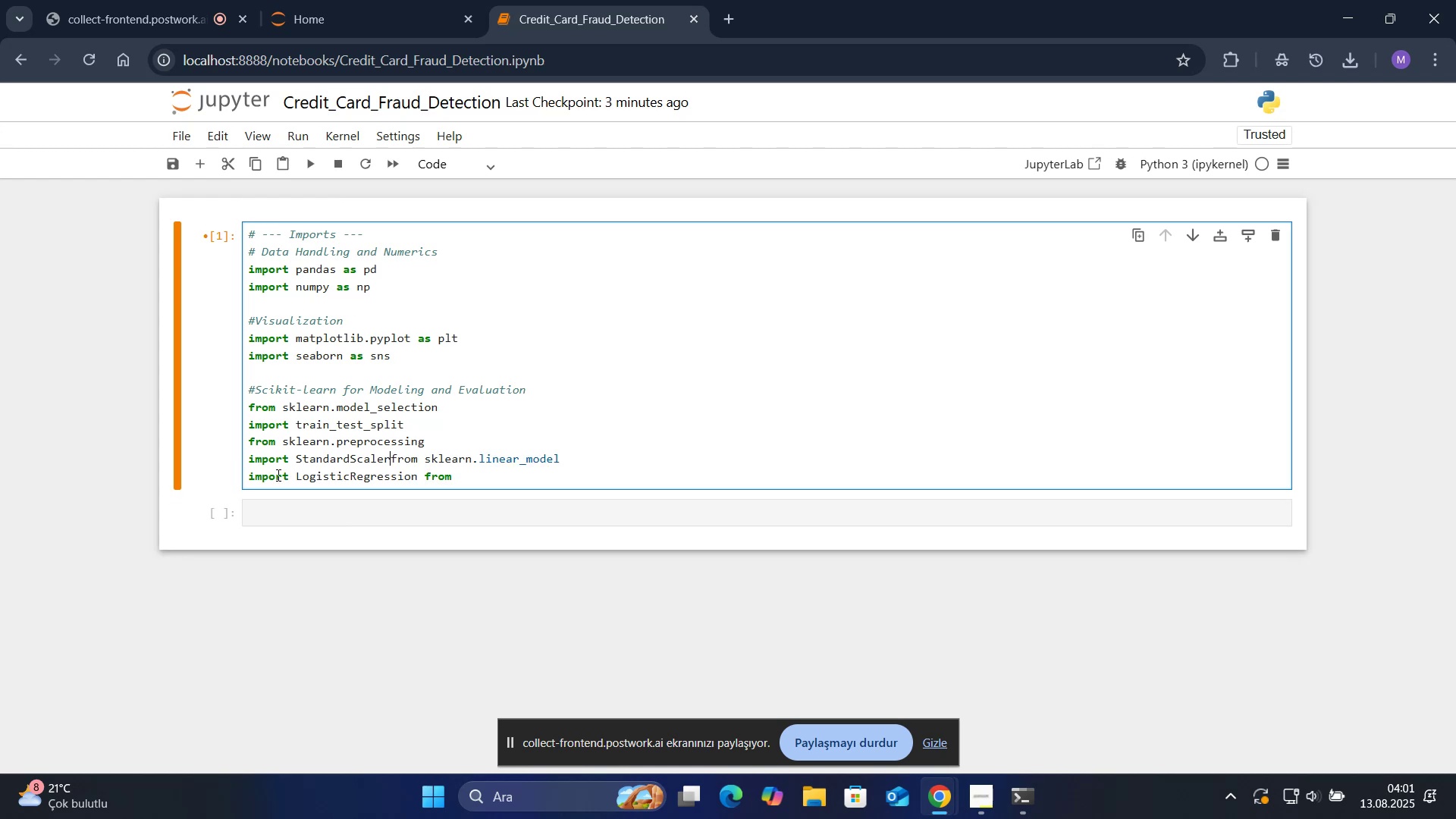 
key(Space)
 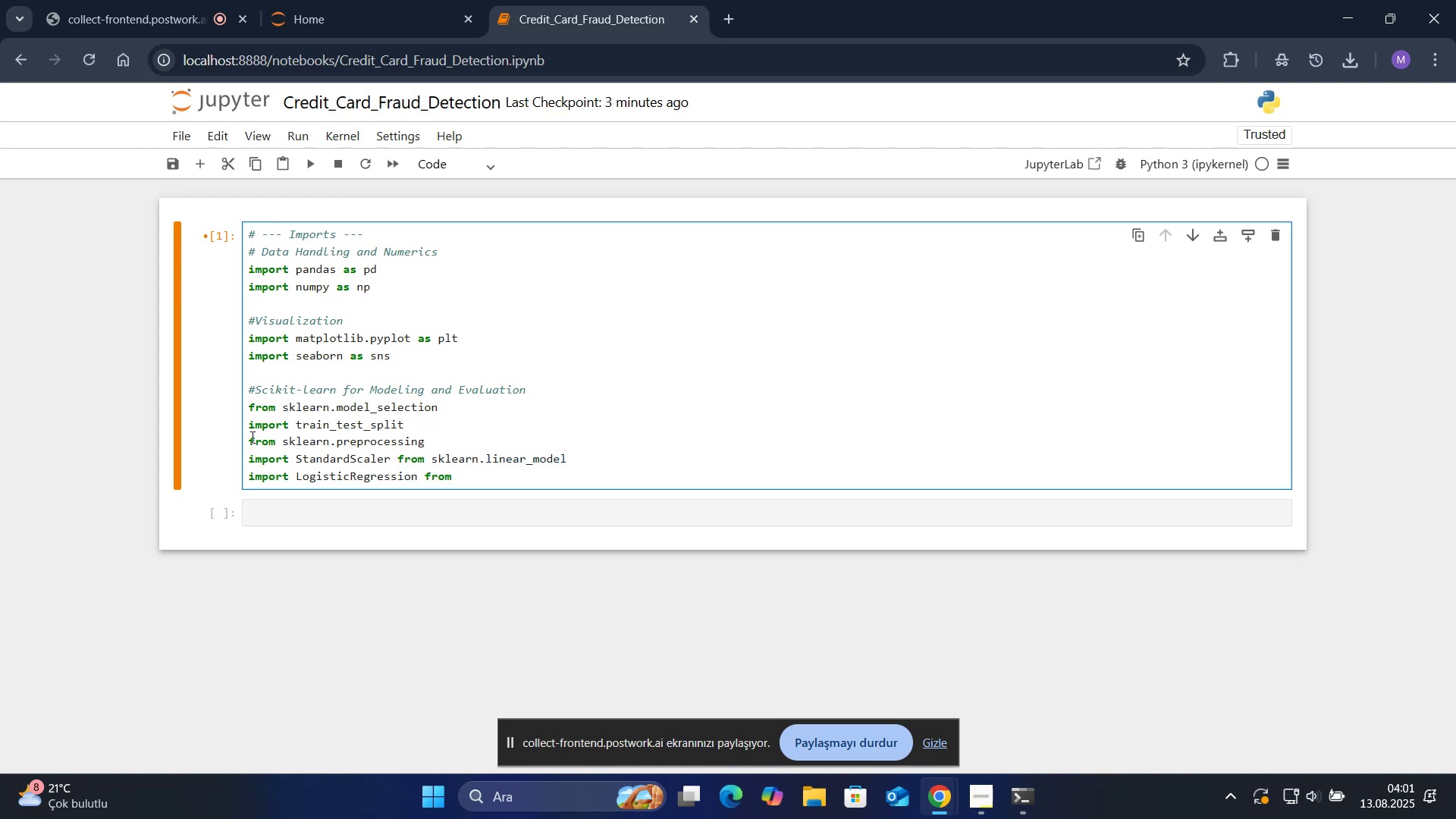 
key(Backspace)
 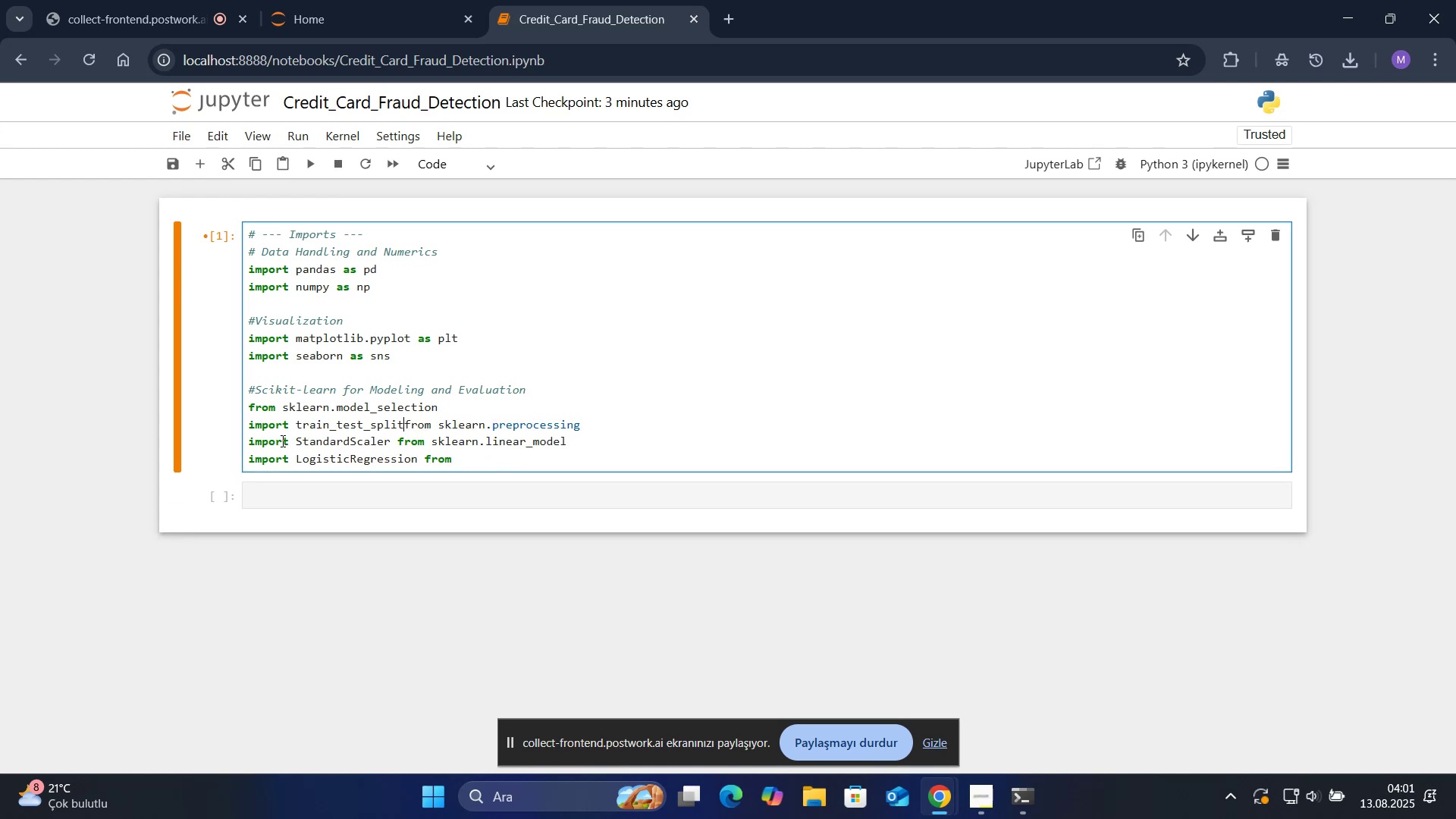 
key(Space)
 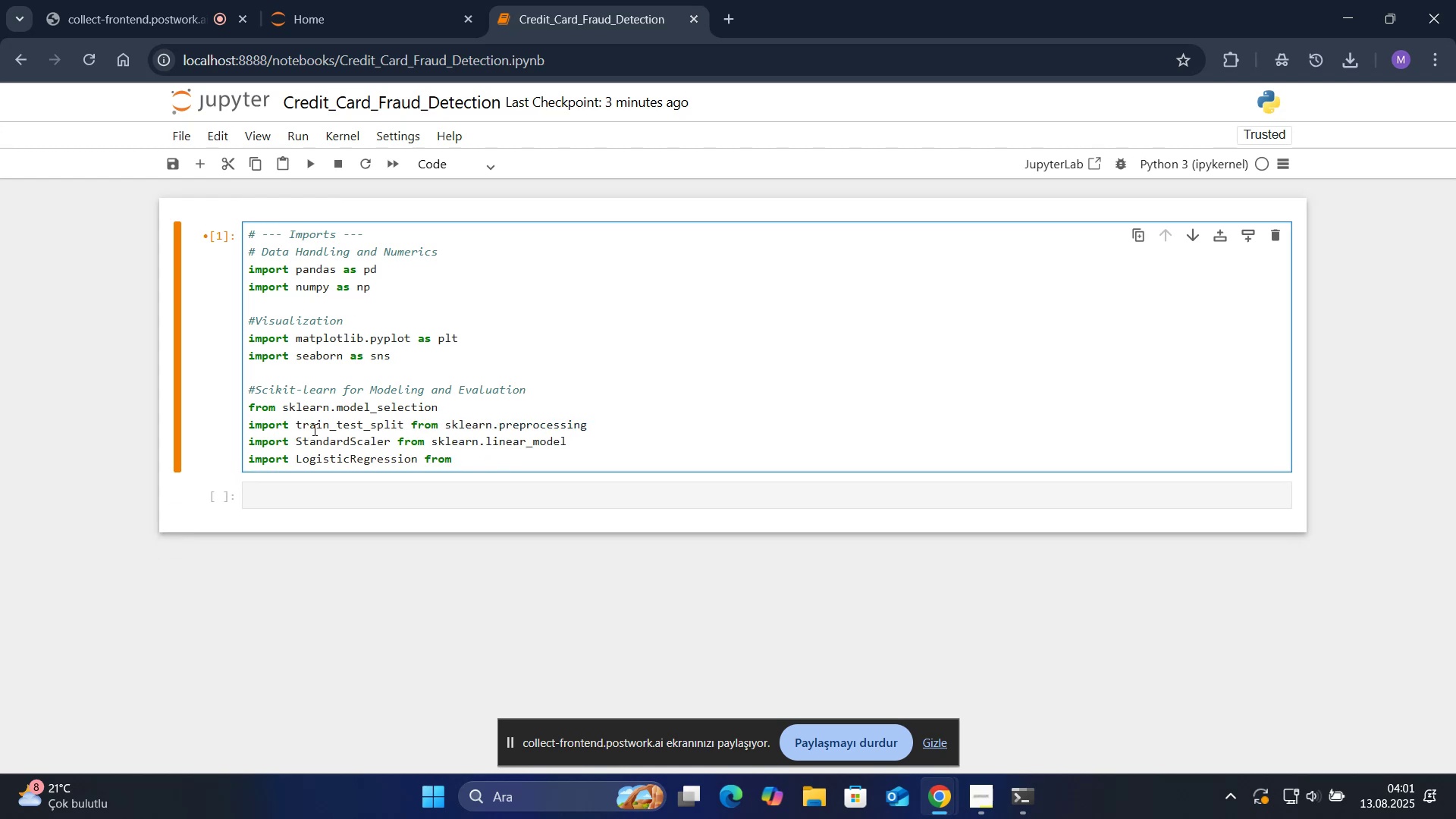 
left_click([490, 460])
 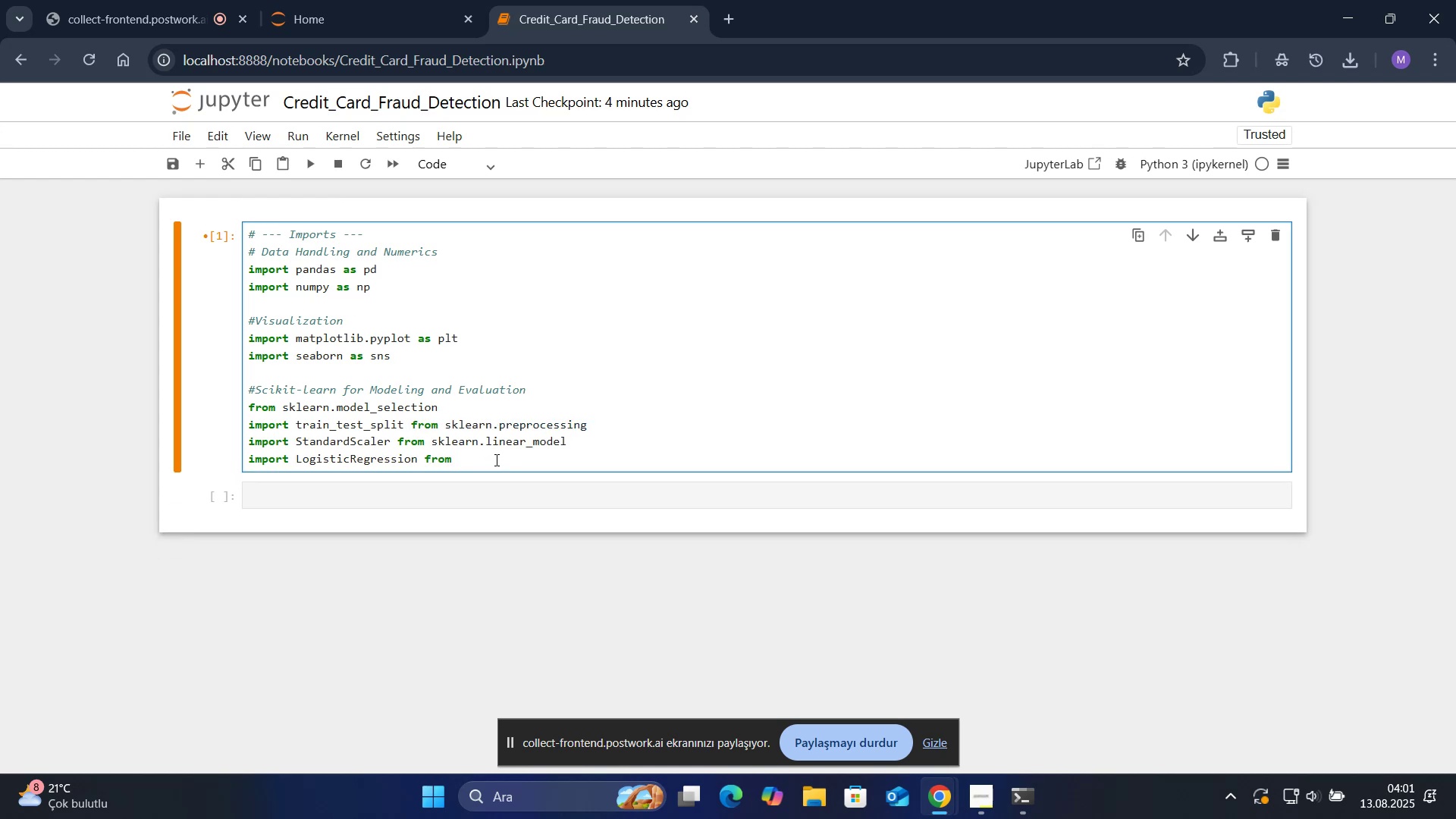 
key(Space)
 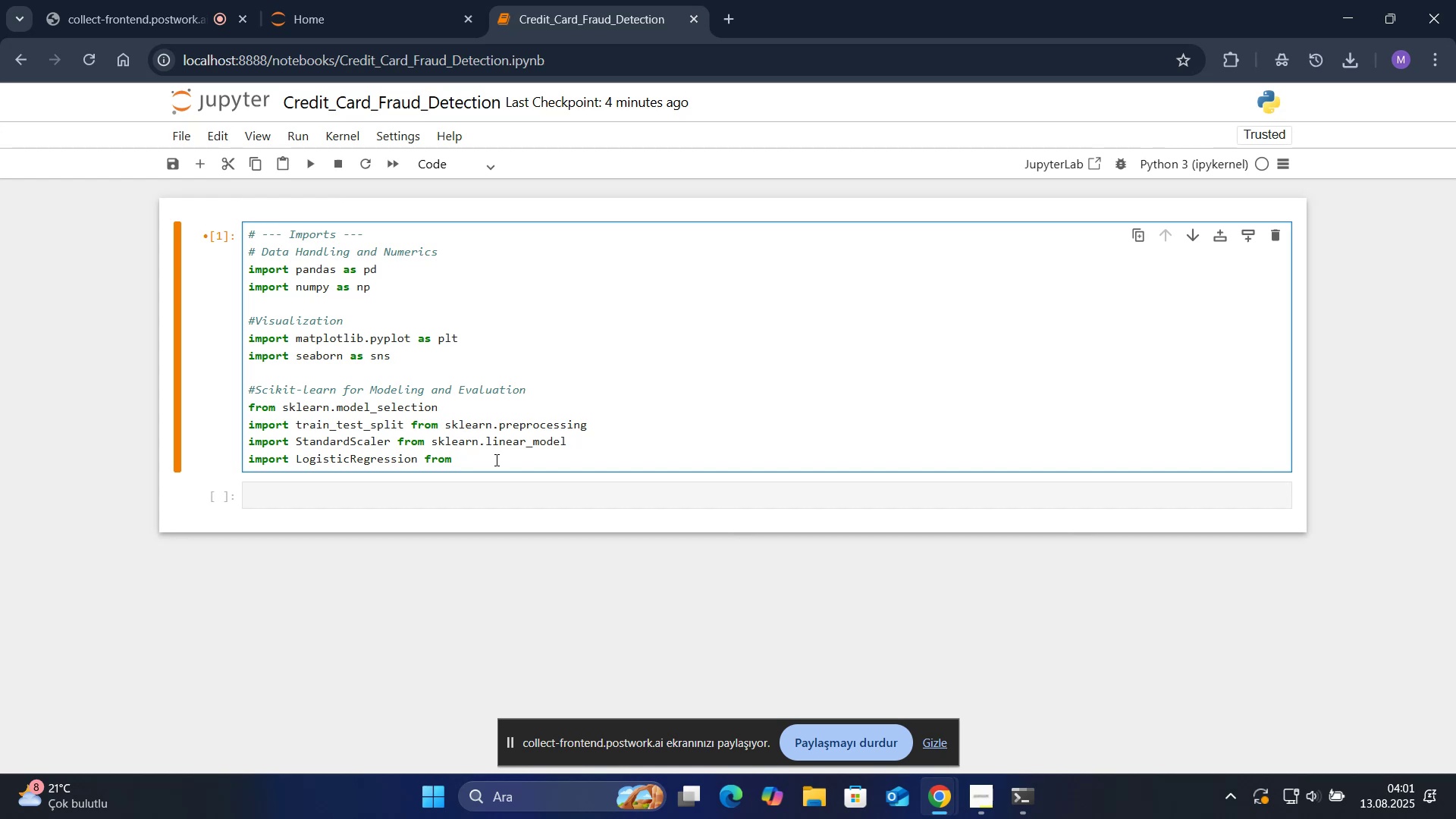 
wait(8.55)
 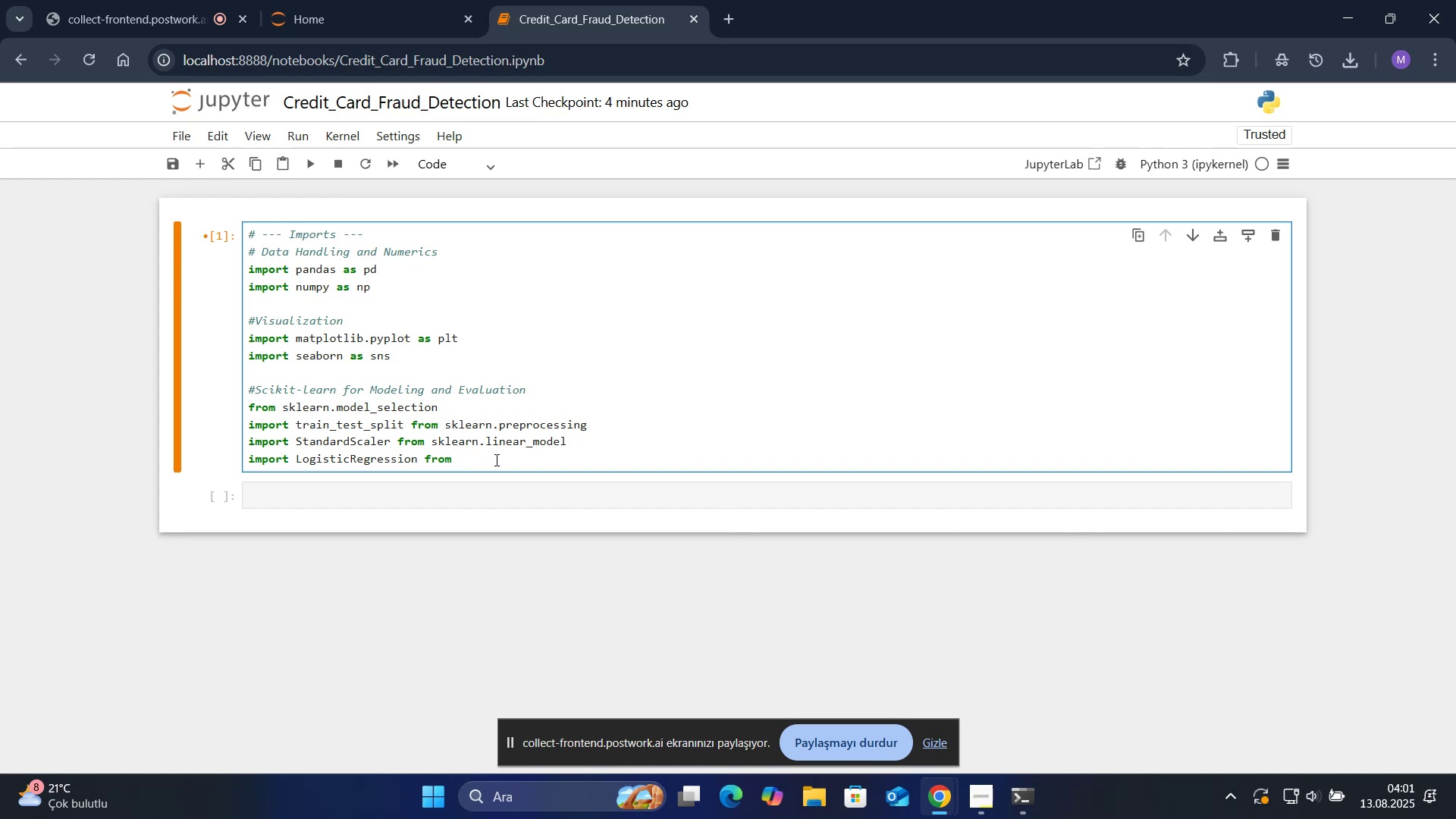 
type(sklearn.metr'cs)
 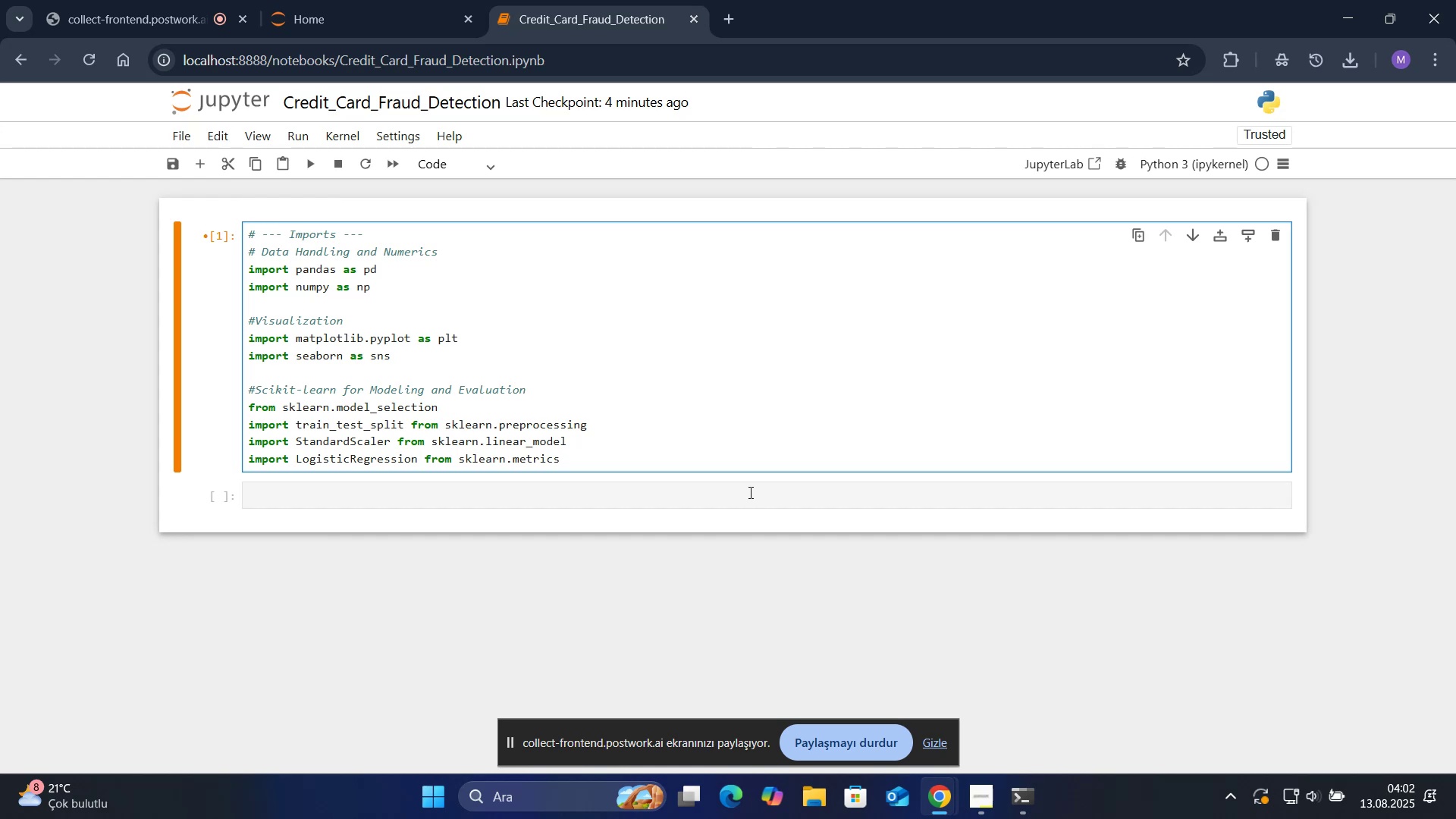 
wait(8.57)
 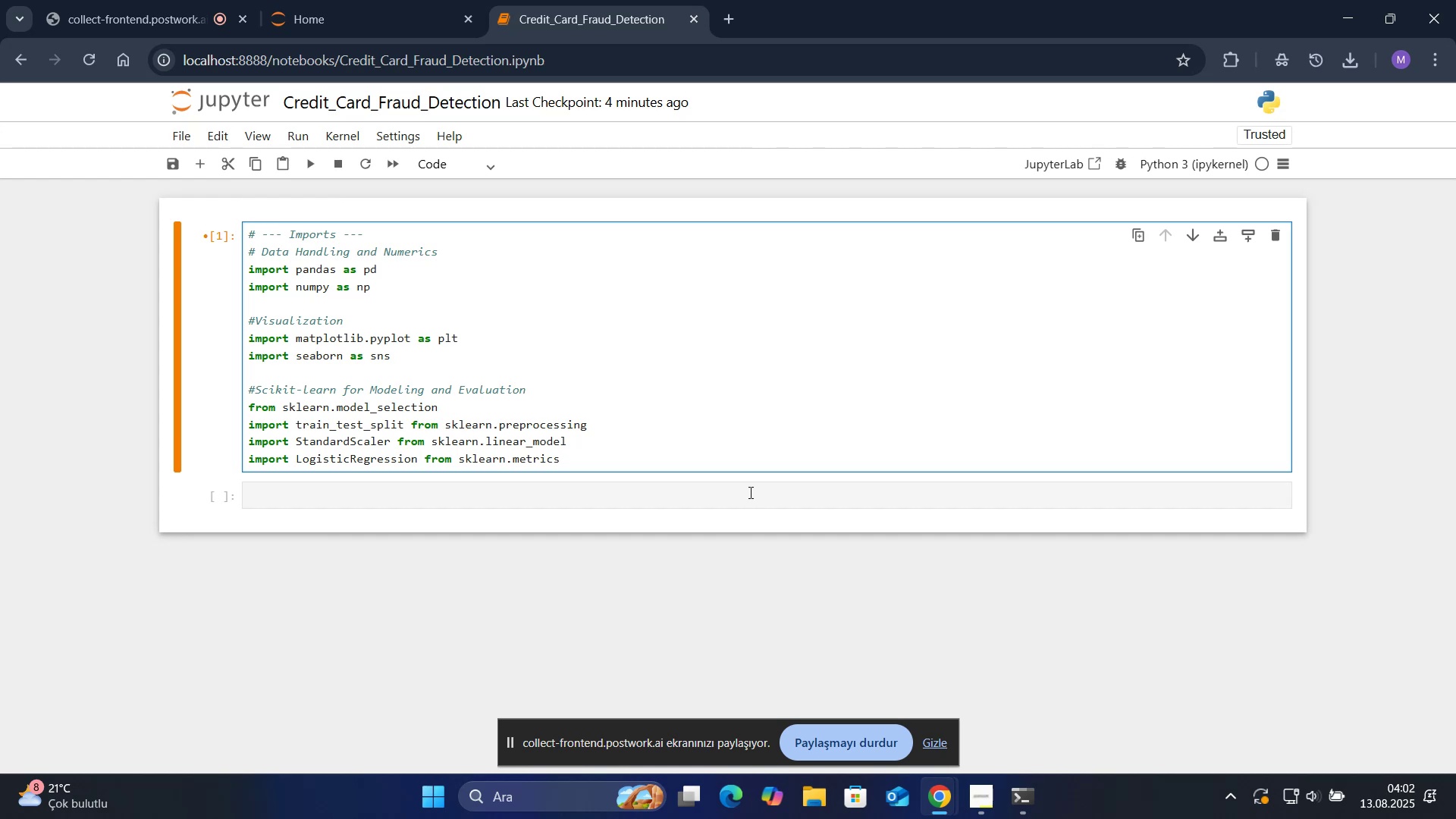 
key(Enter)
 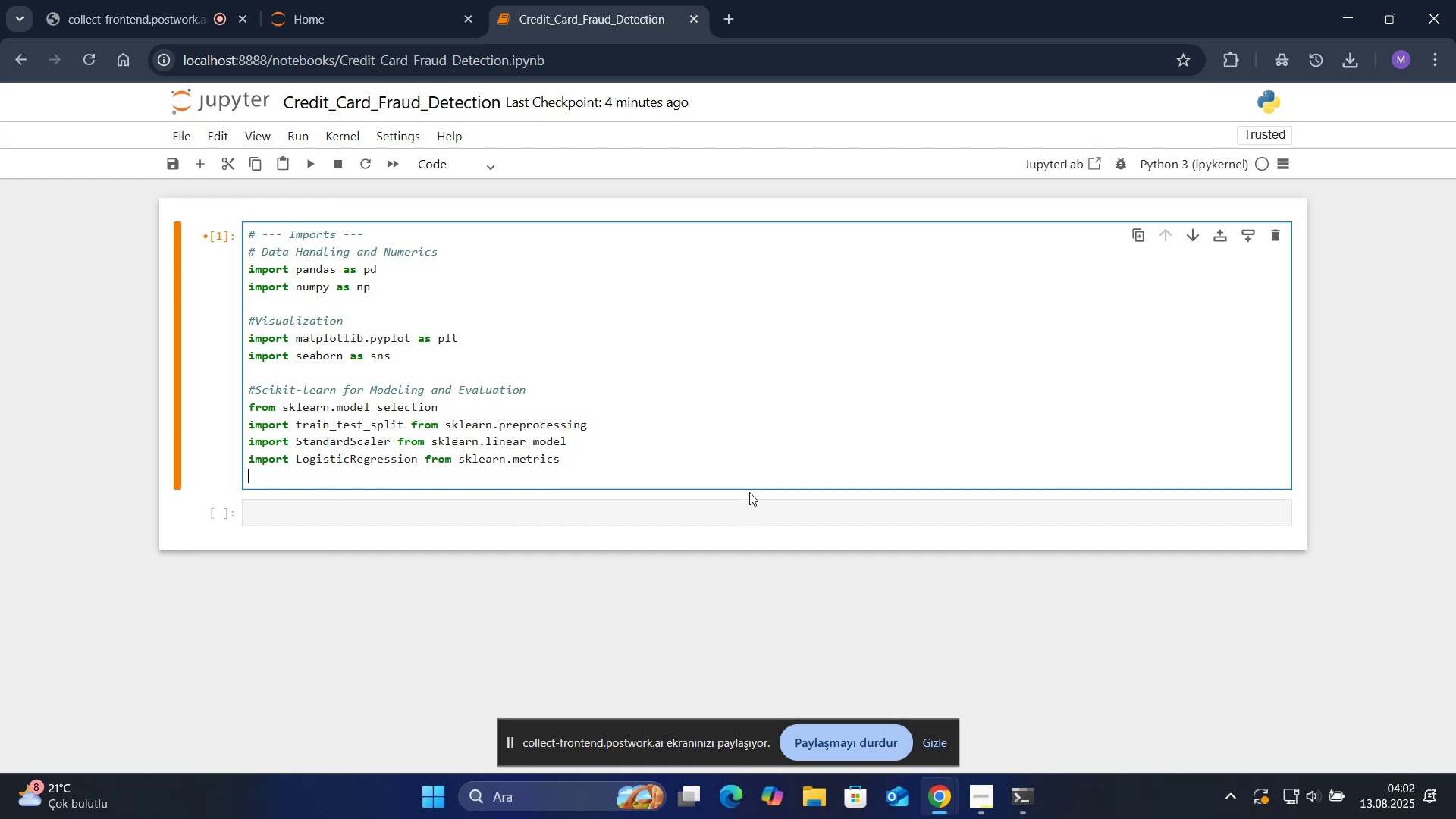 
type('/)
key(Backspace)
type(mport class'f'cat'on_report,confus'on_matr'x)
 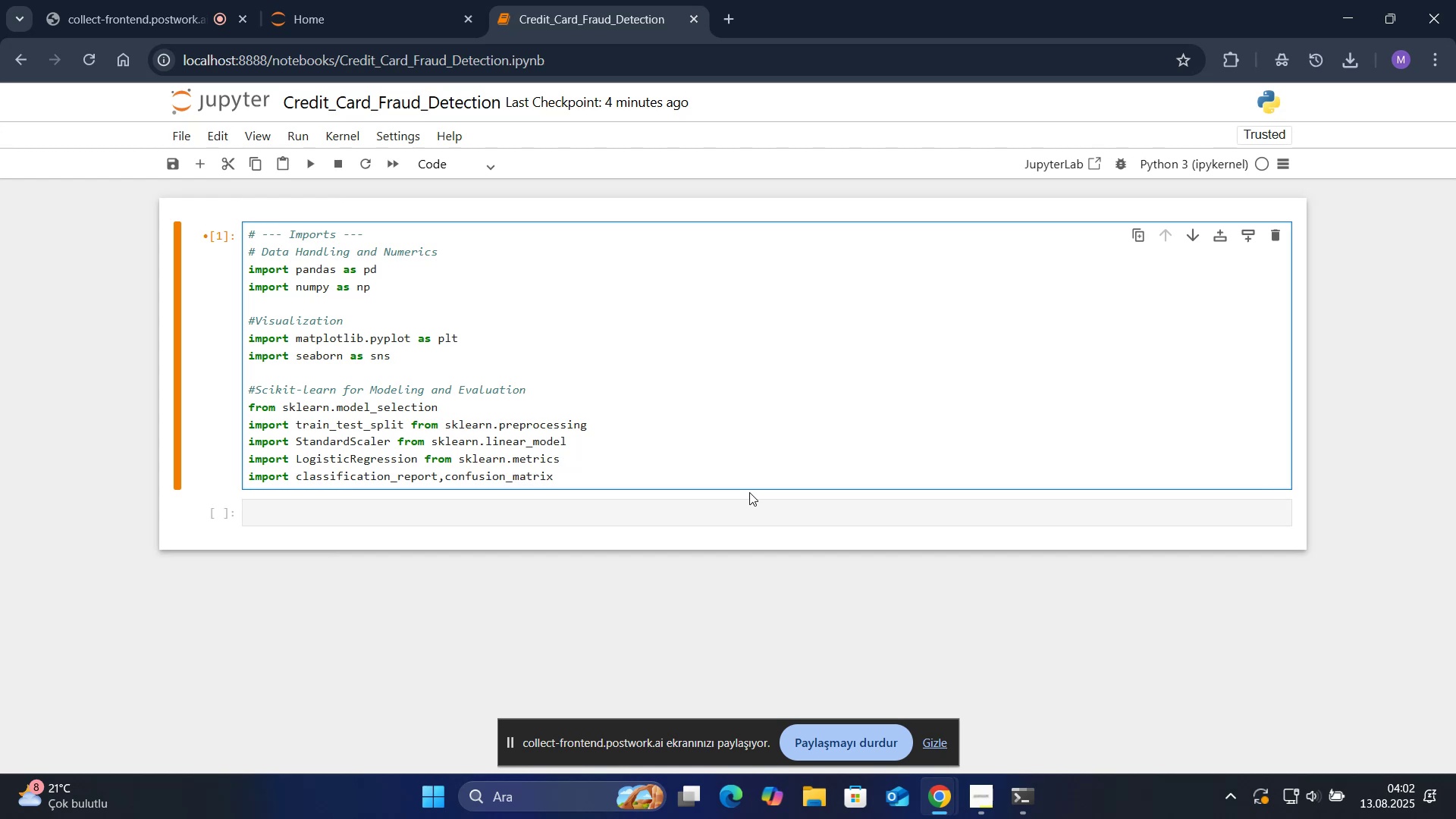 
wait(8.0)
 